 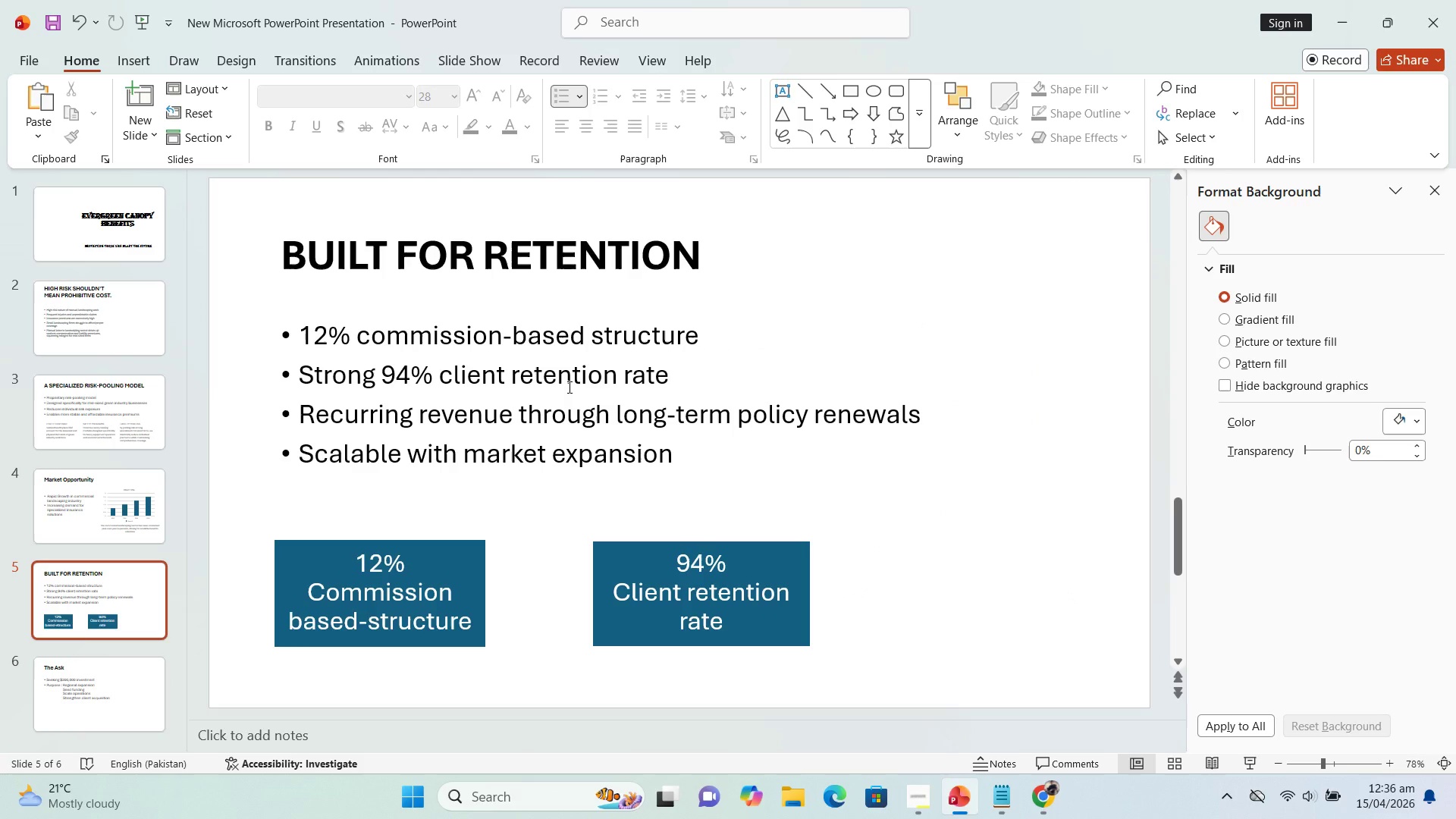 
left_click([467, 556])
 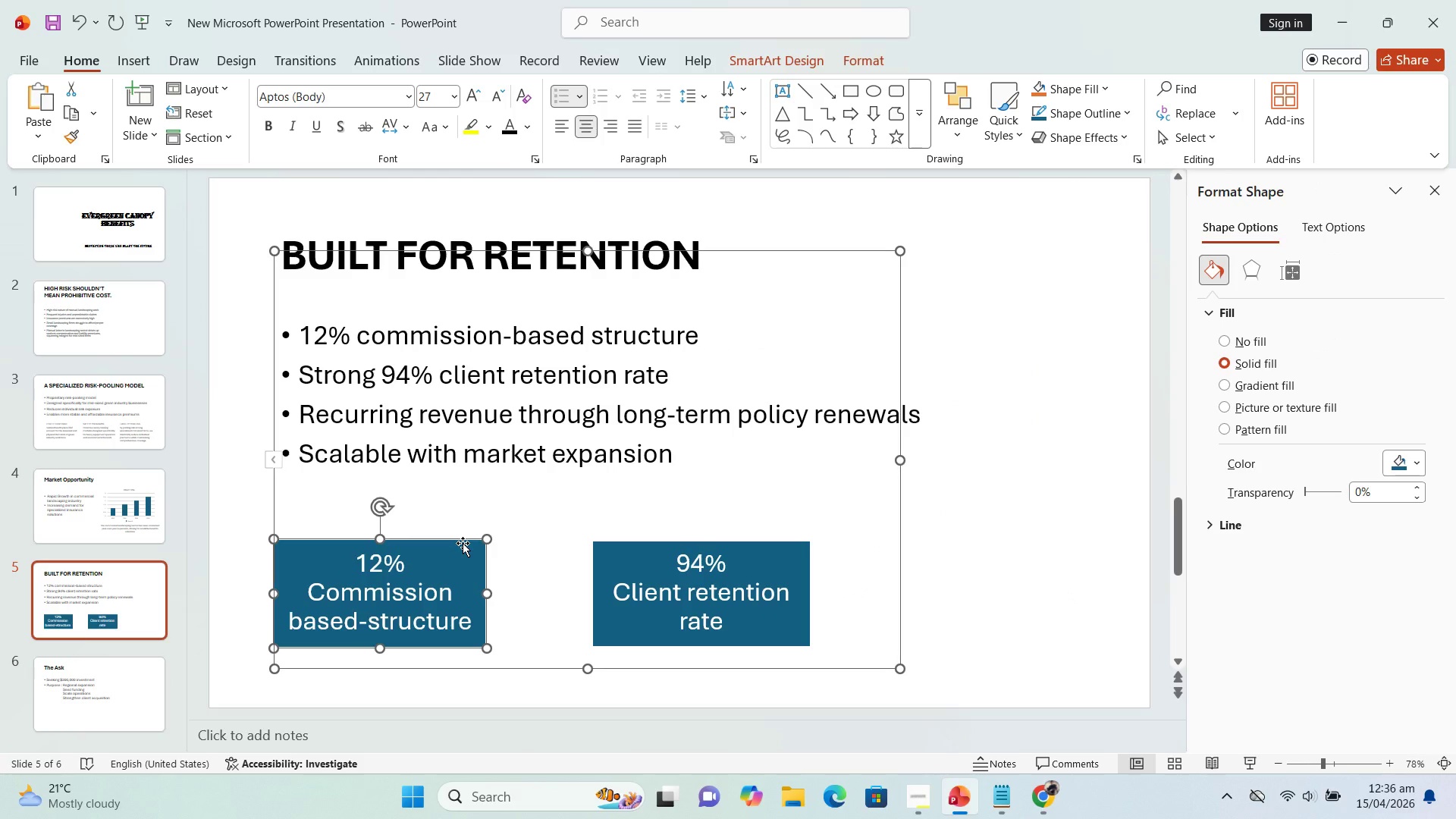 
left_click([463, 543])
 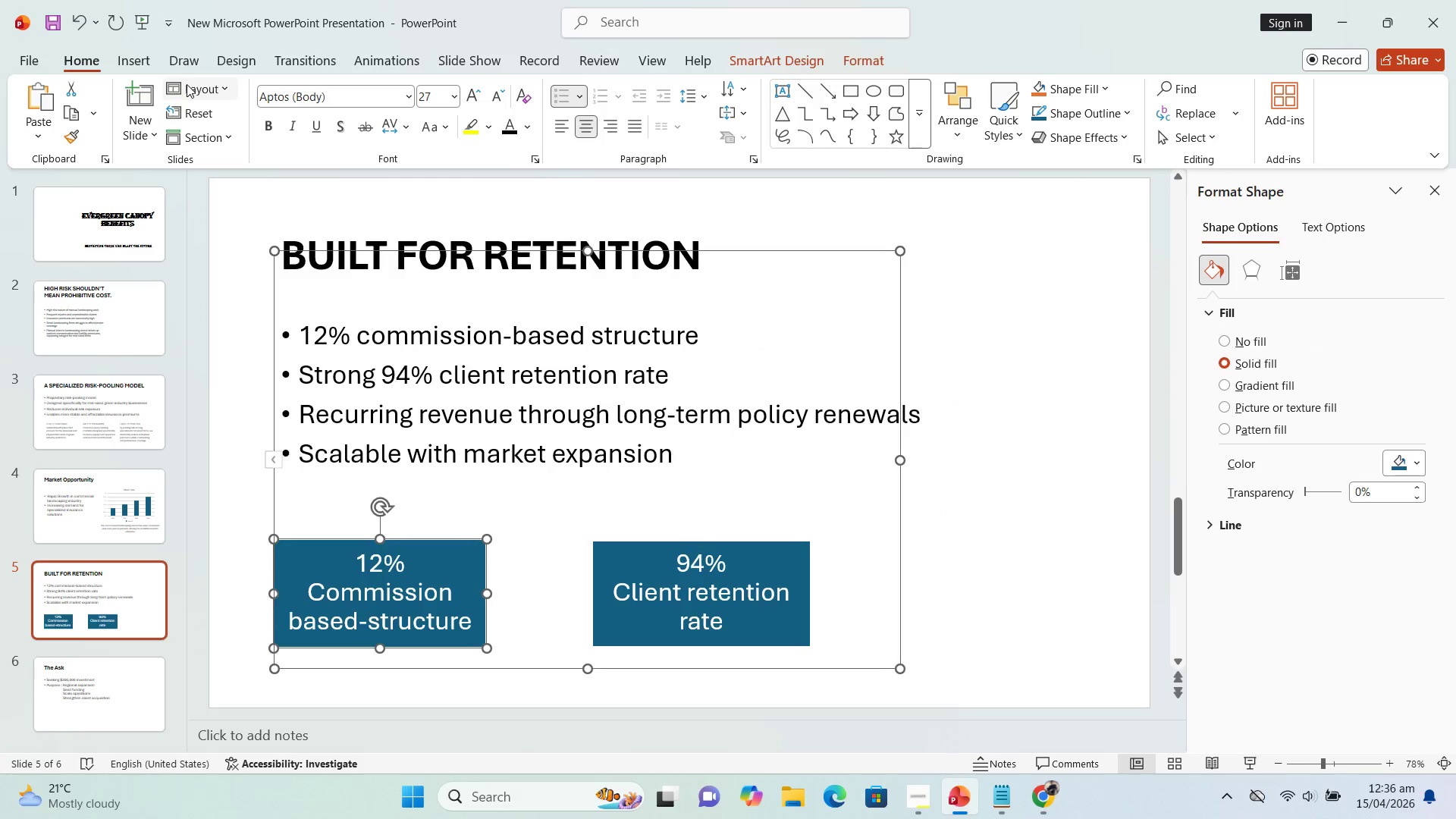 
left_click([225, 91])
 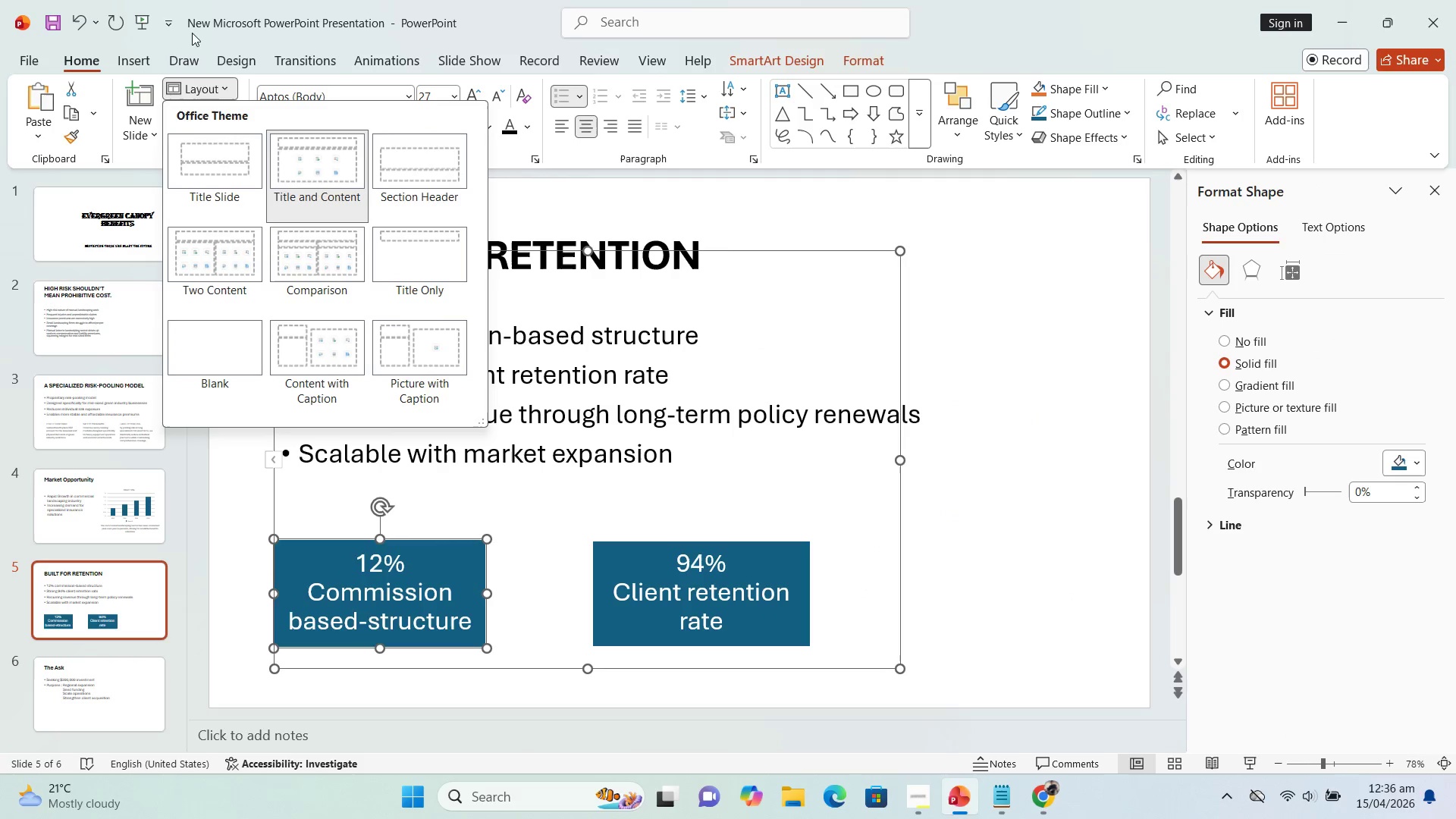 
left_click([315, 11])
 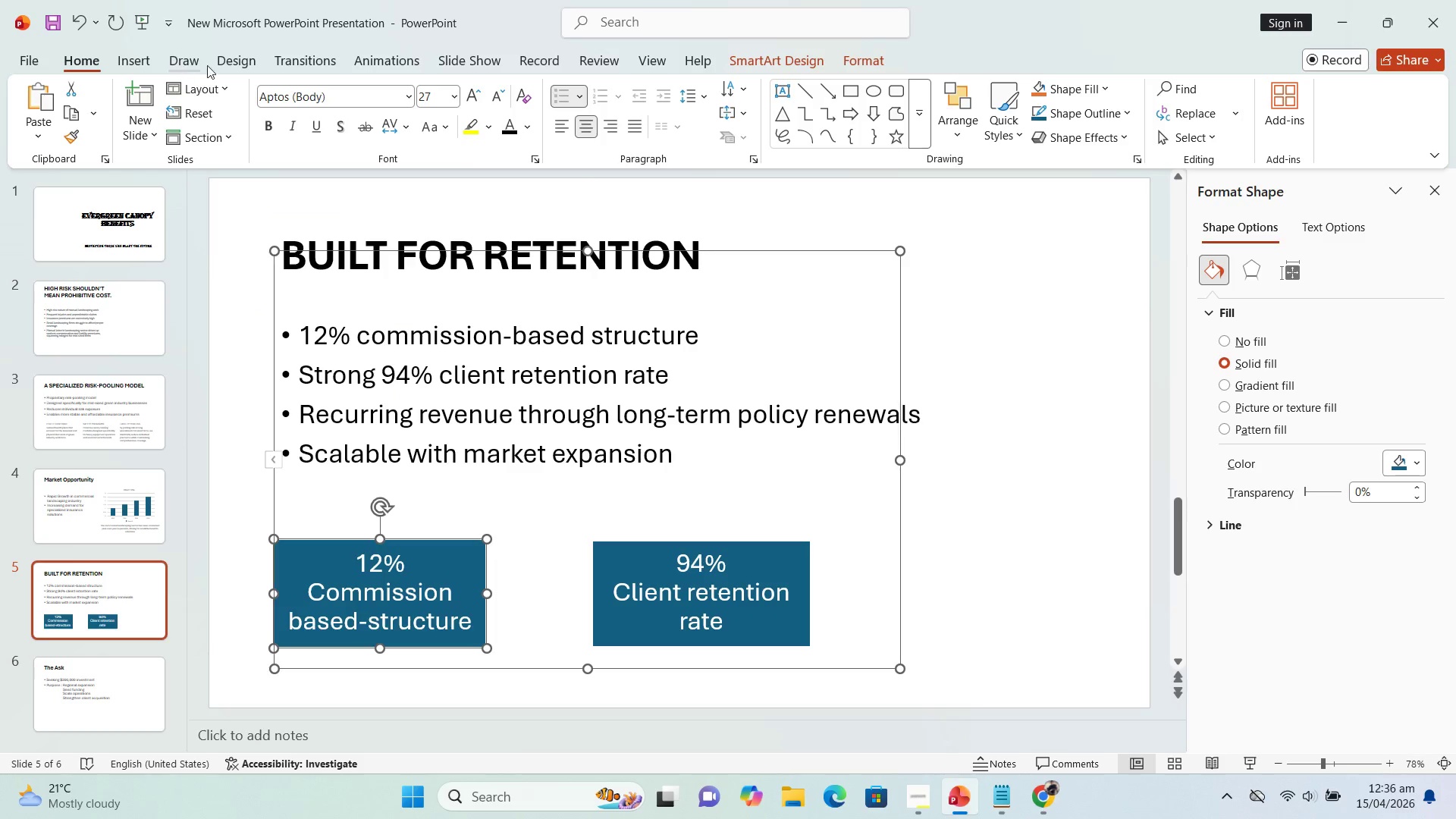 
left_click([240, 55])
 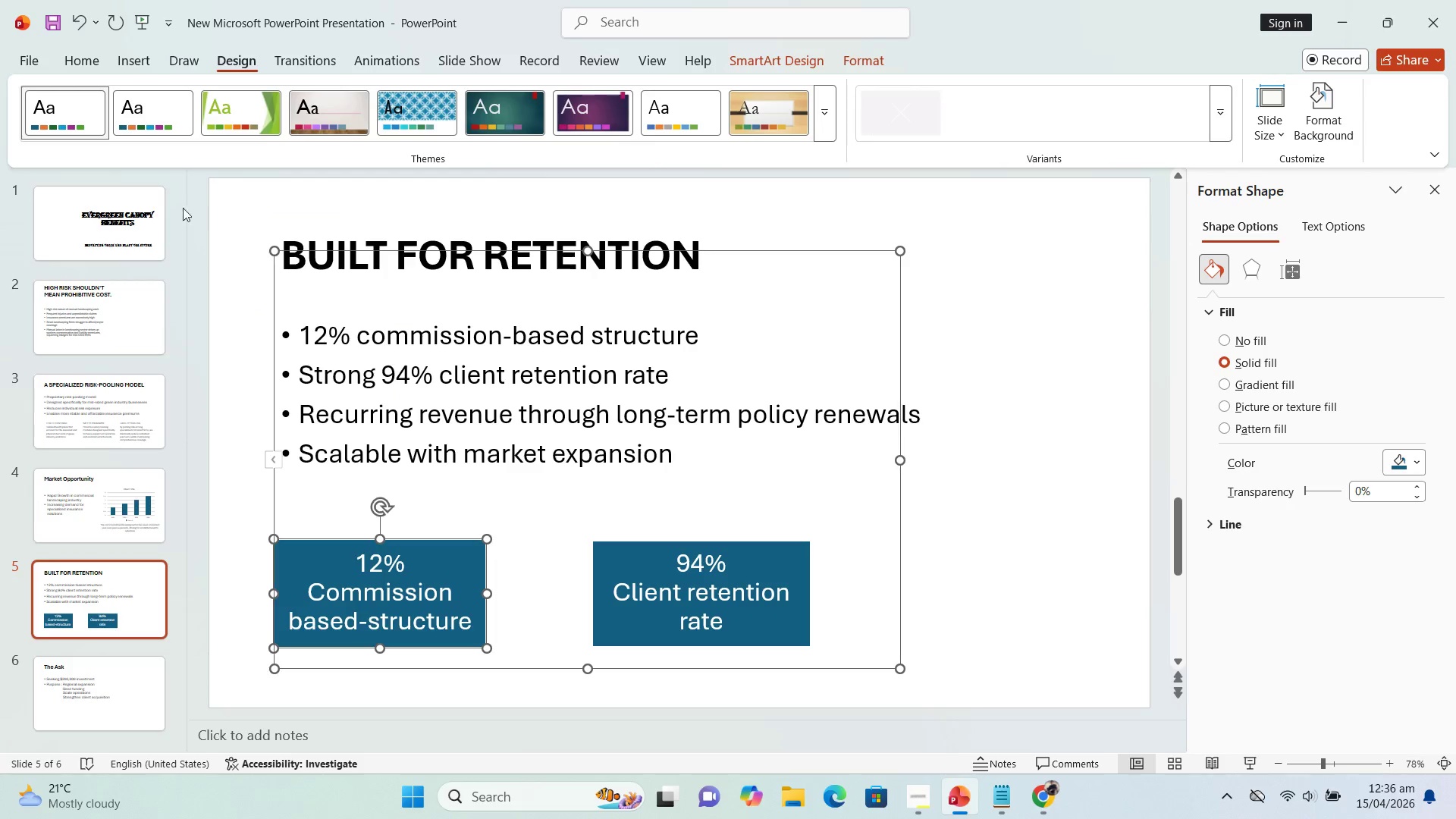 
left_click([58, 216])
 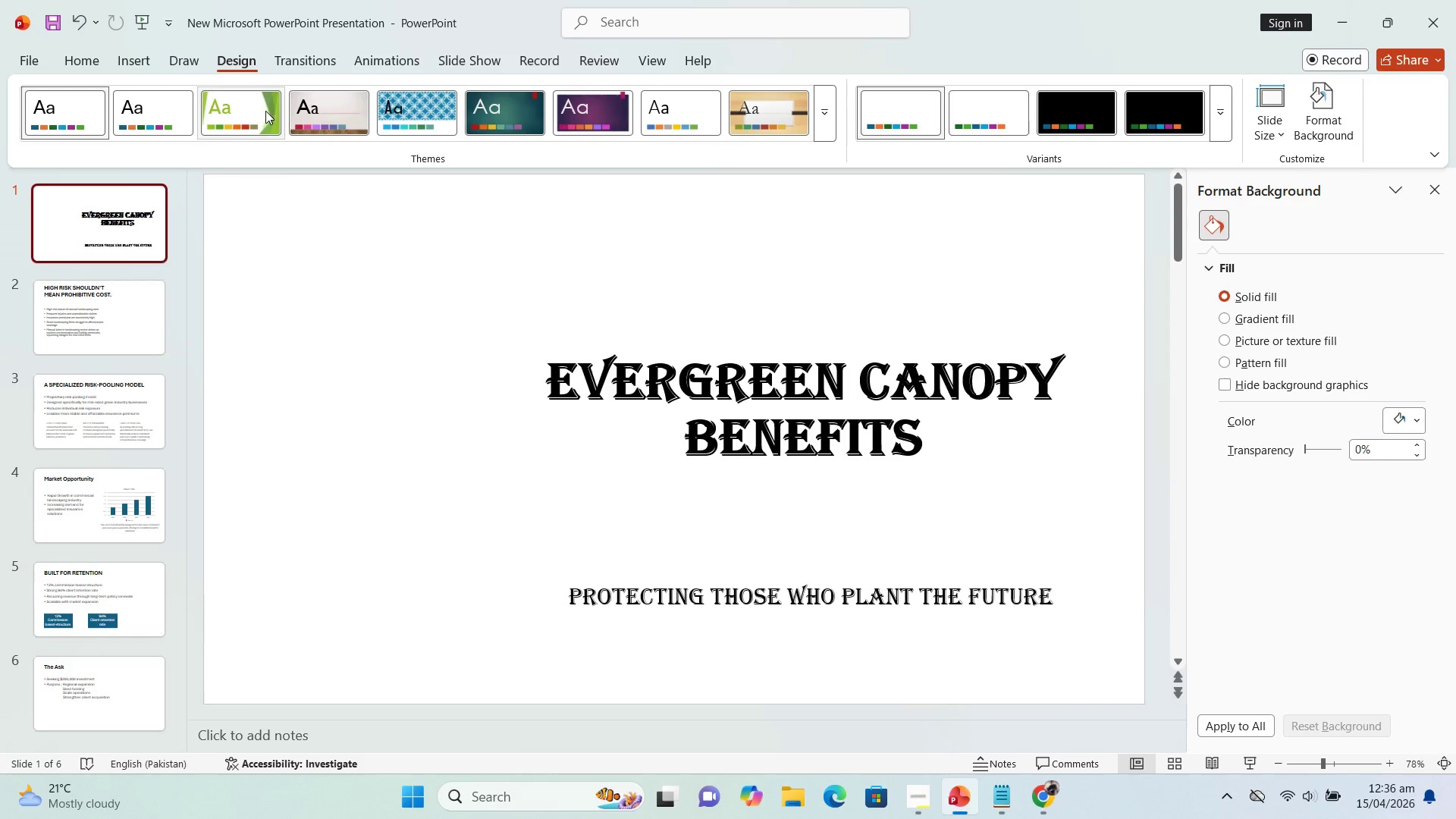 
left_click([265, 111])
 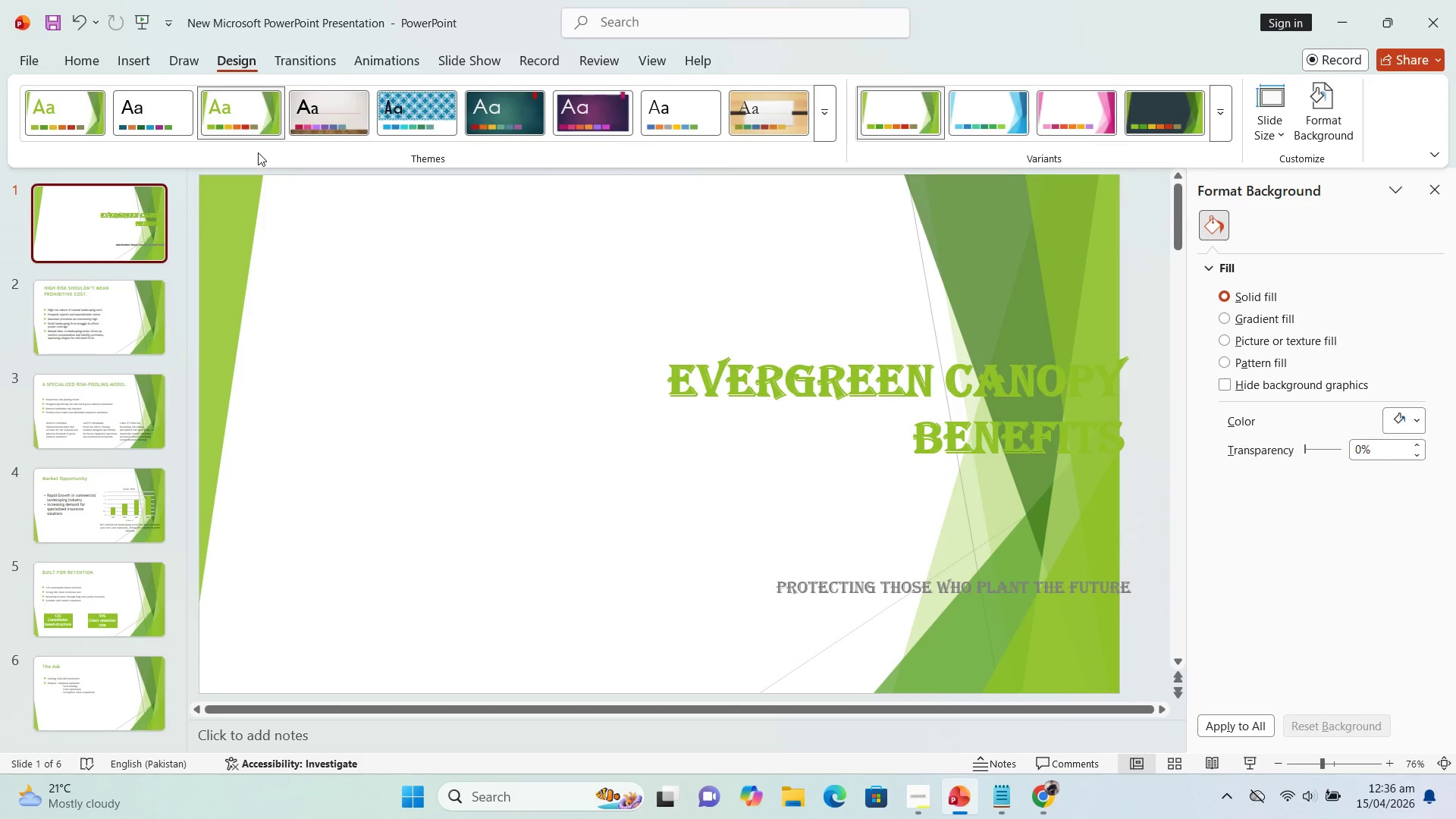 
wait(5.02)
 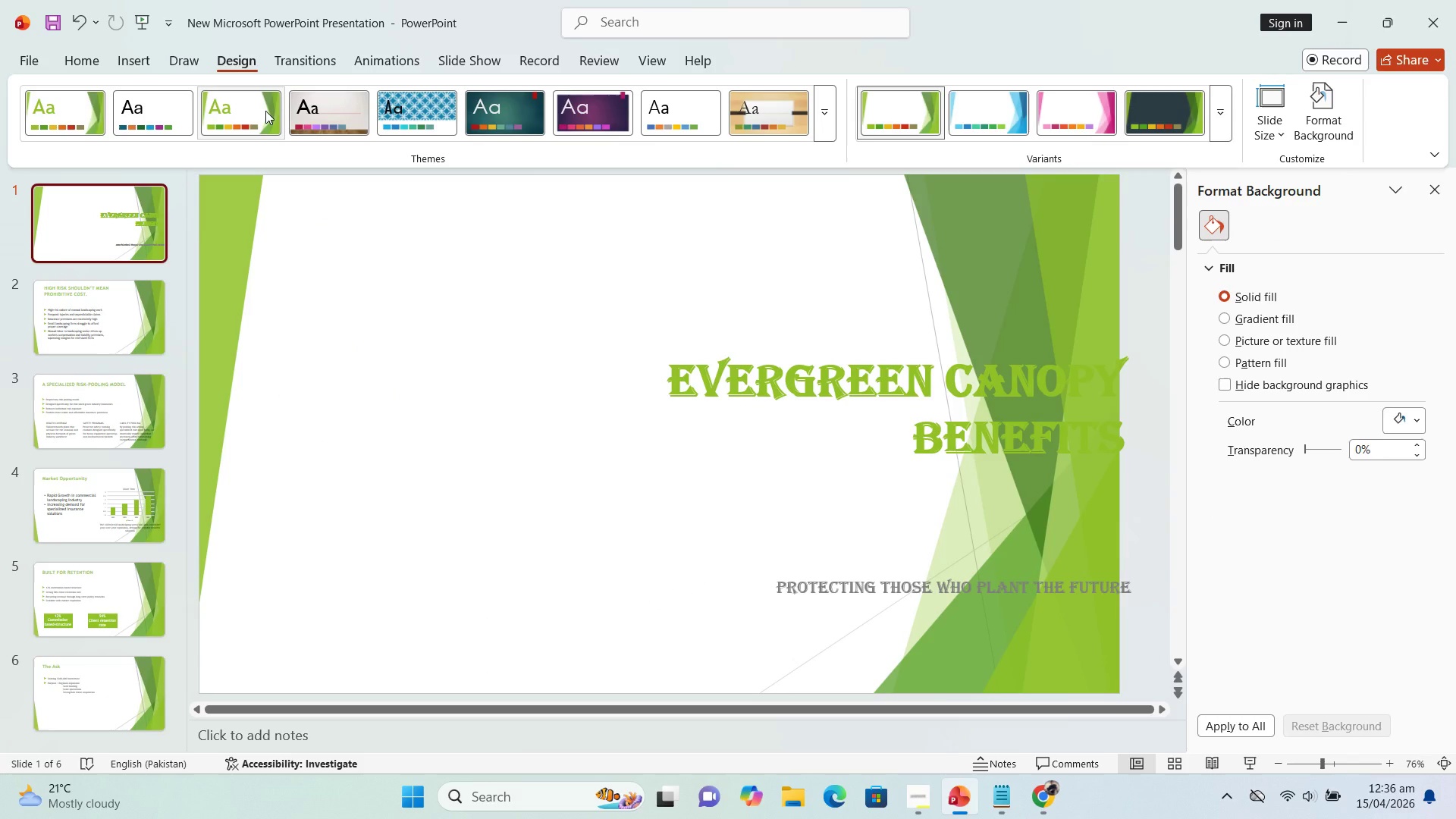 
left_click([494, 107])
 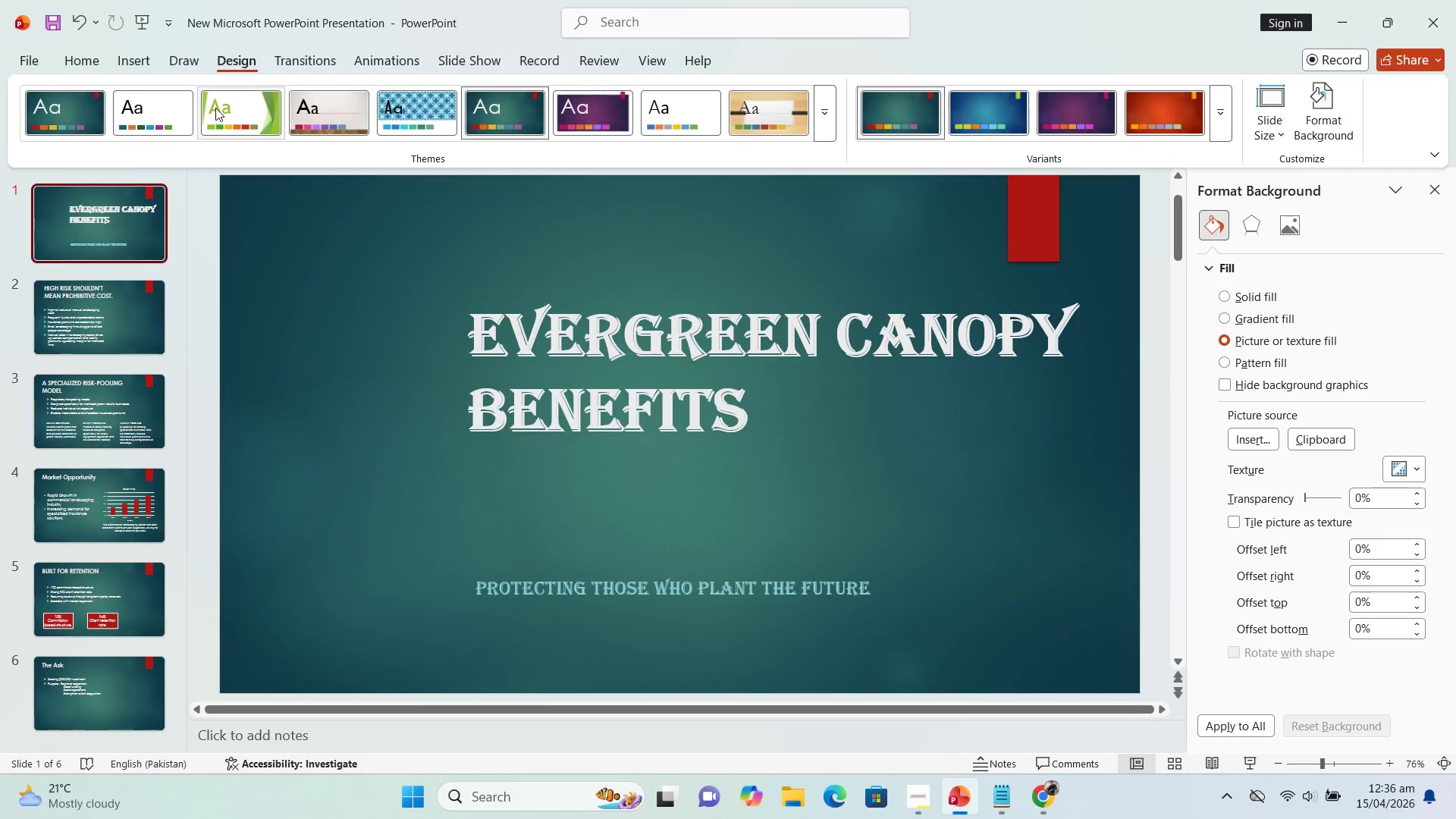 
left_click([310, 110])
 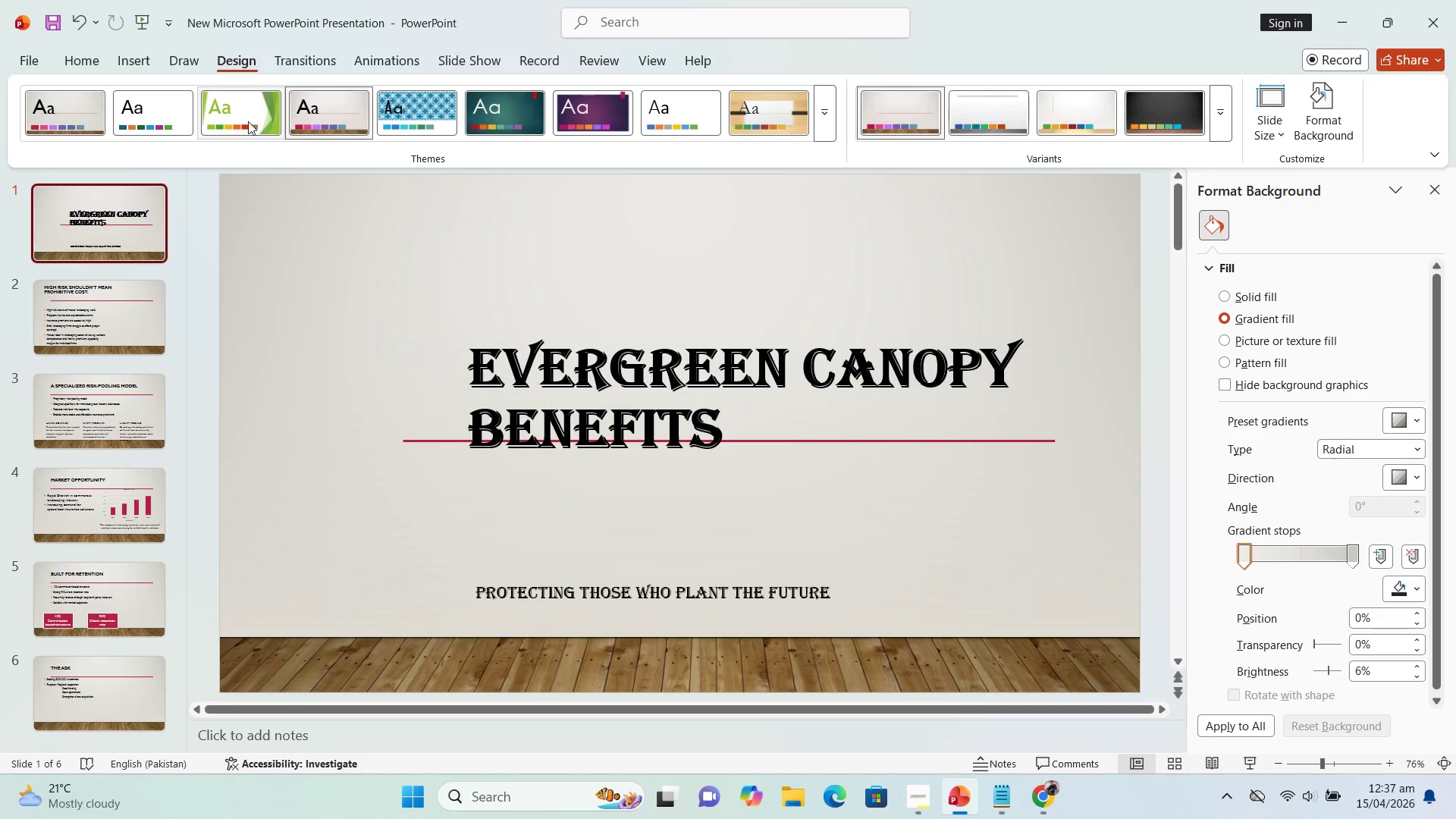 
left_click([226, 121])
 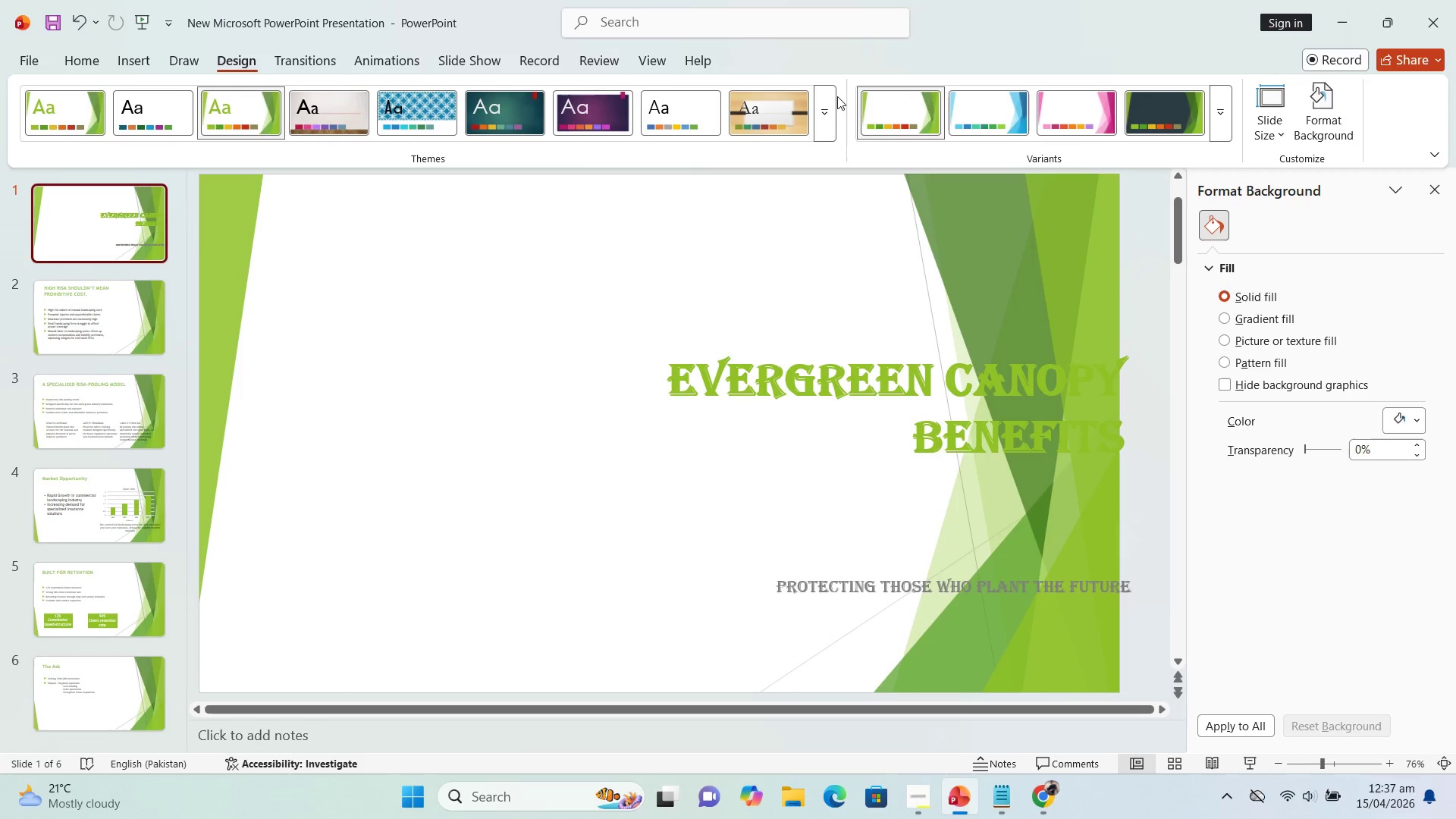 
left_click([826, 104])
 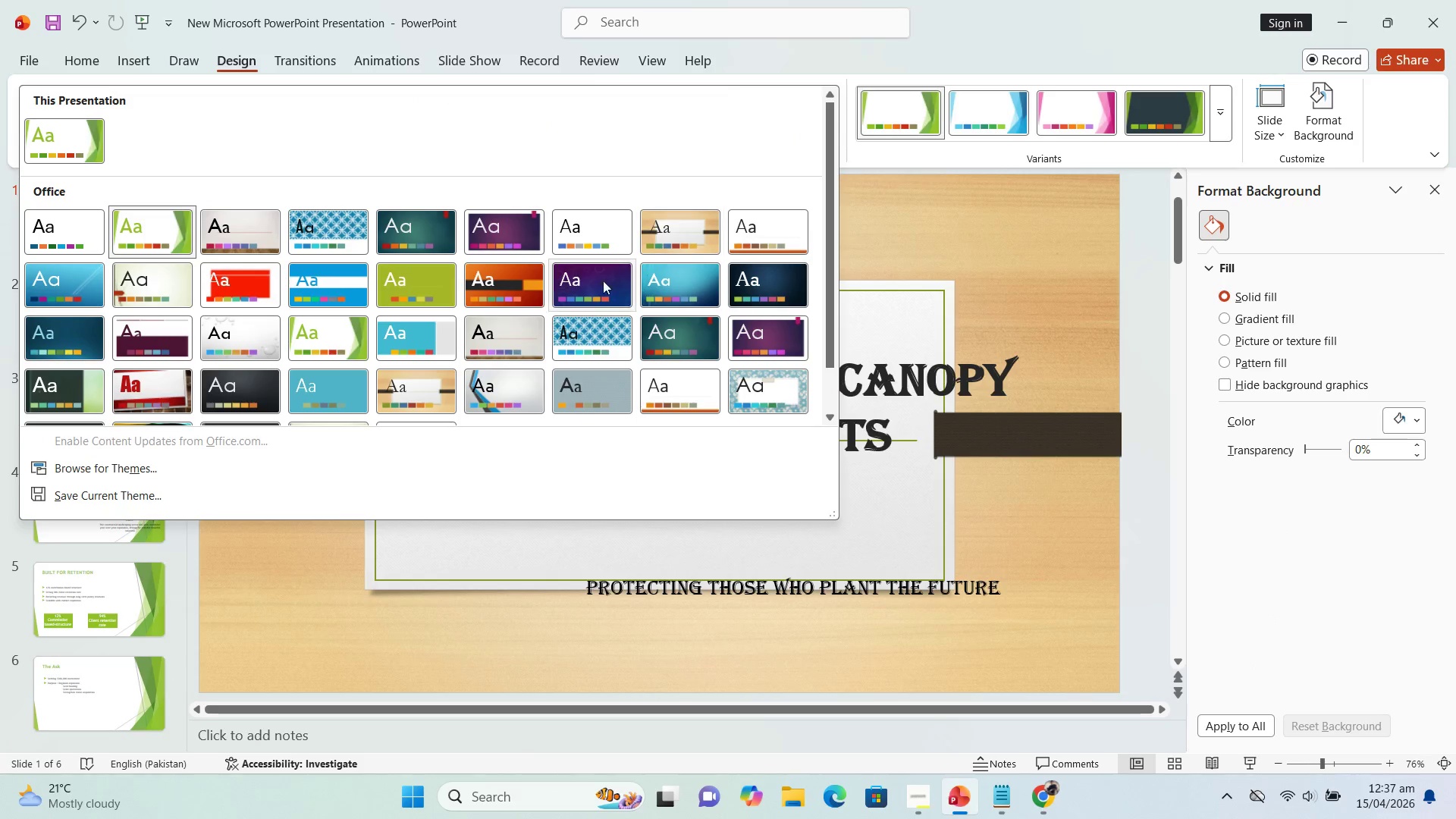 
scroll: coordinate [527, 287], scroll_direction: down, amount: 2.0
 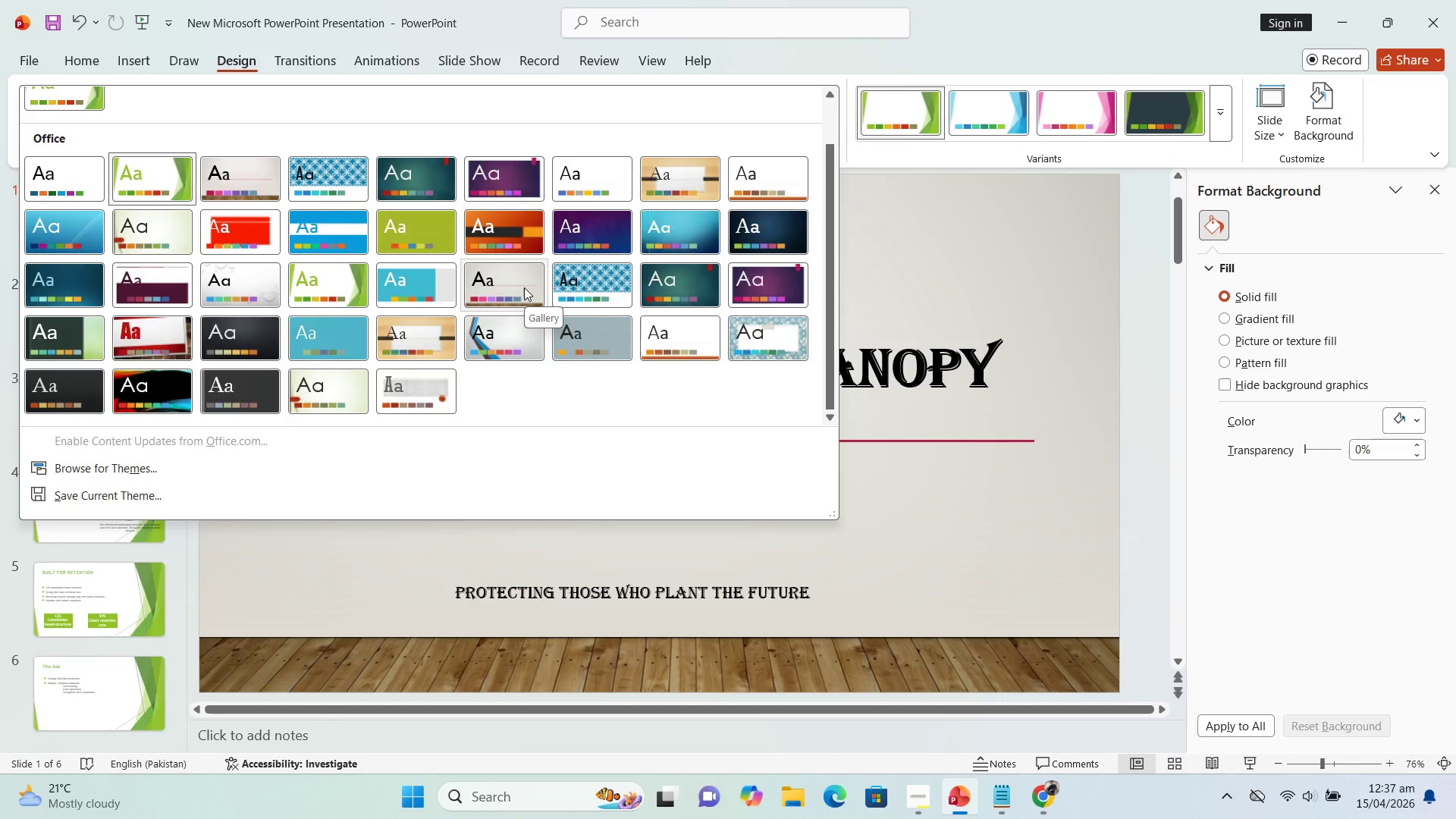 
scroll: coordinate [518, 287], scroll_direction: none, amount: 0.0
 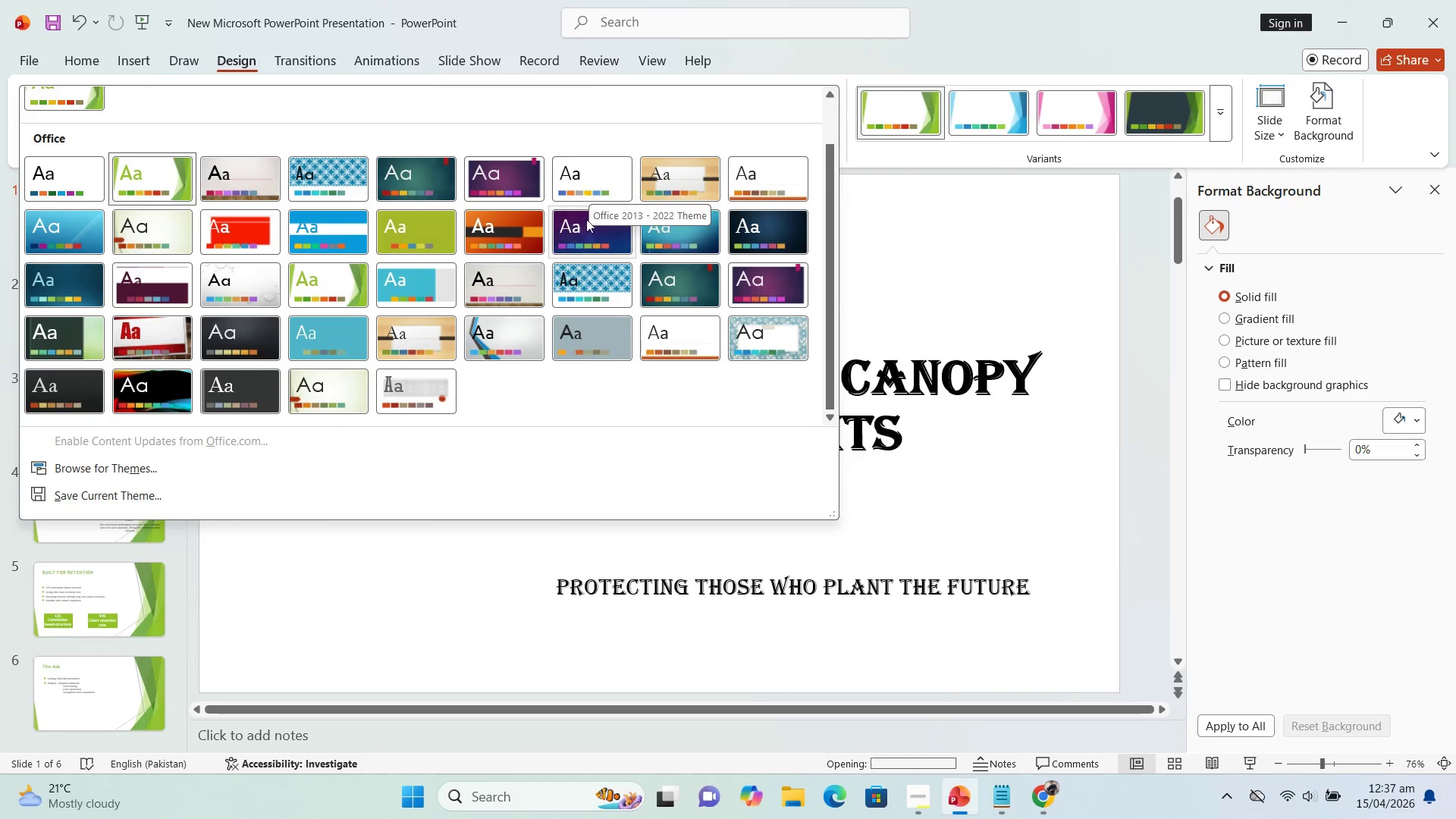 
wait(8.11)
 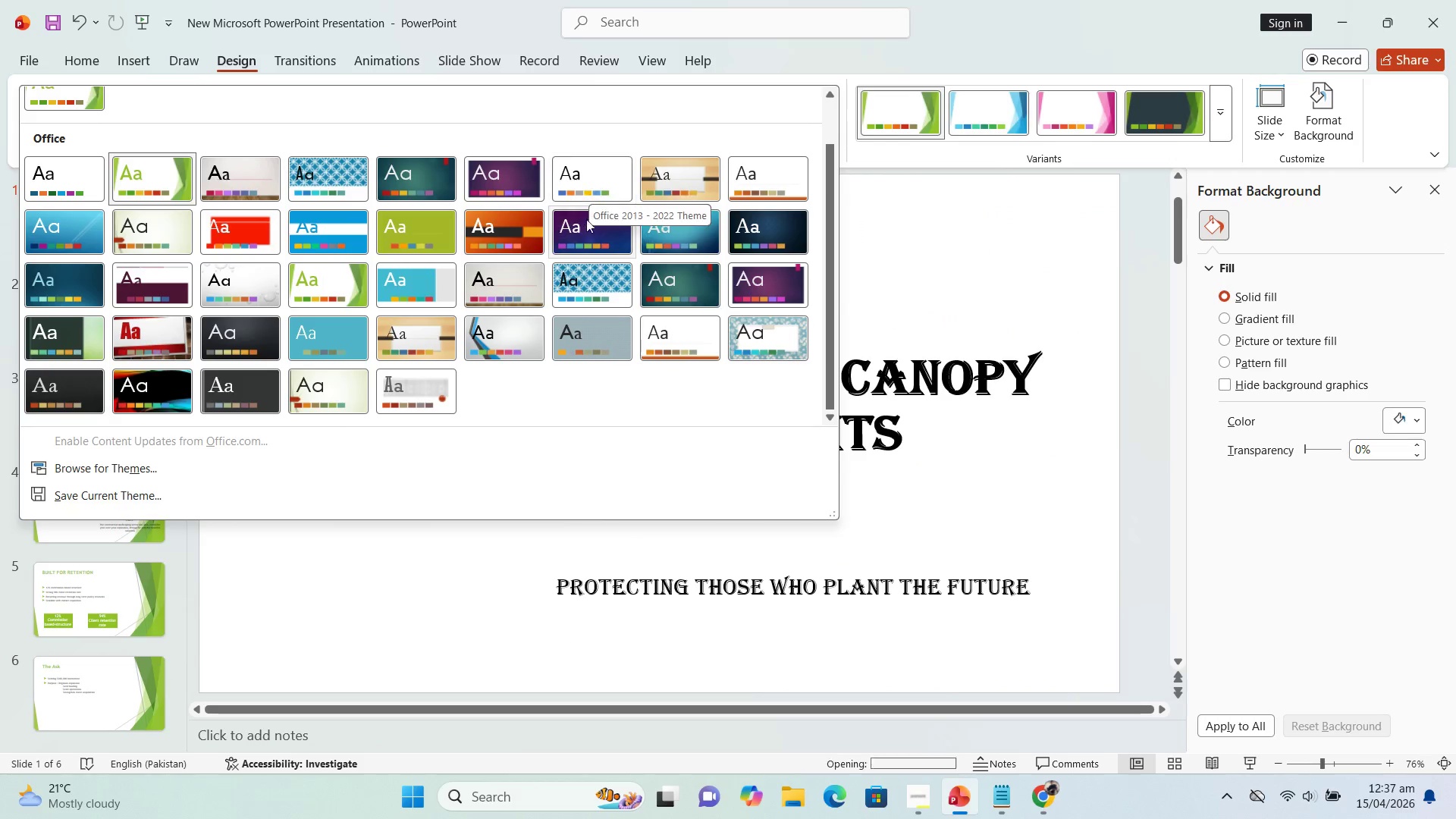 
left_click([152, 241])
 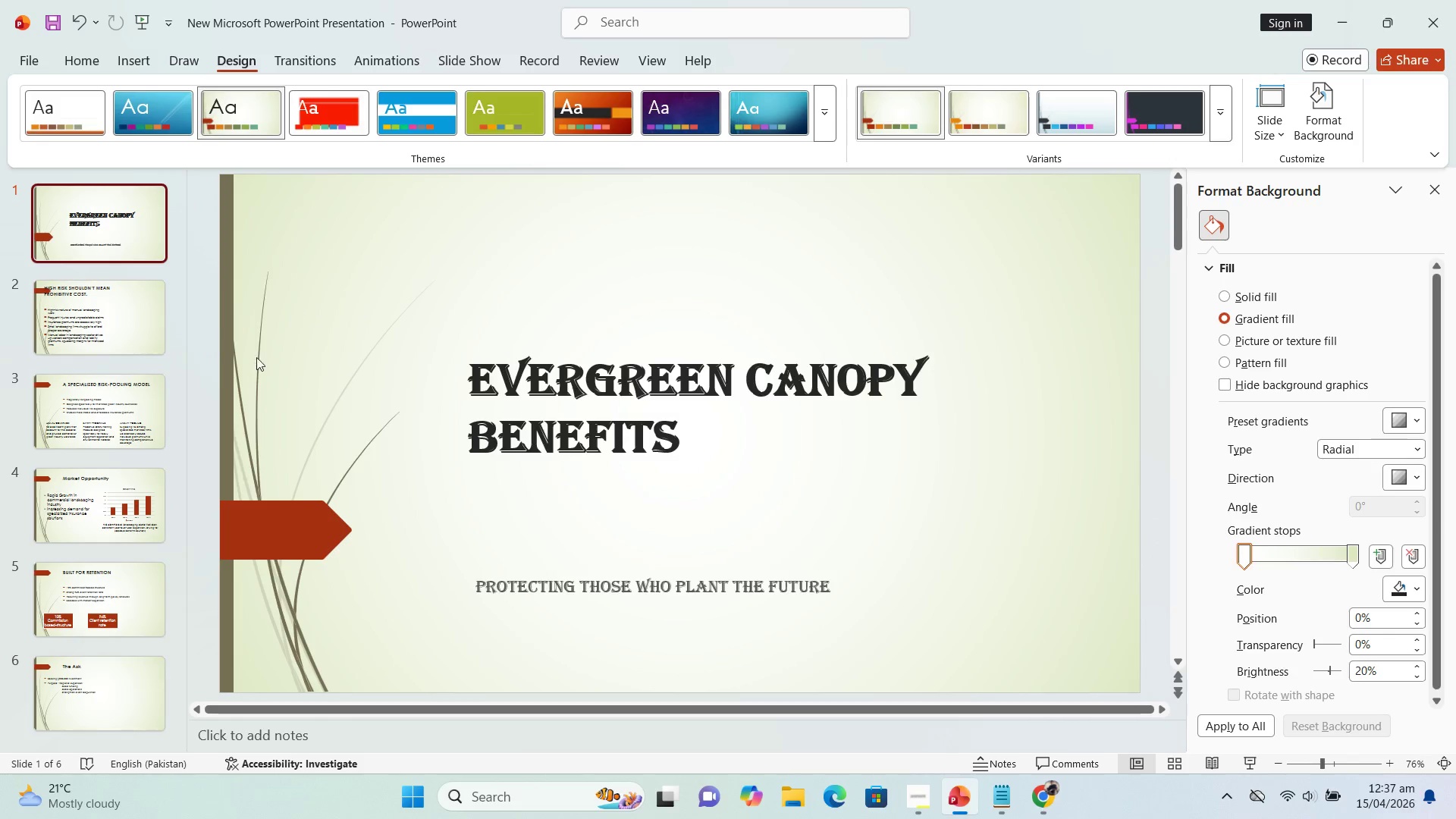 
scroll: coordinate [122, 451], scroll_direction: down, amount: 15.0
 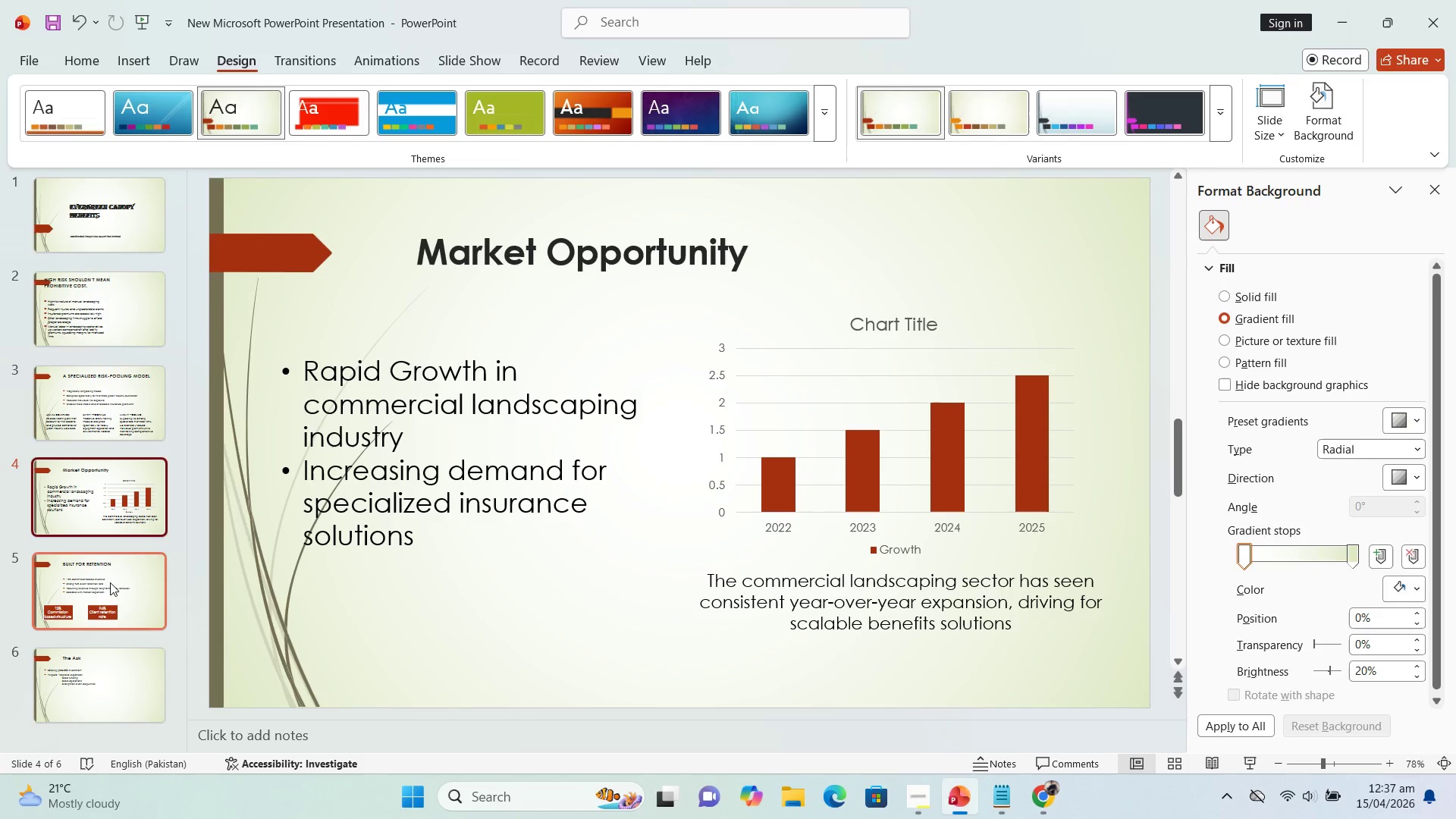 
left_click([124, 583])
 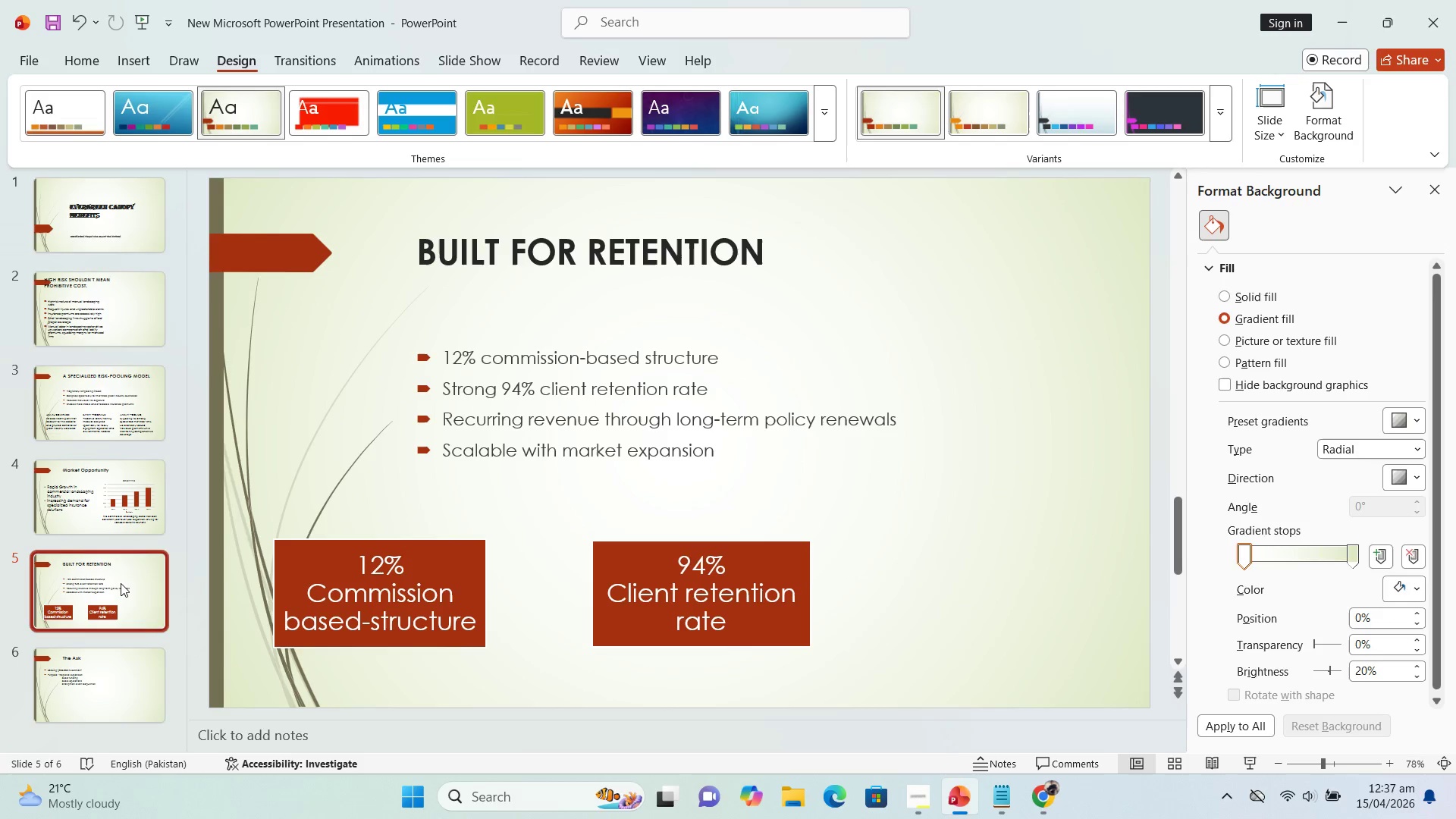 
scroll: coordinate [120, 581], scroll_direction: down, amount: 1.0
 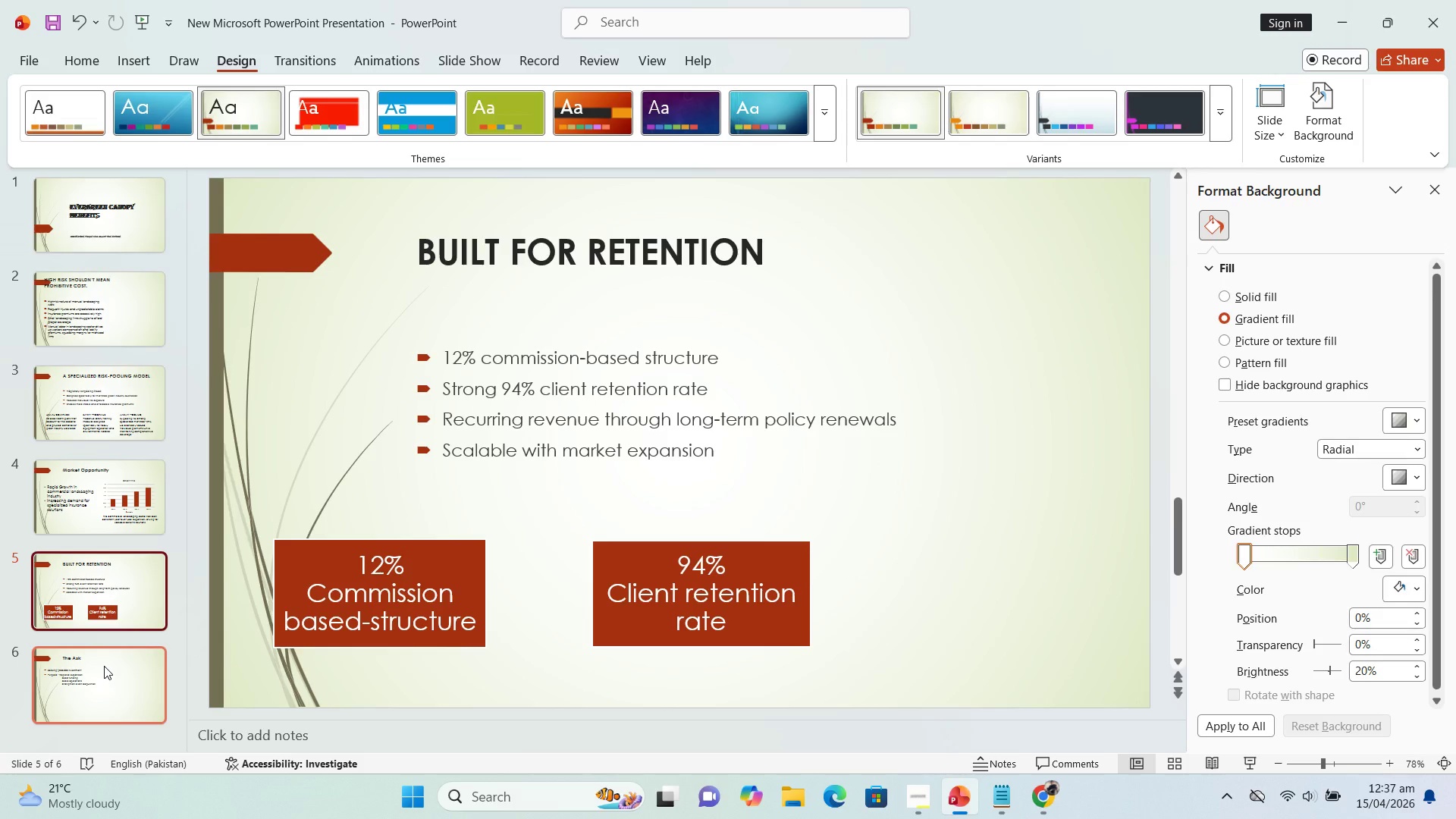 
left_click([104, 666])
 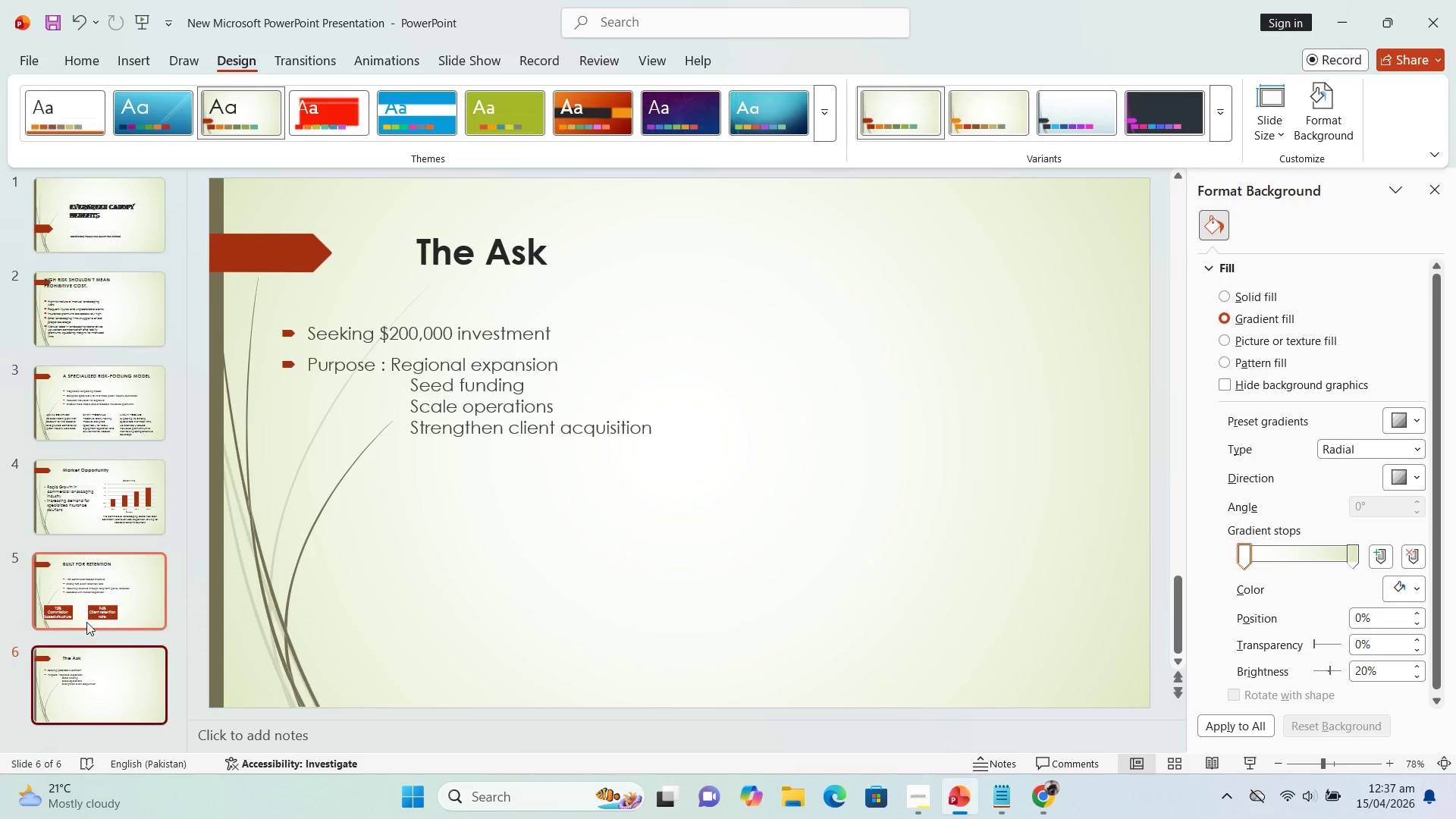 
scroll: coordinate [89, 620], scroll_direction: down, amount: 1.0
 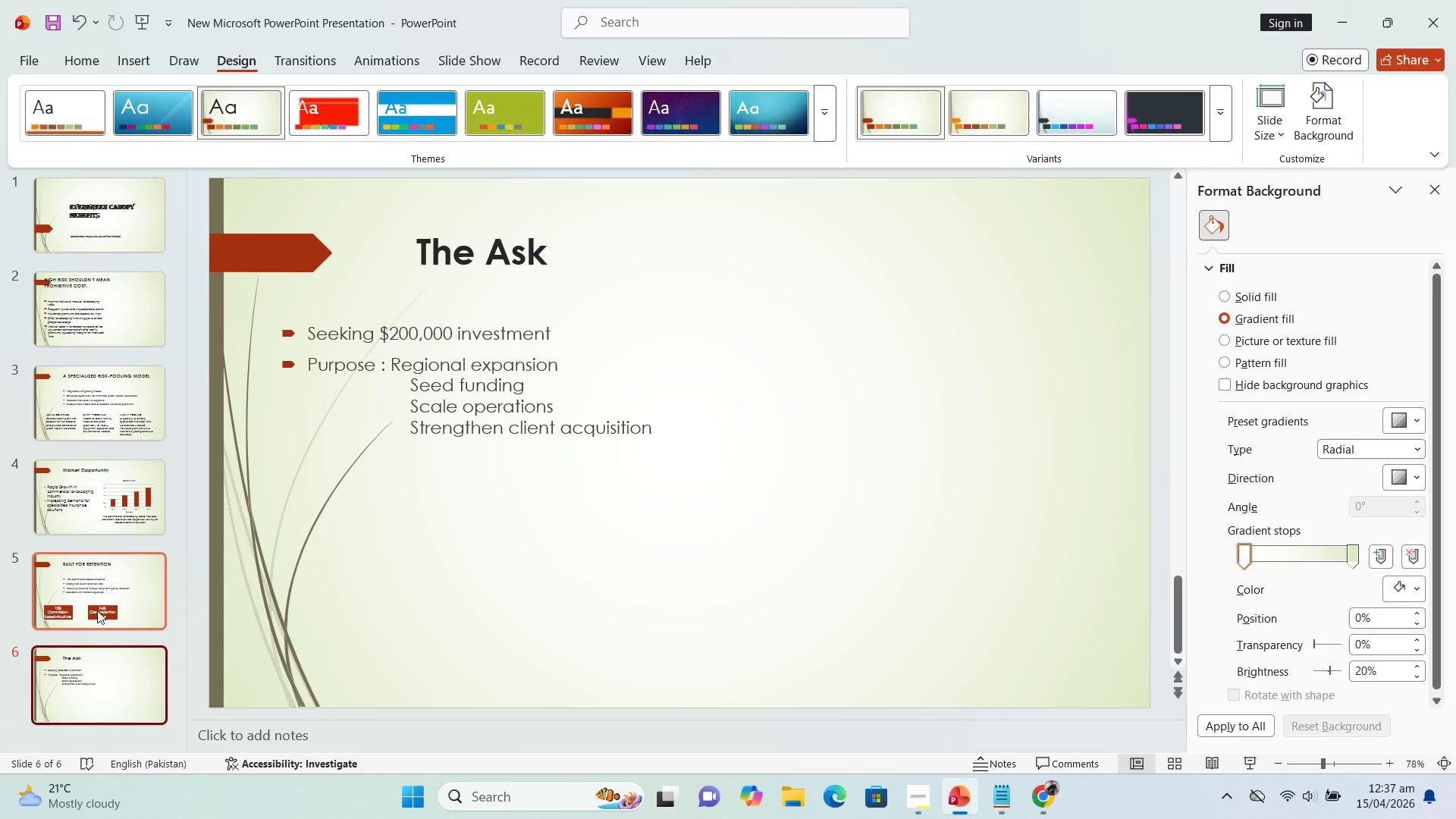 
scroll: coordinate [99, 574], scroll_direction: up, amount: 5.0
 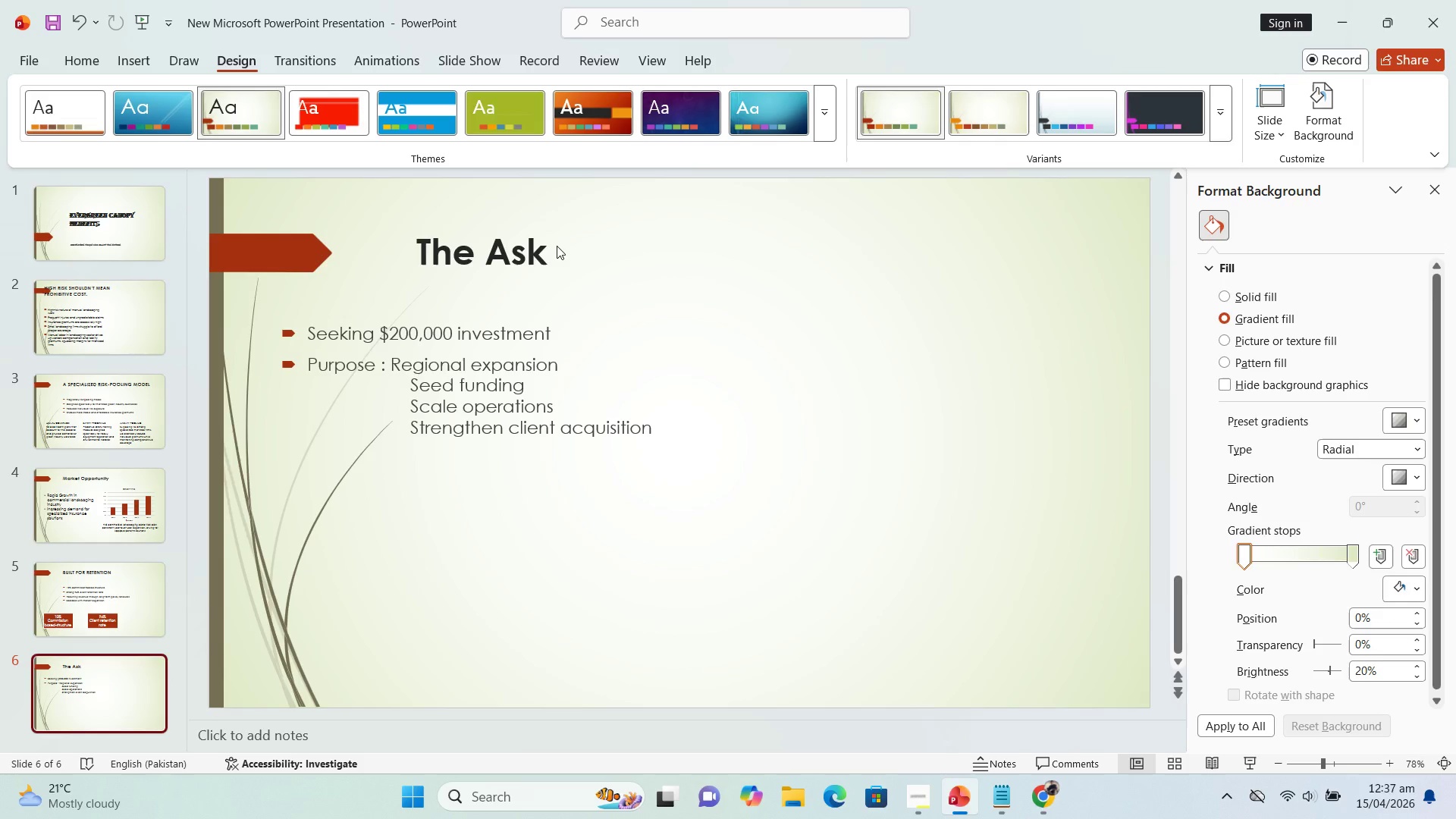 
left_click([543, 252])
 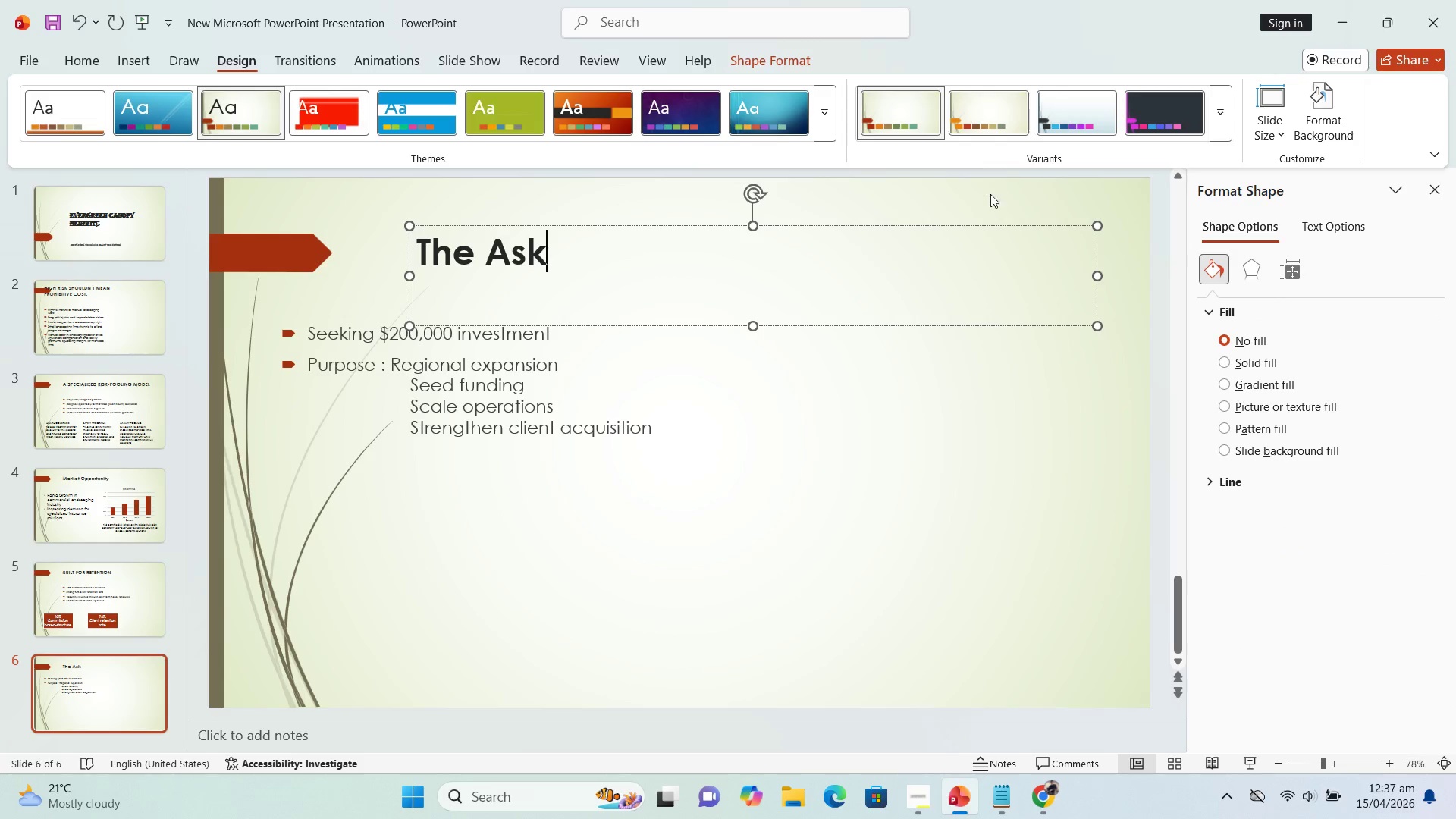 
wait(5.56)
 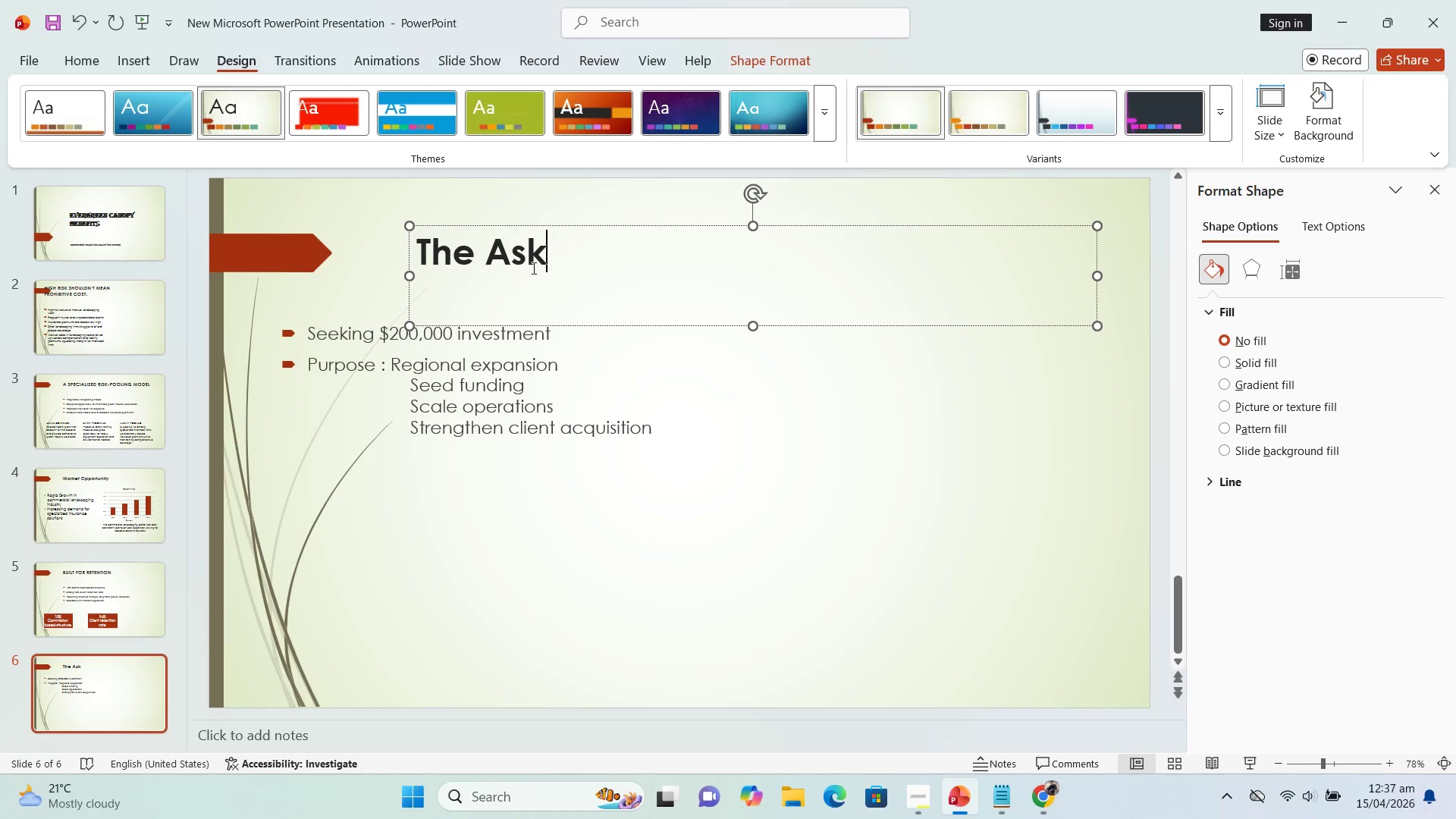 
left_click([181, 55])
 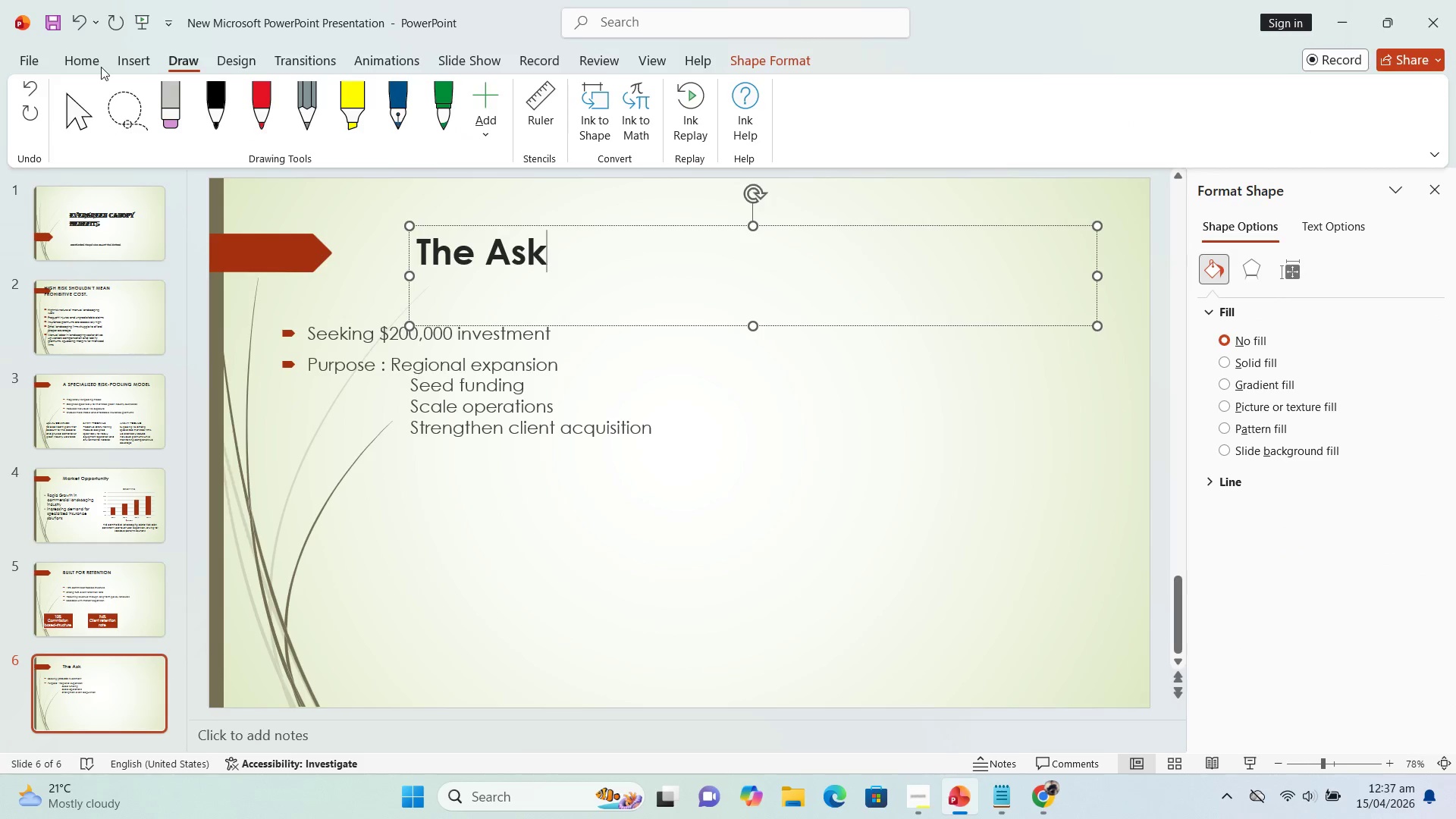 
left_click([80, 61])
 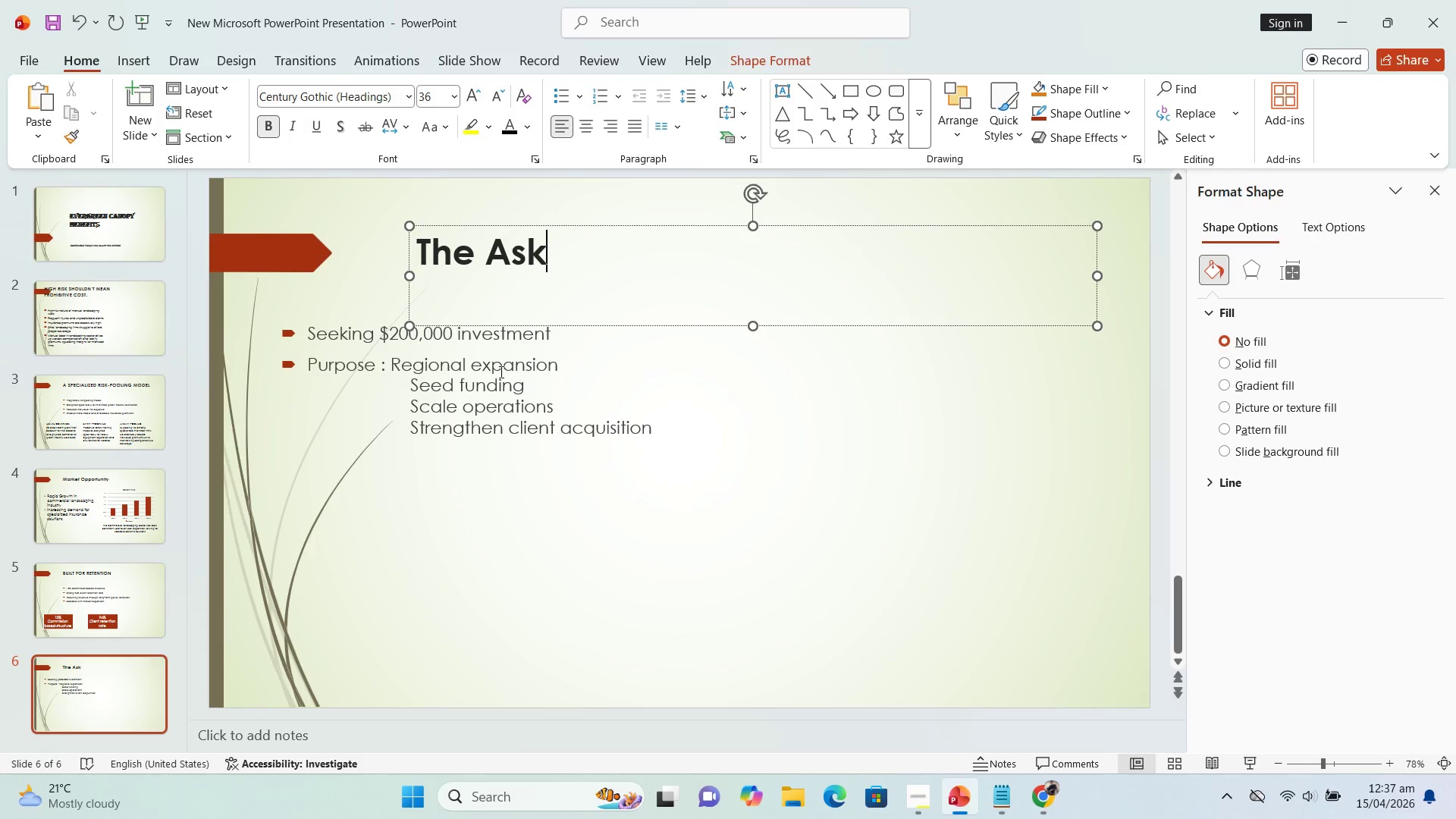 
scroll: coordinate [475, 390], scroll_direction: up, amount: 7.0
 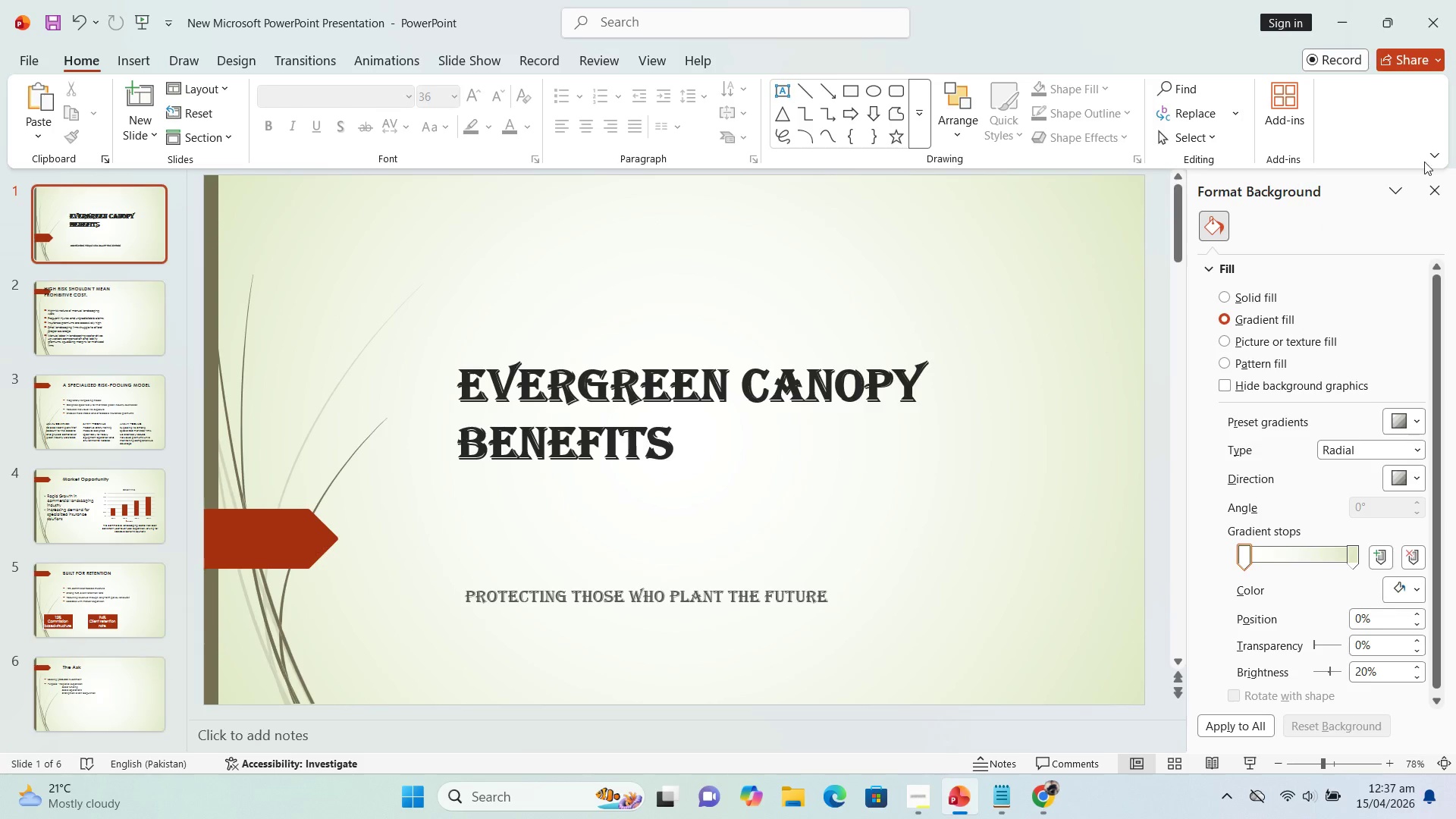 
left_click([1431, 185])
 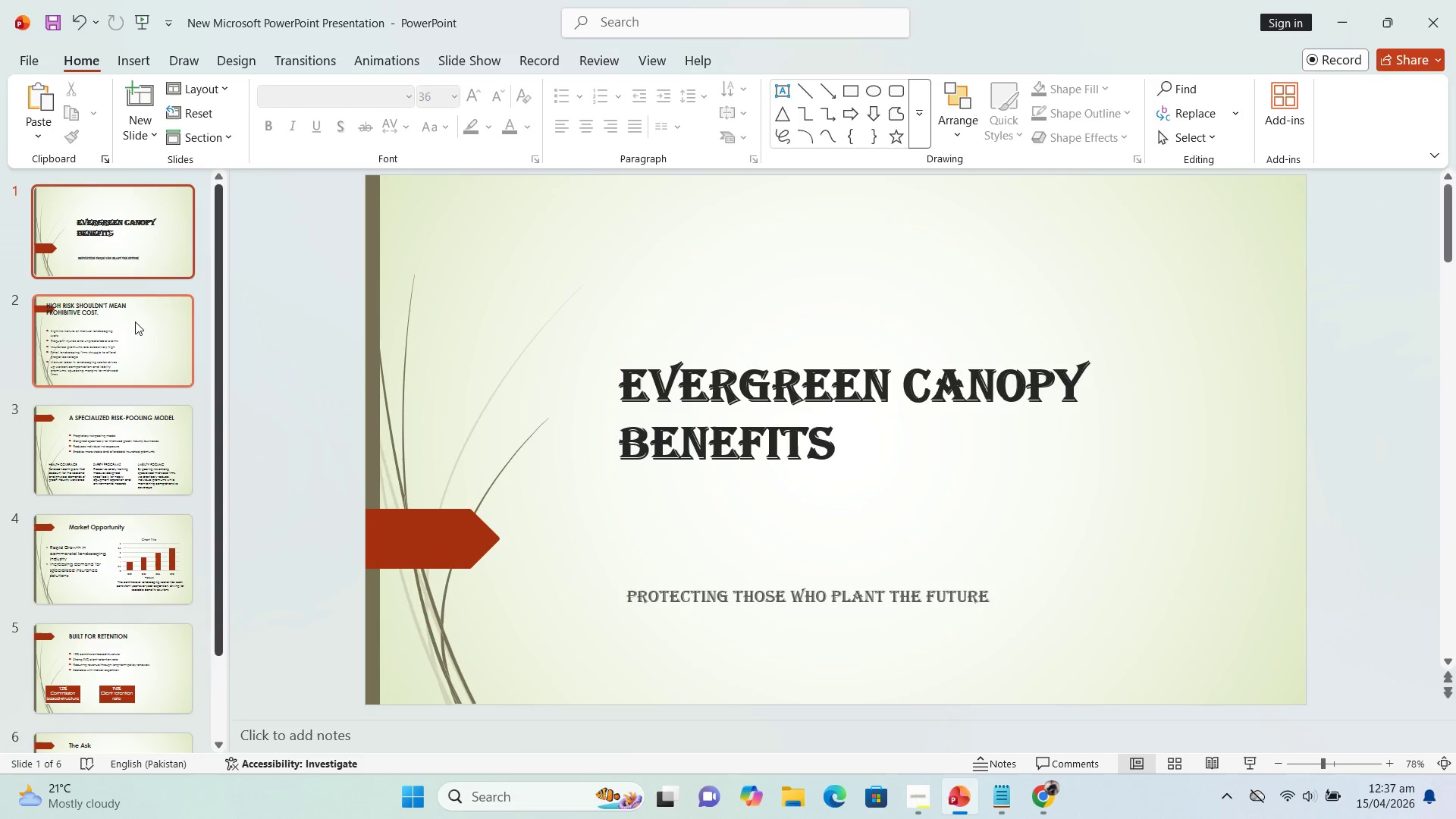 
scroll: coordinate [104, 300], scroll_direction: up, amount: 2.0
 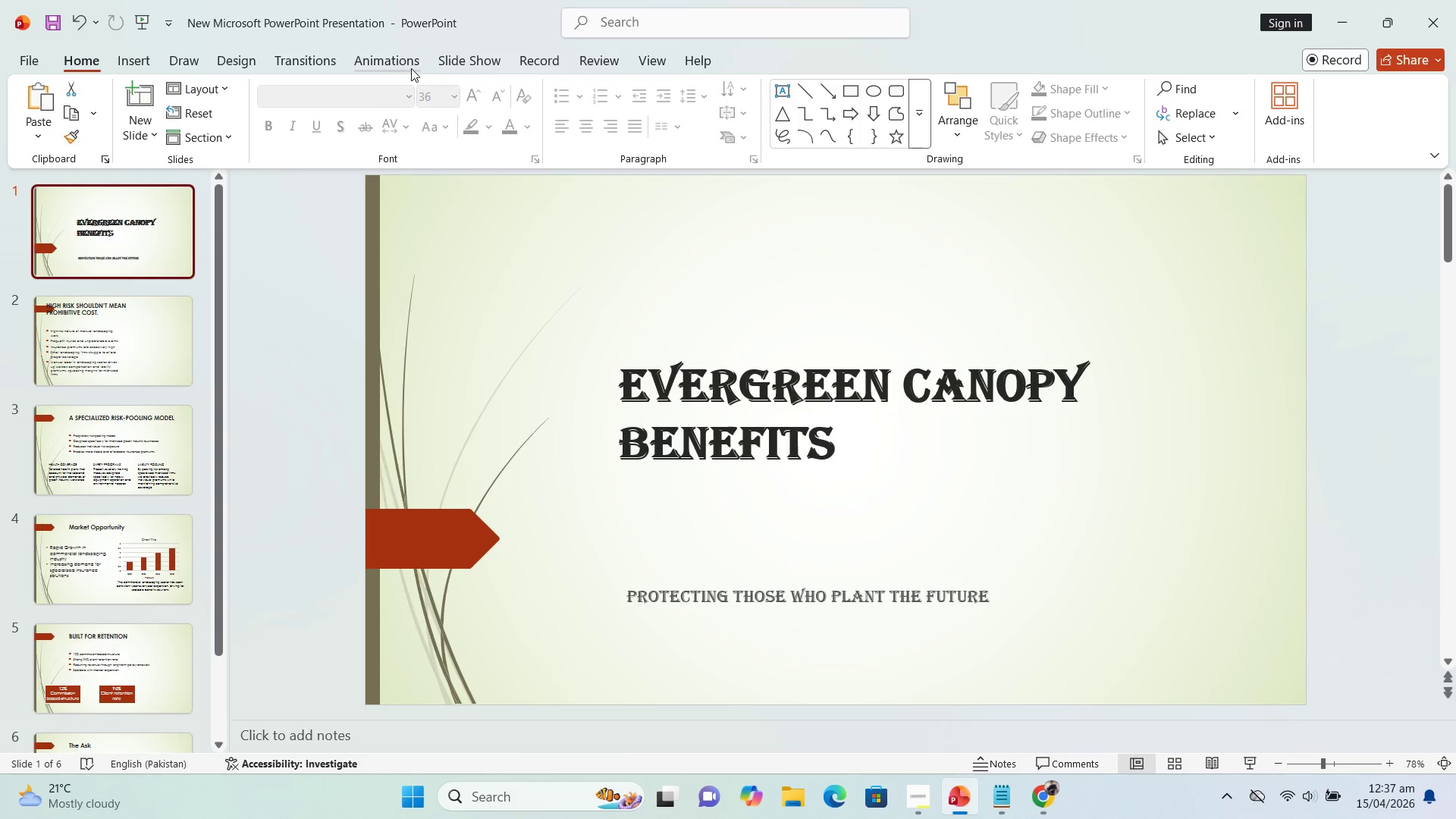 
left_click([356, 62])
 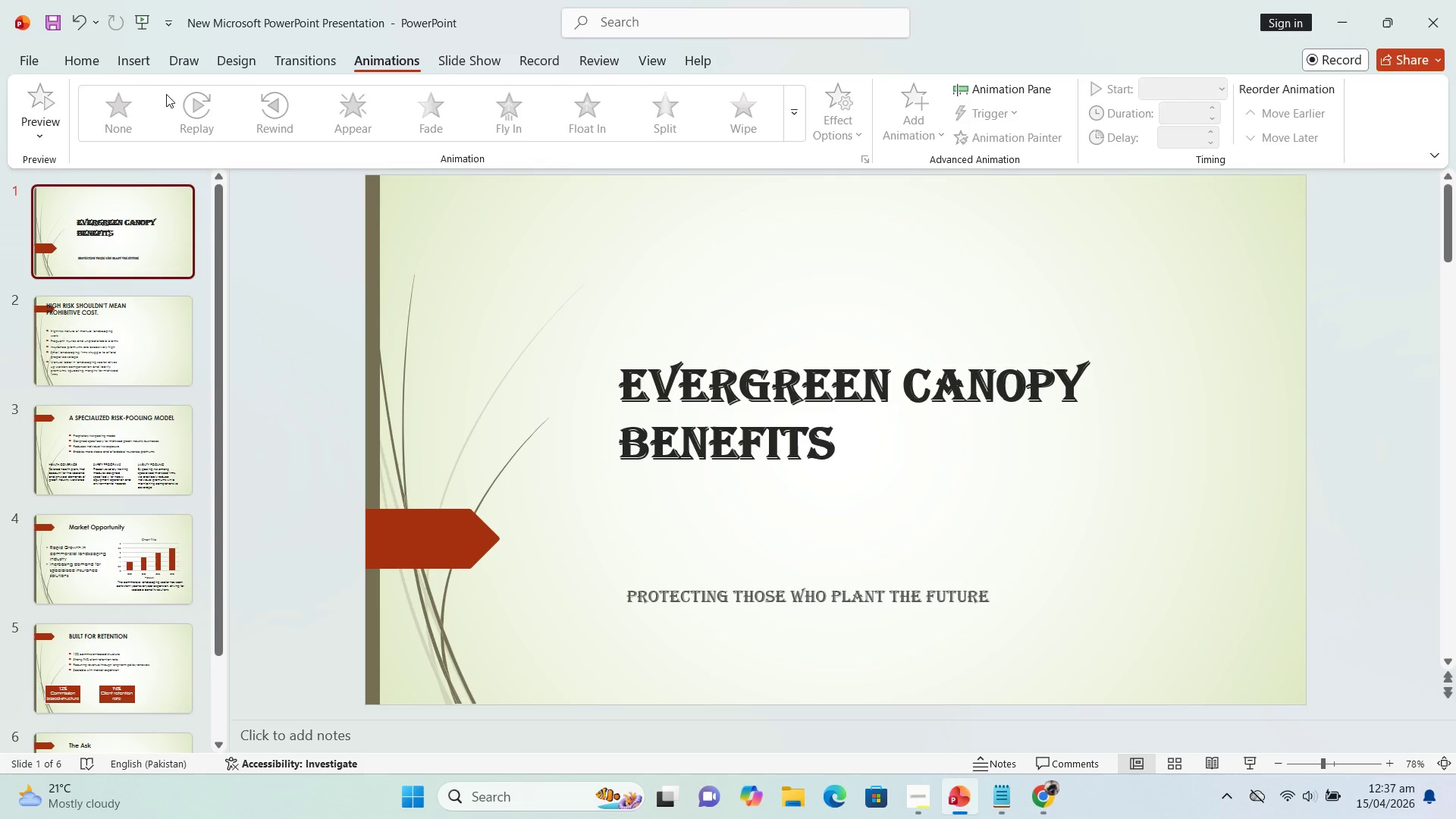 
left_click([138, 67])
 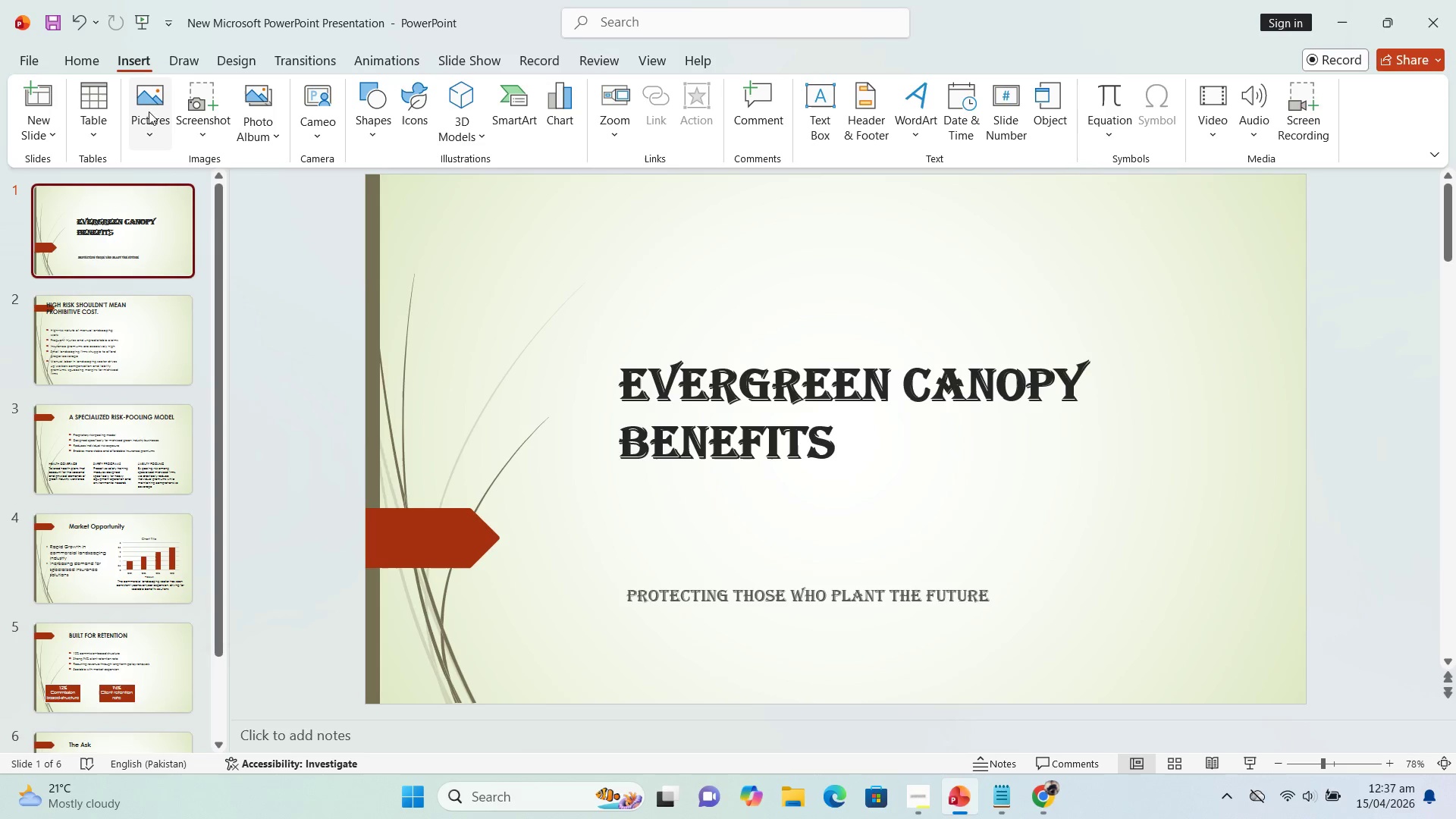 
mouse_move([180, 147])
 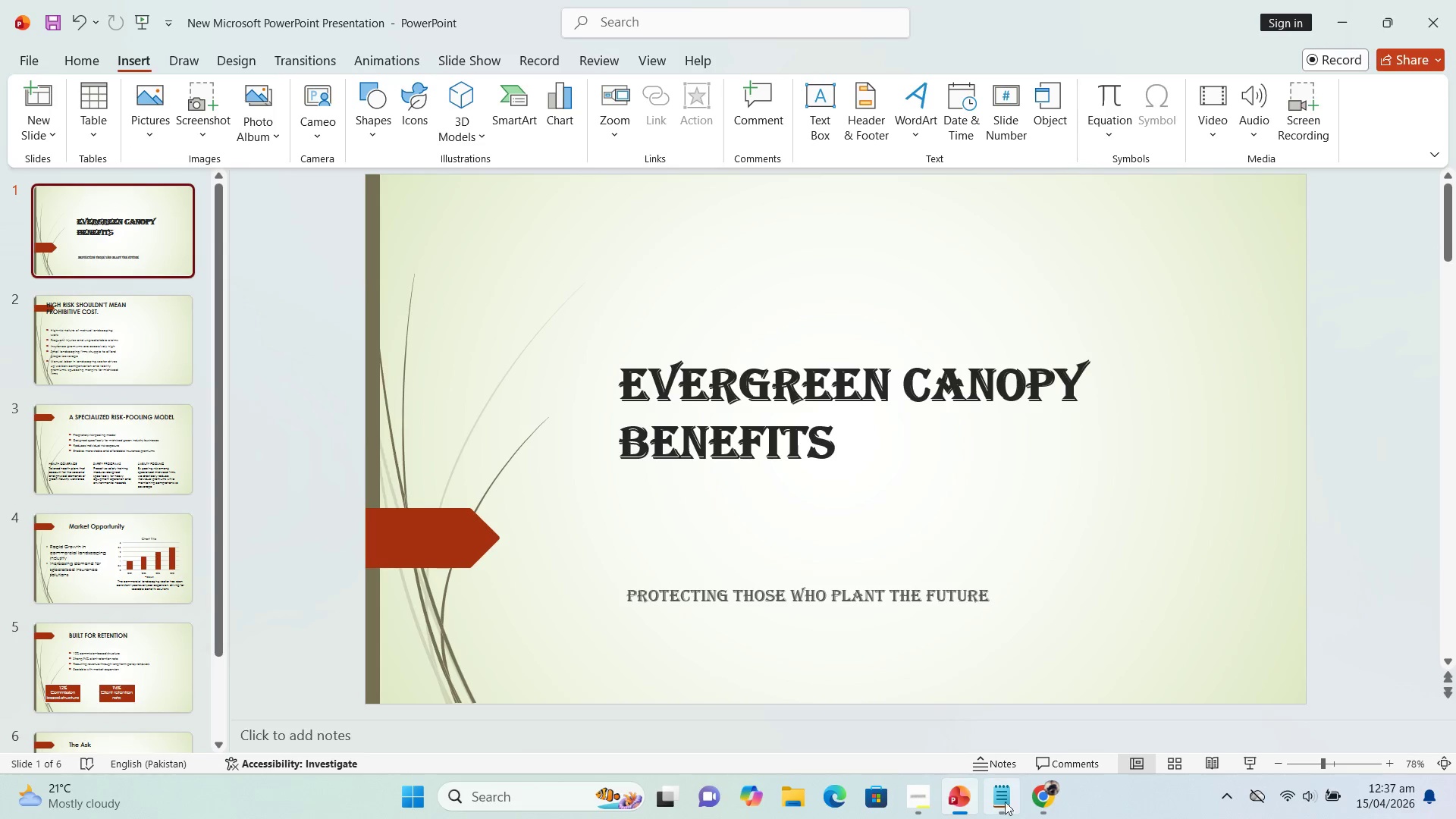 
left_click([1029, 797])
 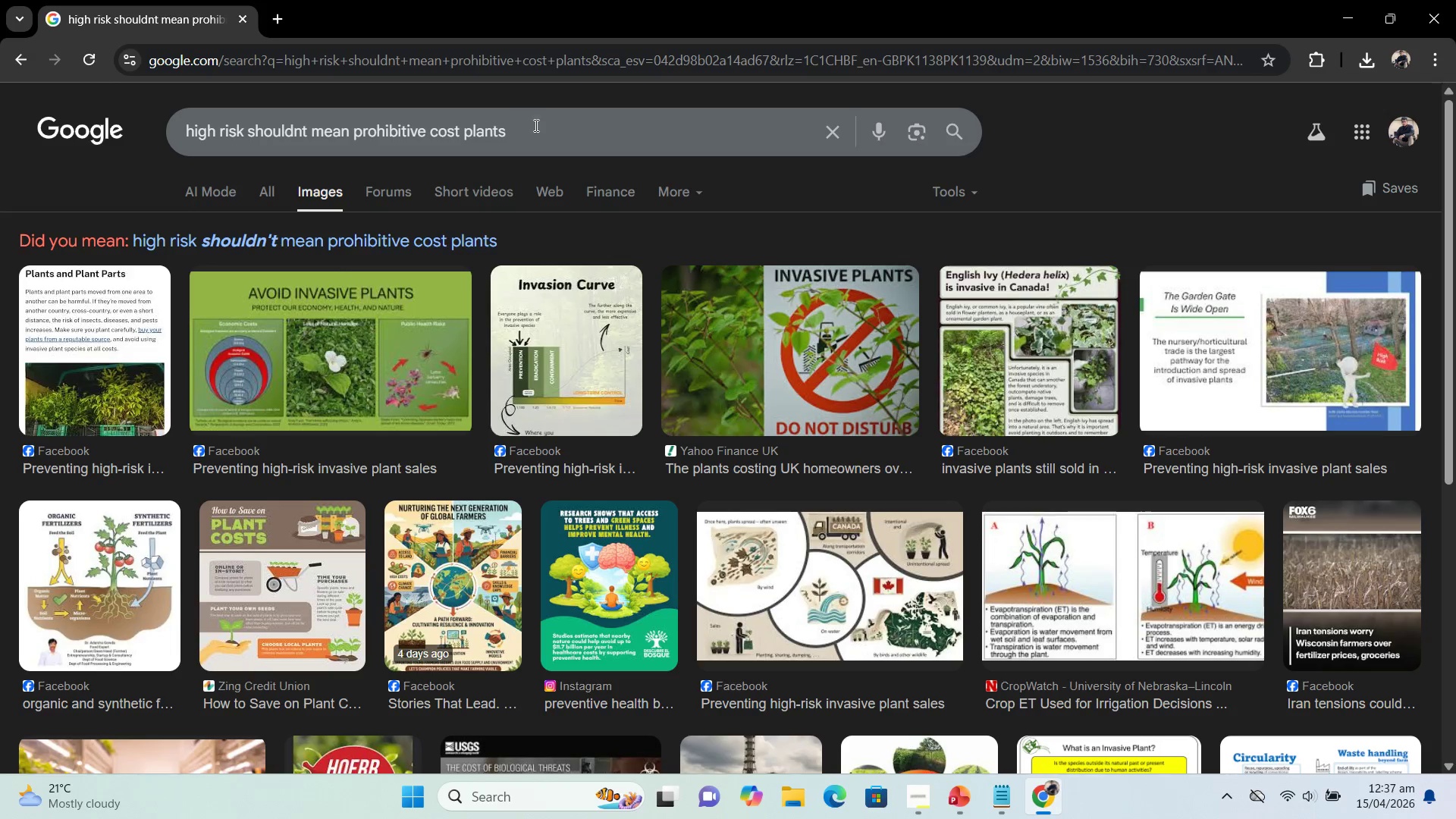 
left_click_drag(start_coordinate=[528, 128], to_coordinate=[163, 91])
 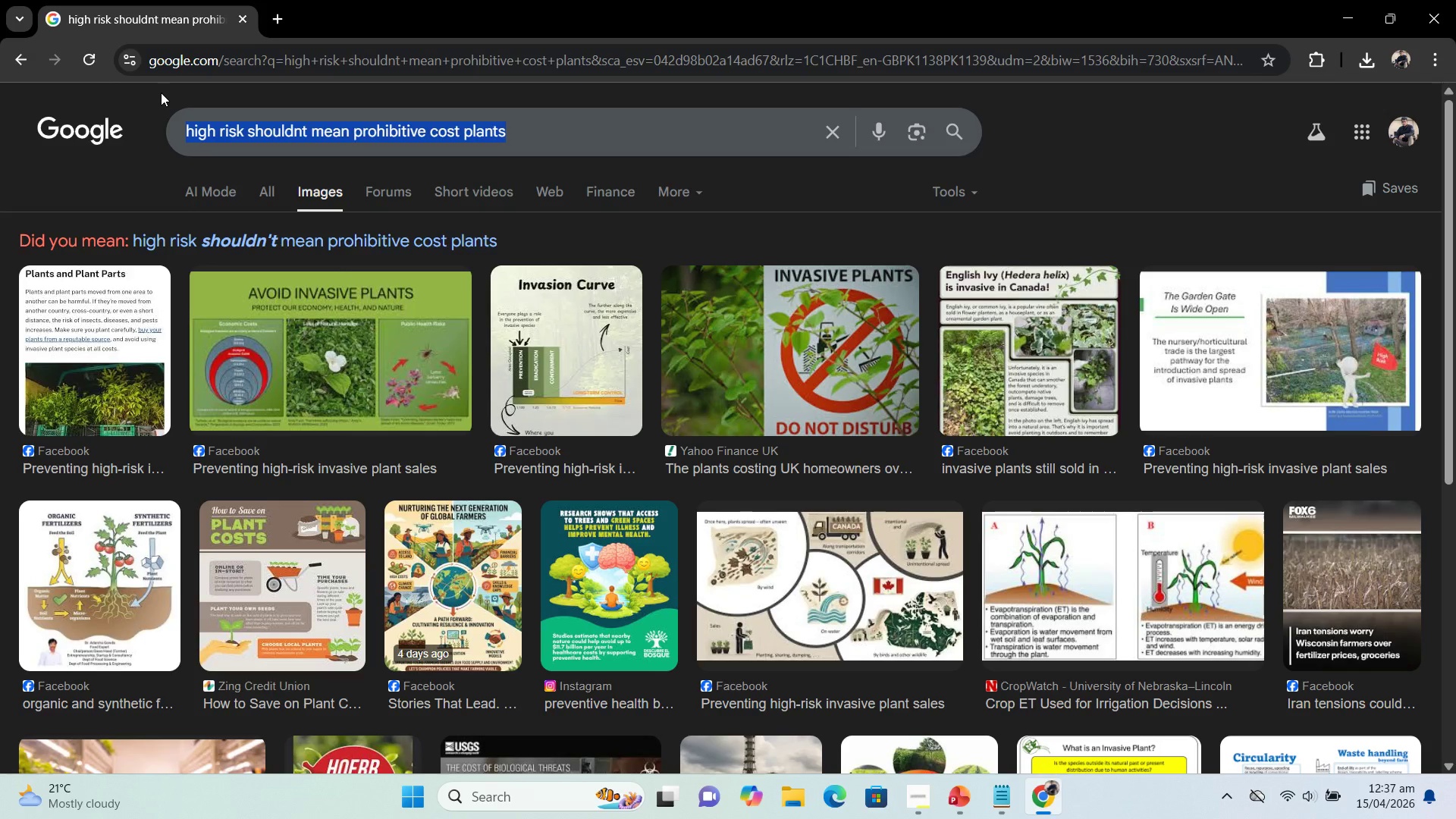 
type(ever green canopy)
 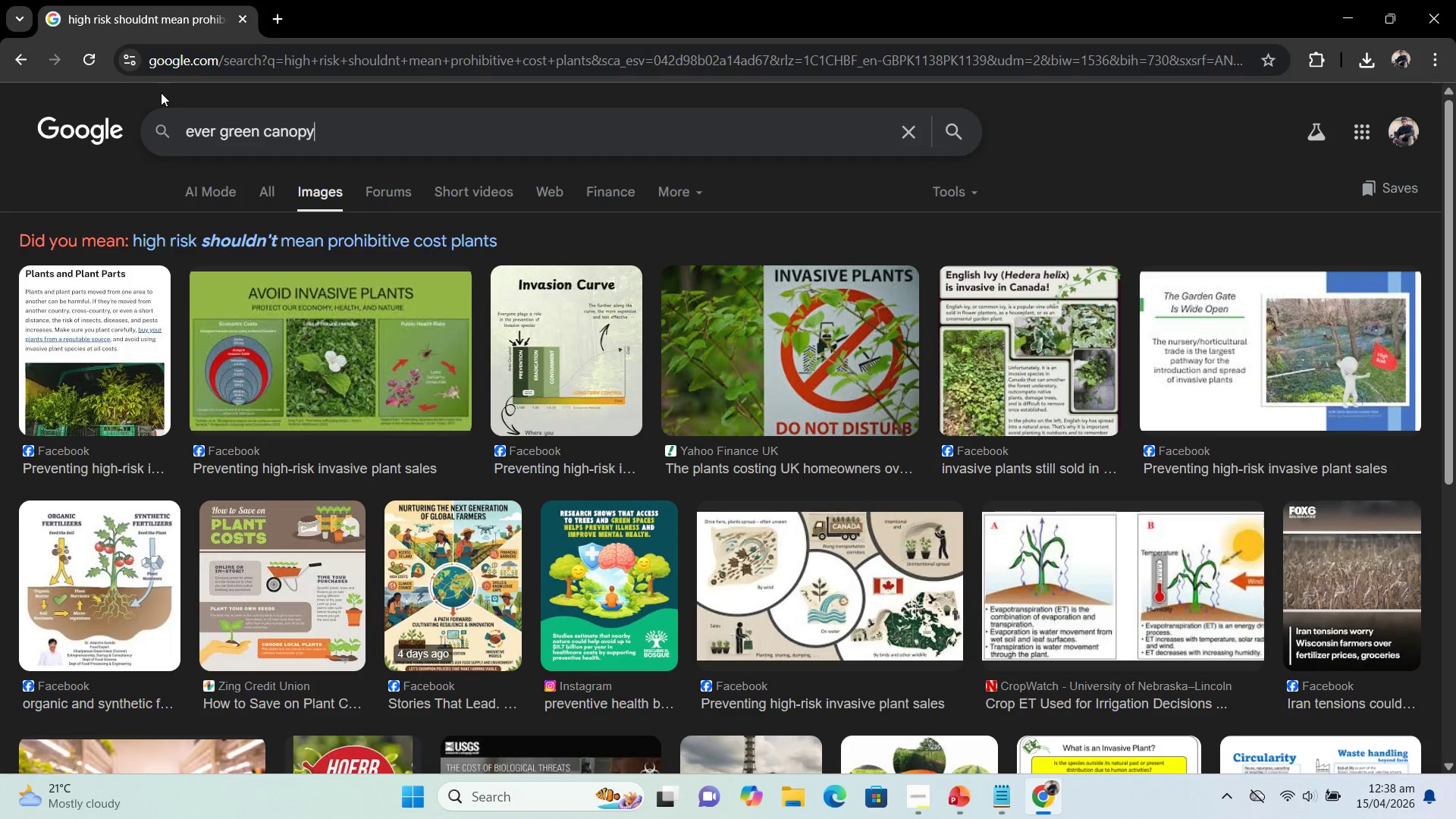 
key(Enter)
 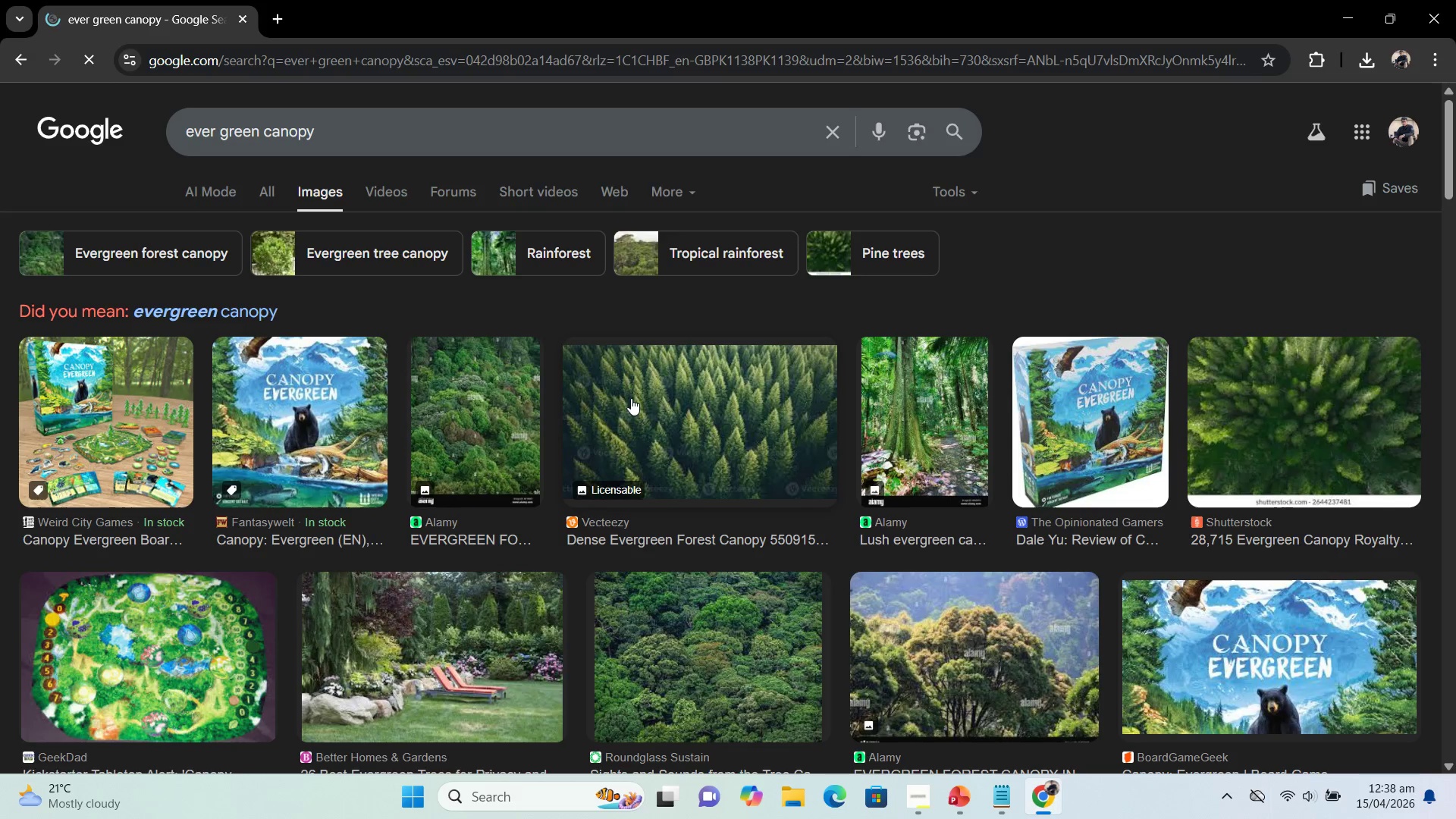 
left_click([631, 398])
 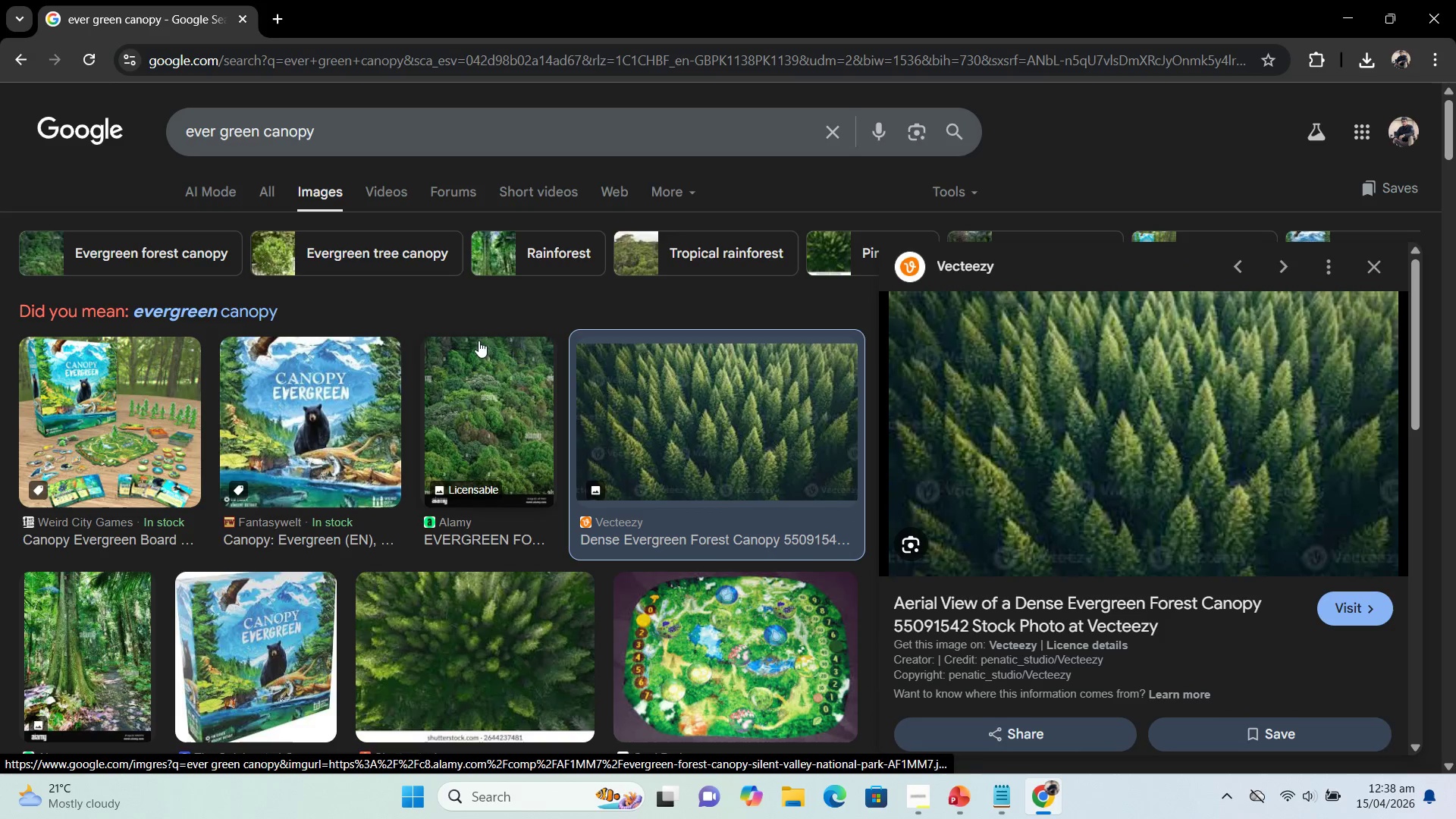 
left_click([469, 137])
 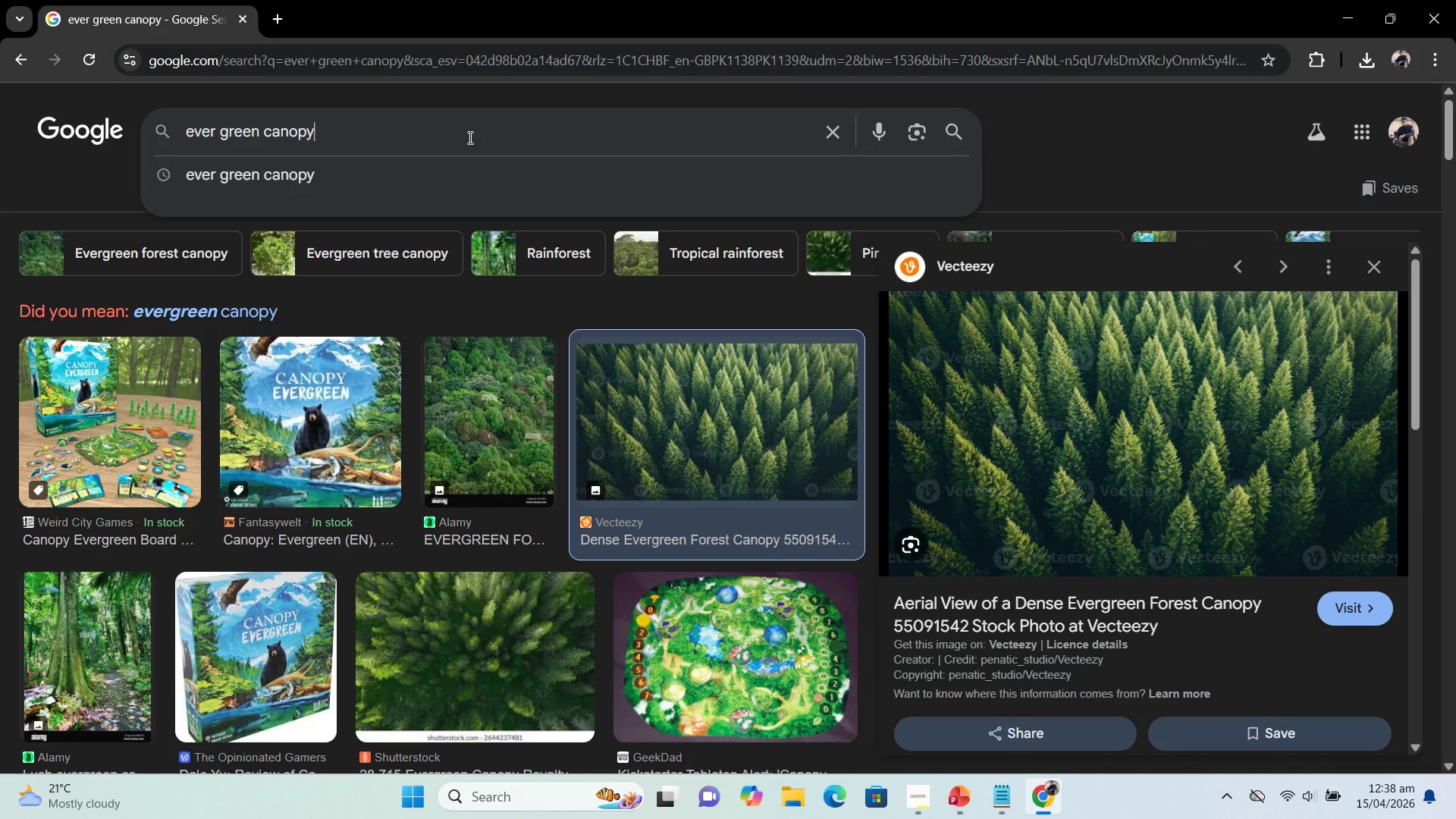 
type( free)
 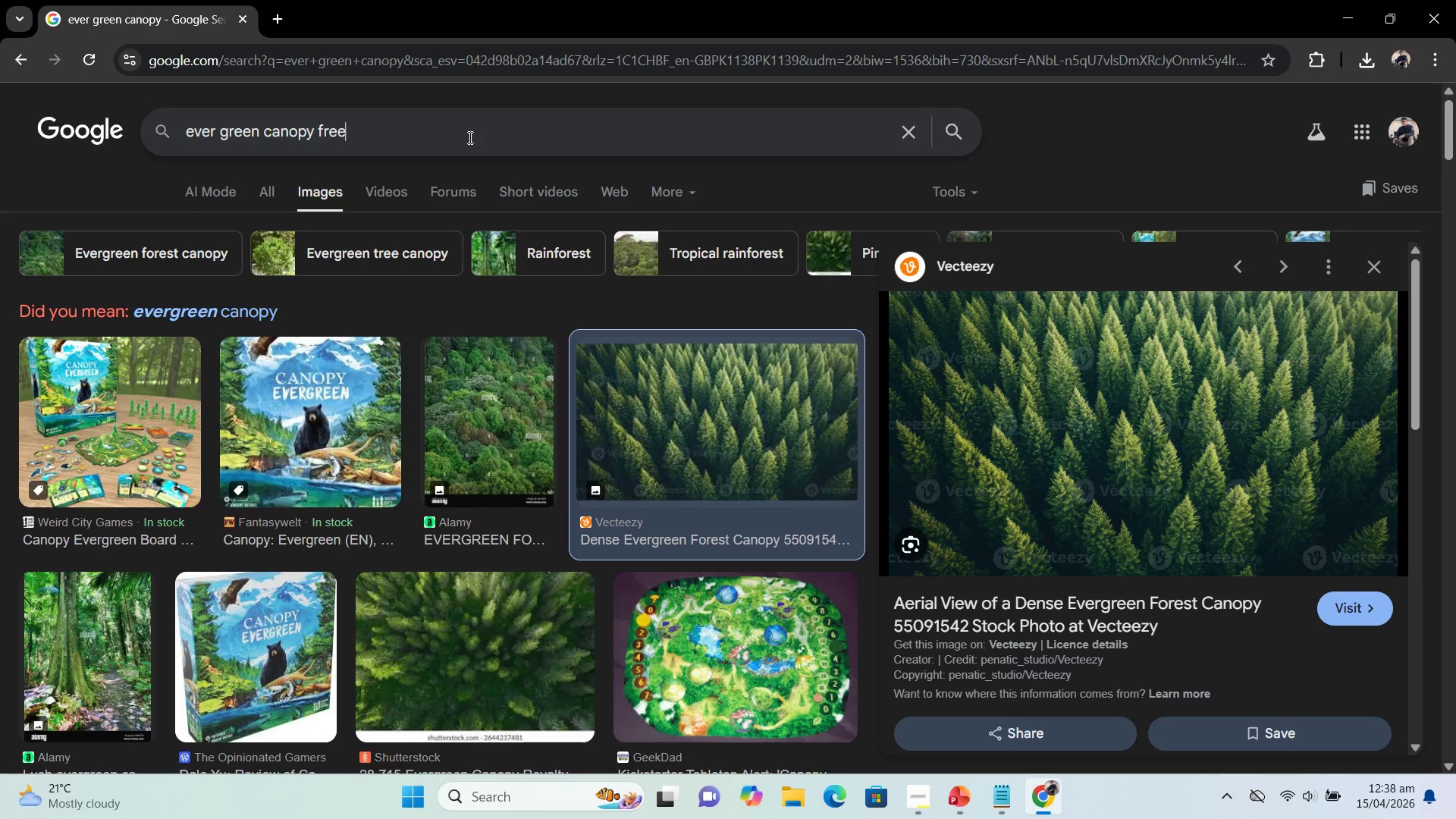 
key(Enter)
 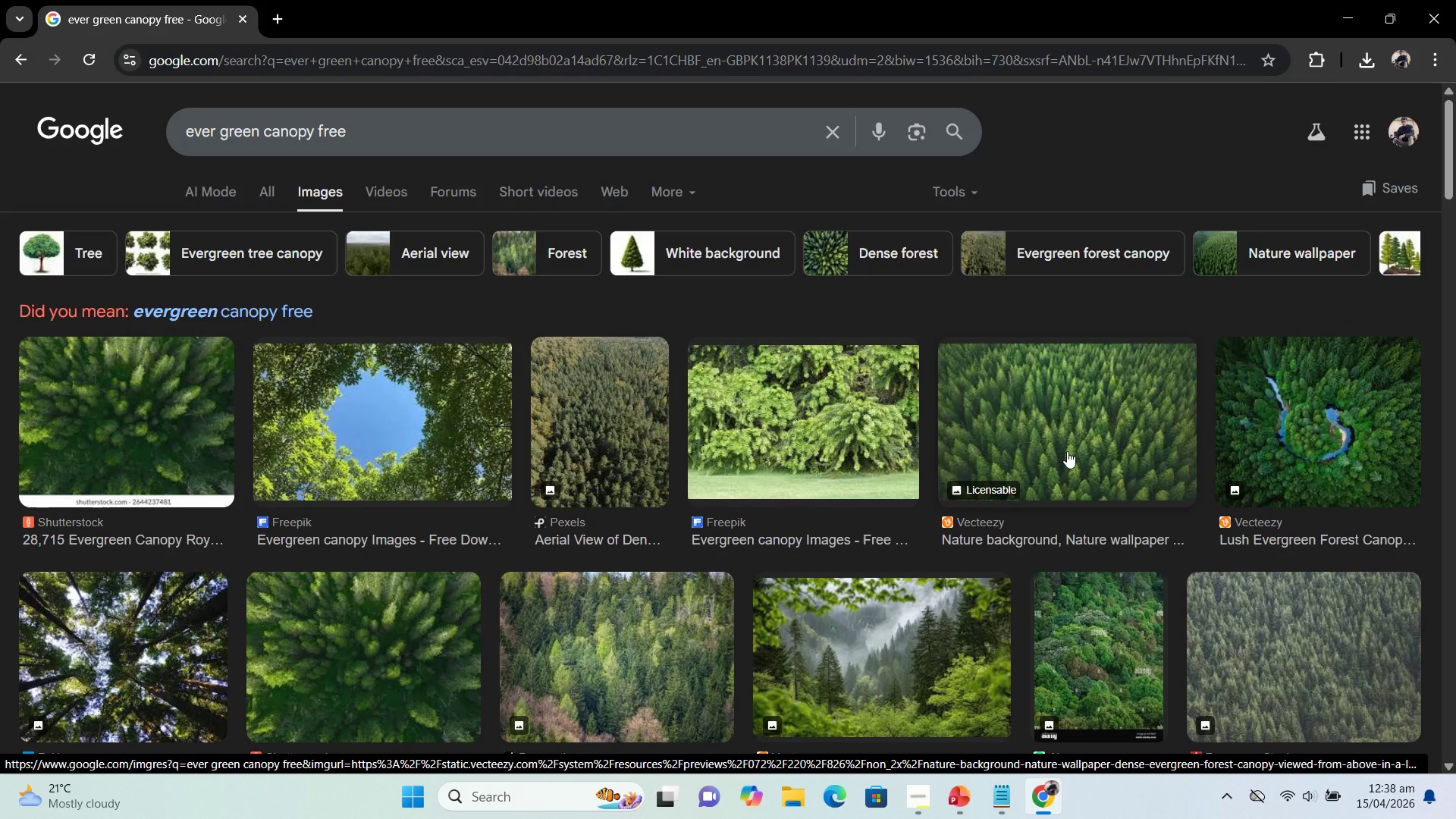 
wait(7.75)
 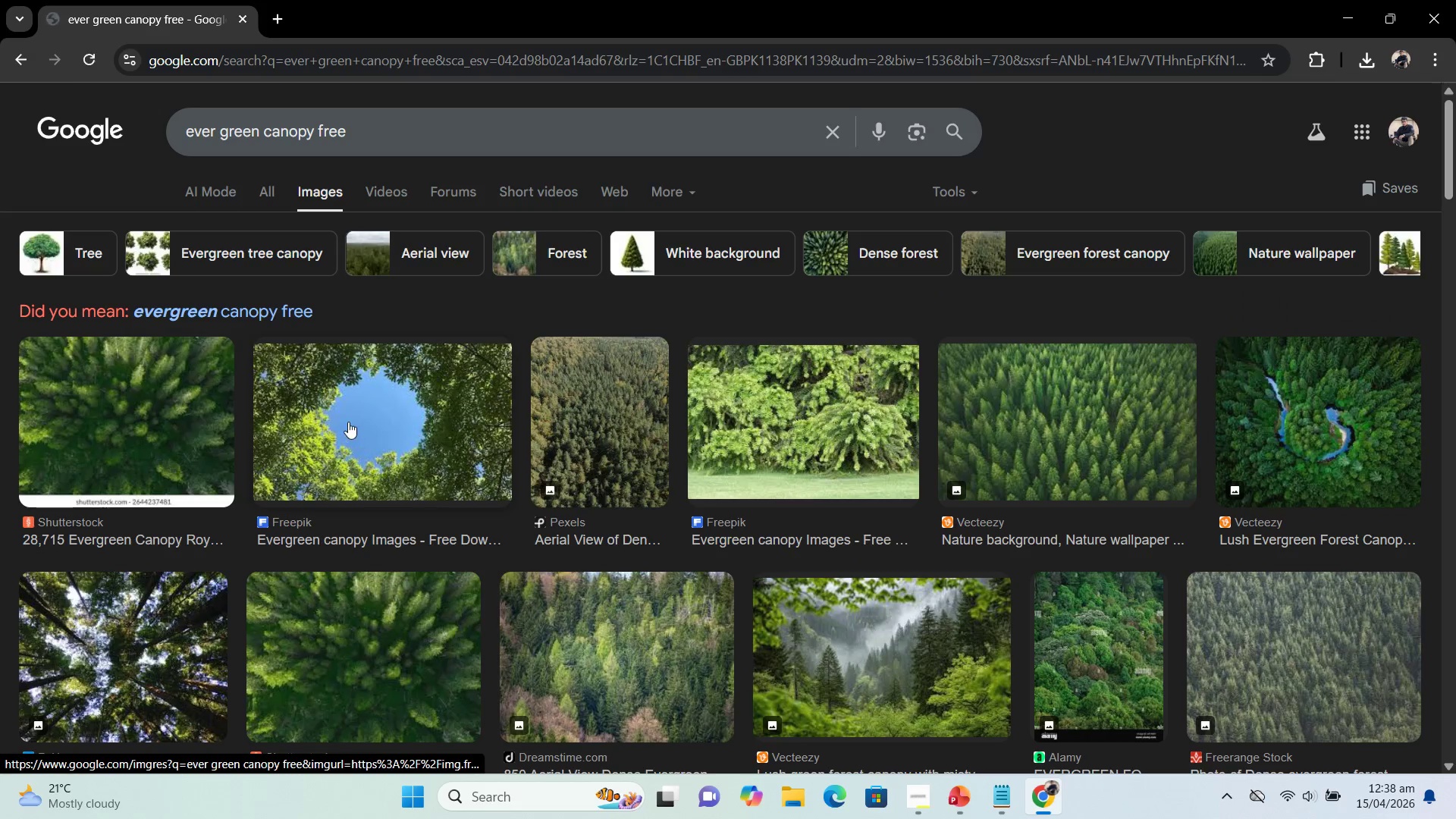 
left_click([342, 432])
 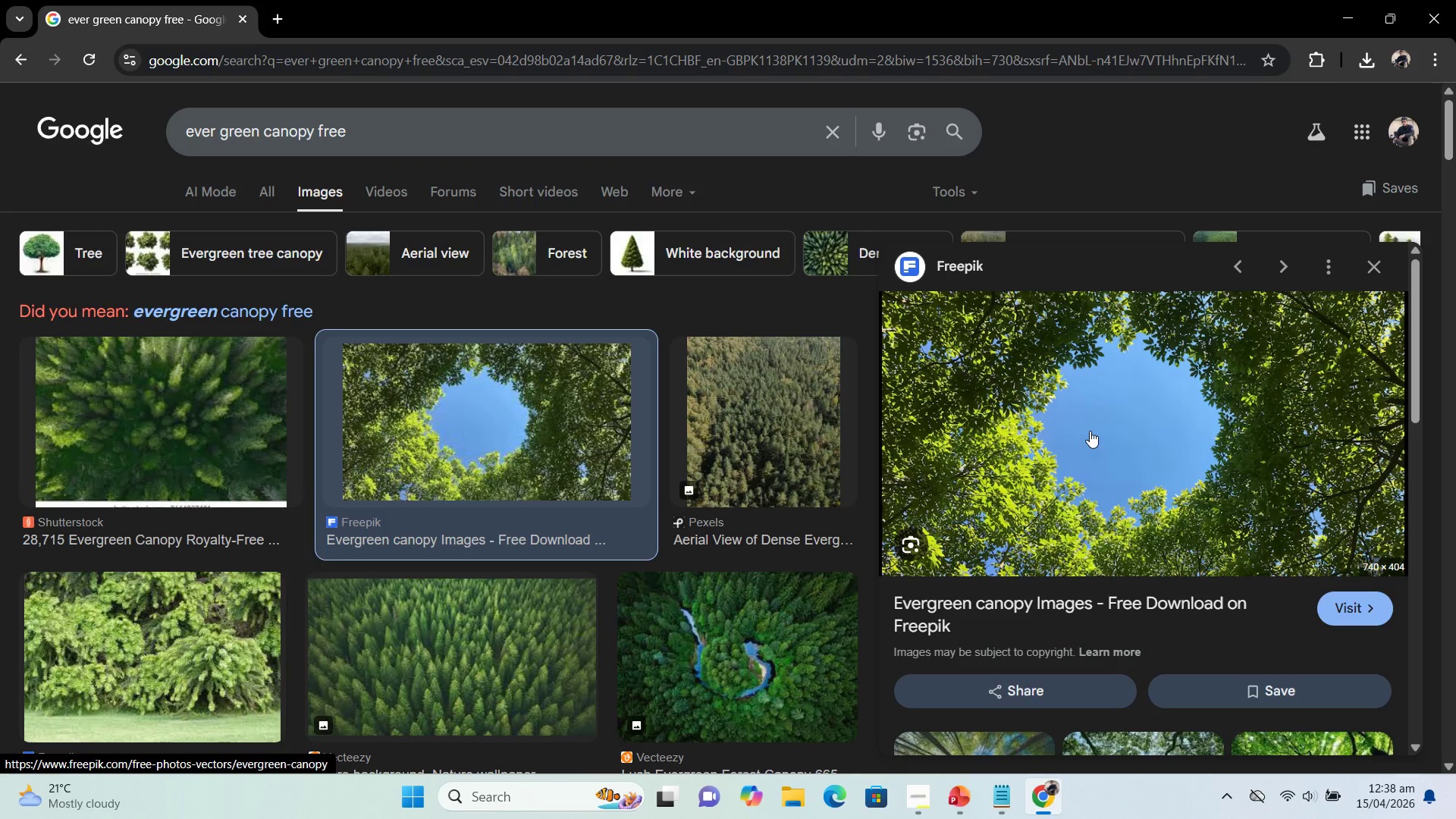 
wait(5.12)
 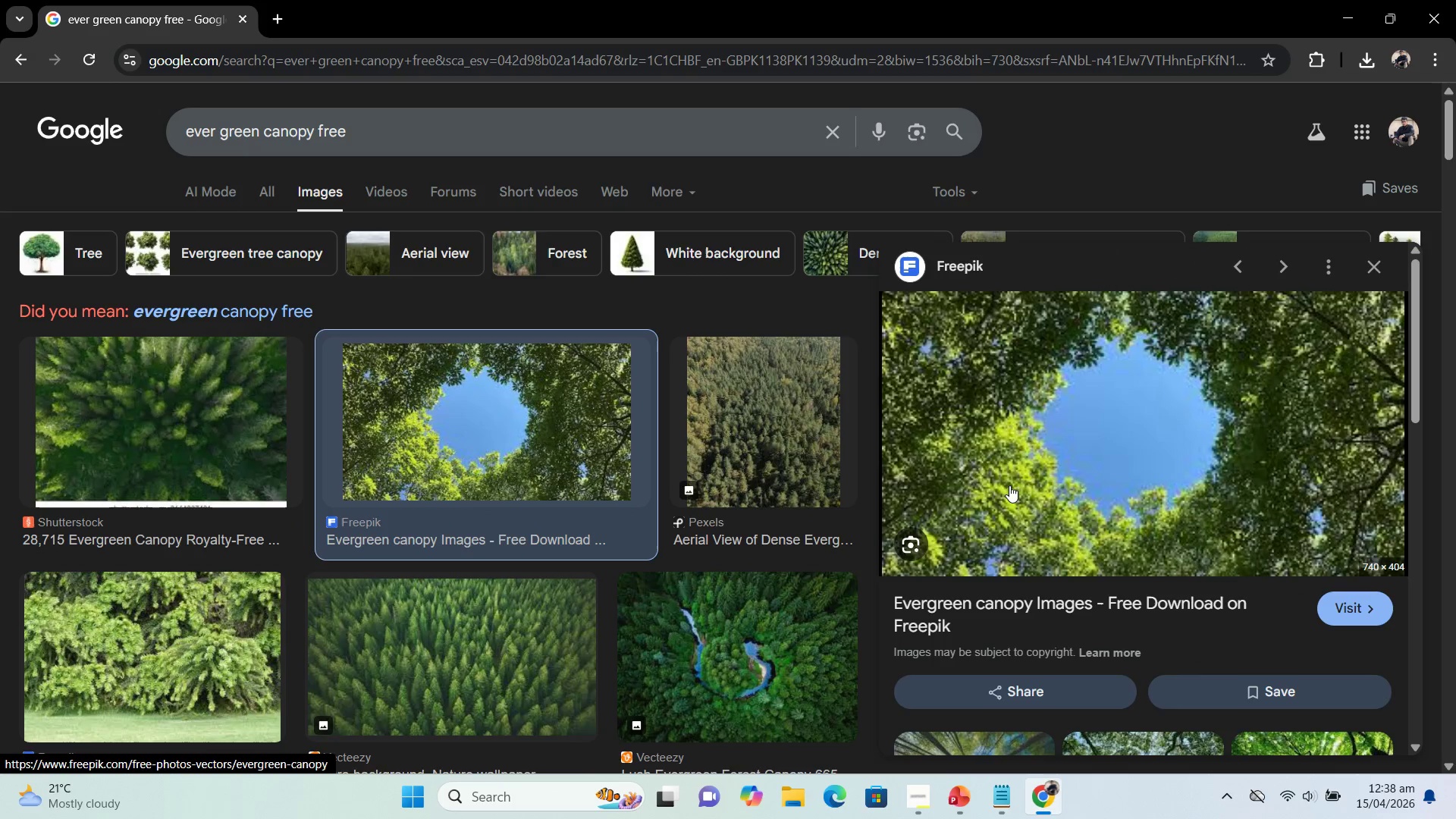 
left_click([1378, 264])
 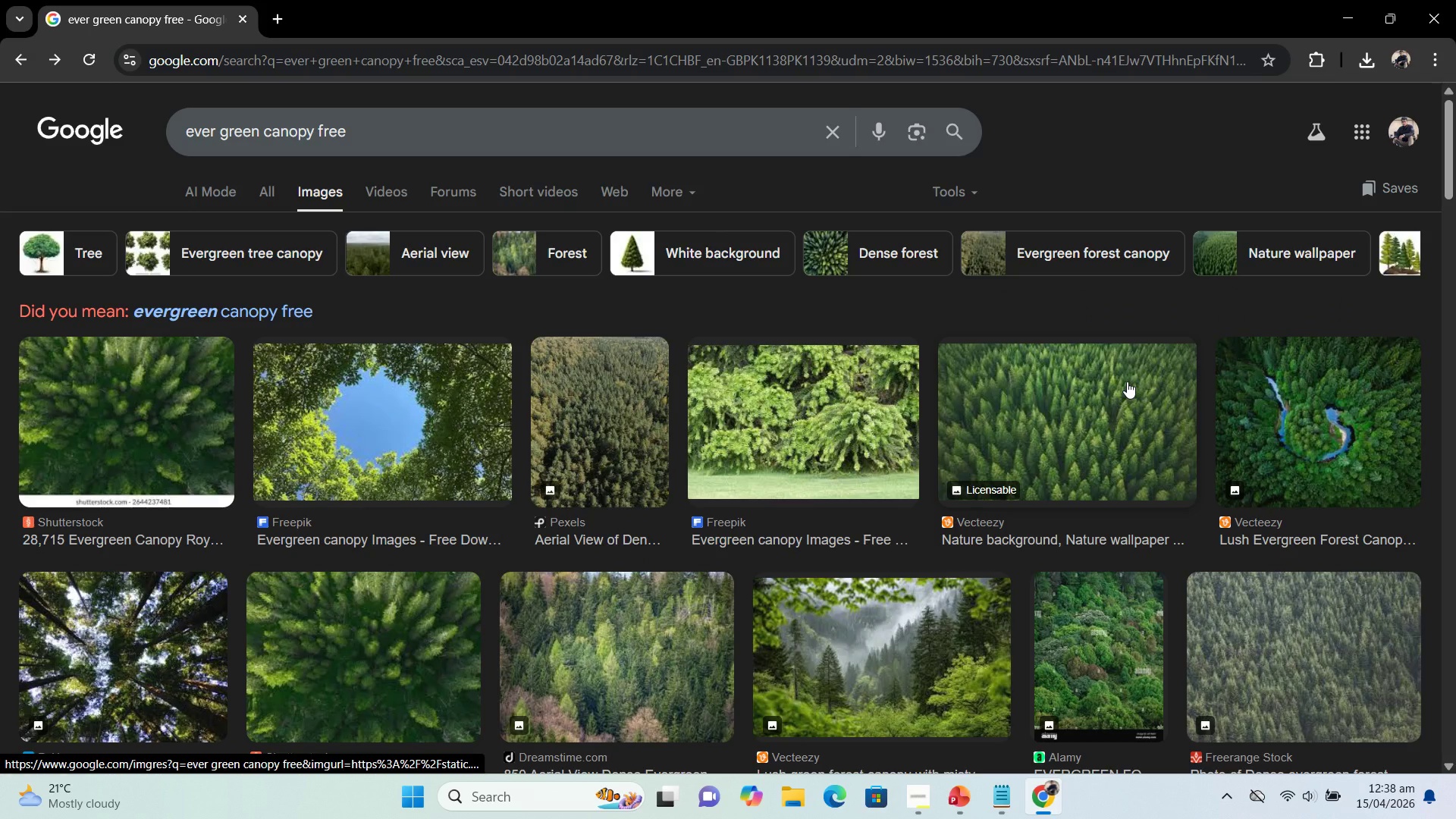 
left_click([590, 124])
 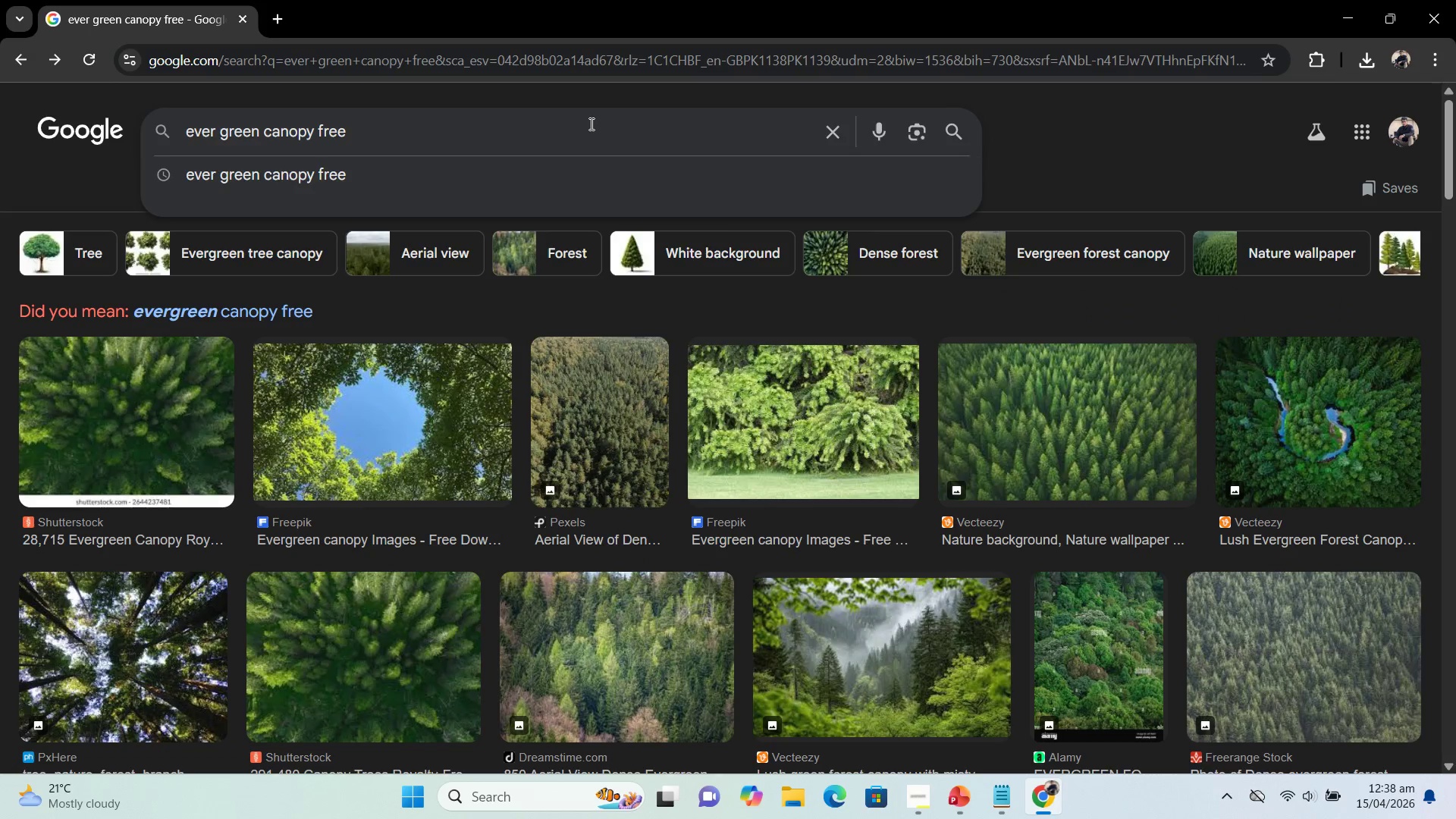 
type( pictures)
 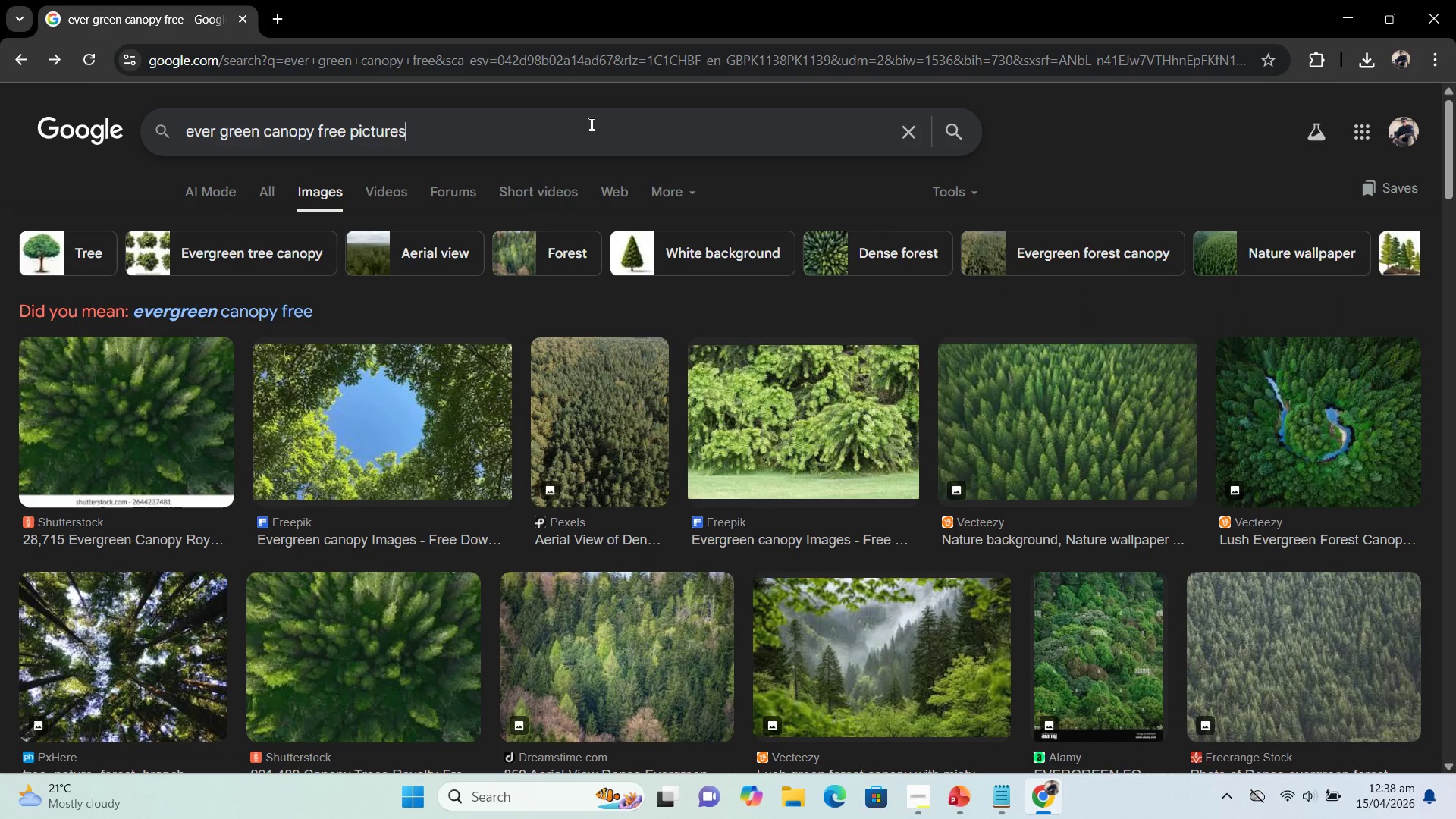 
key(Enter)
 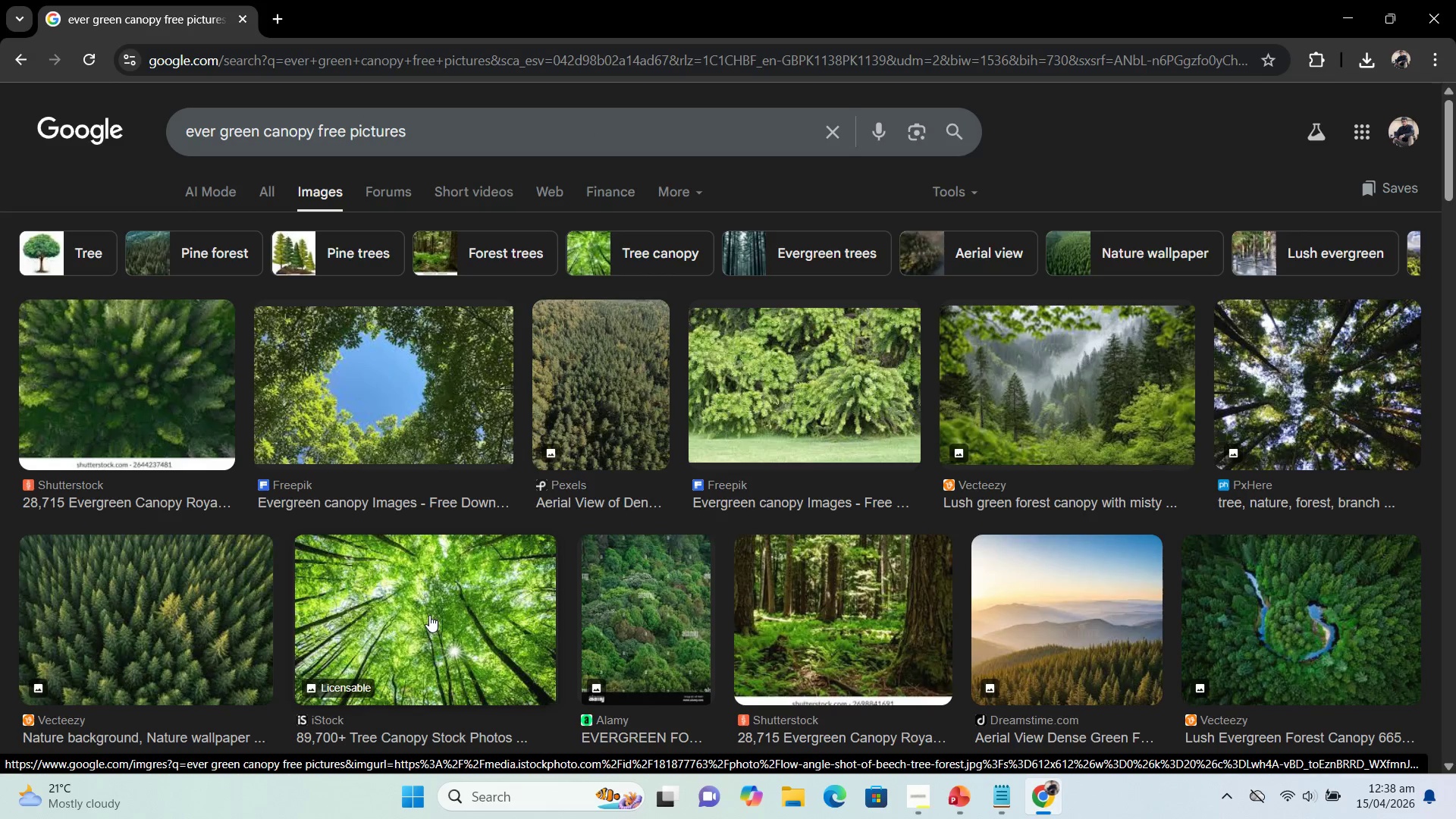 
wait(5.72)
 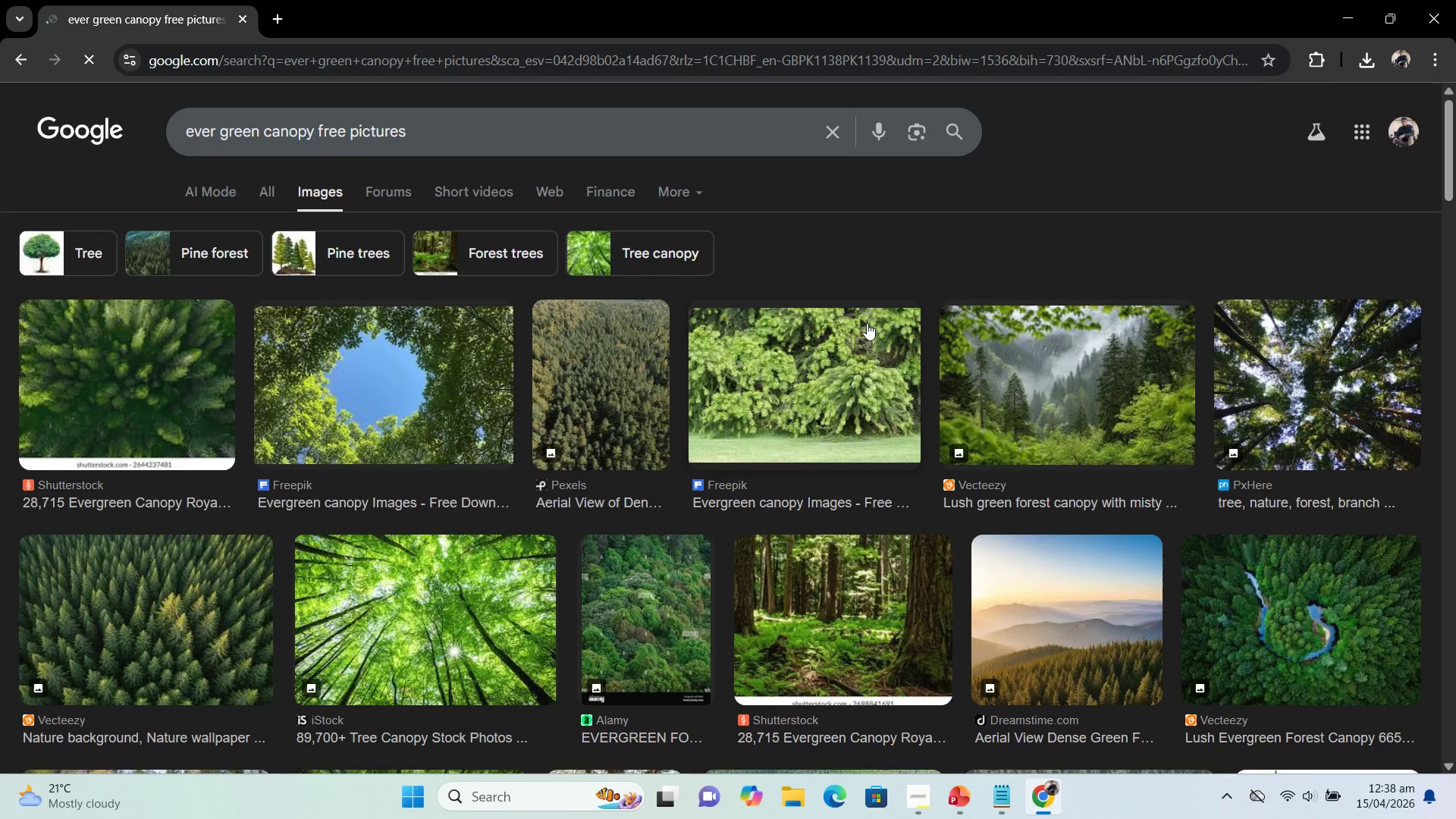 
left_click([429, 615])
 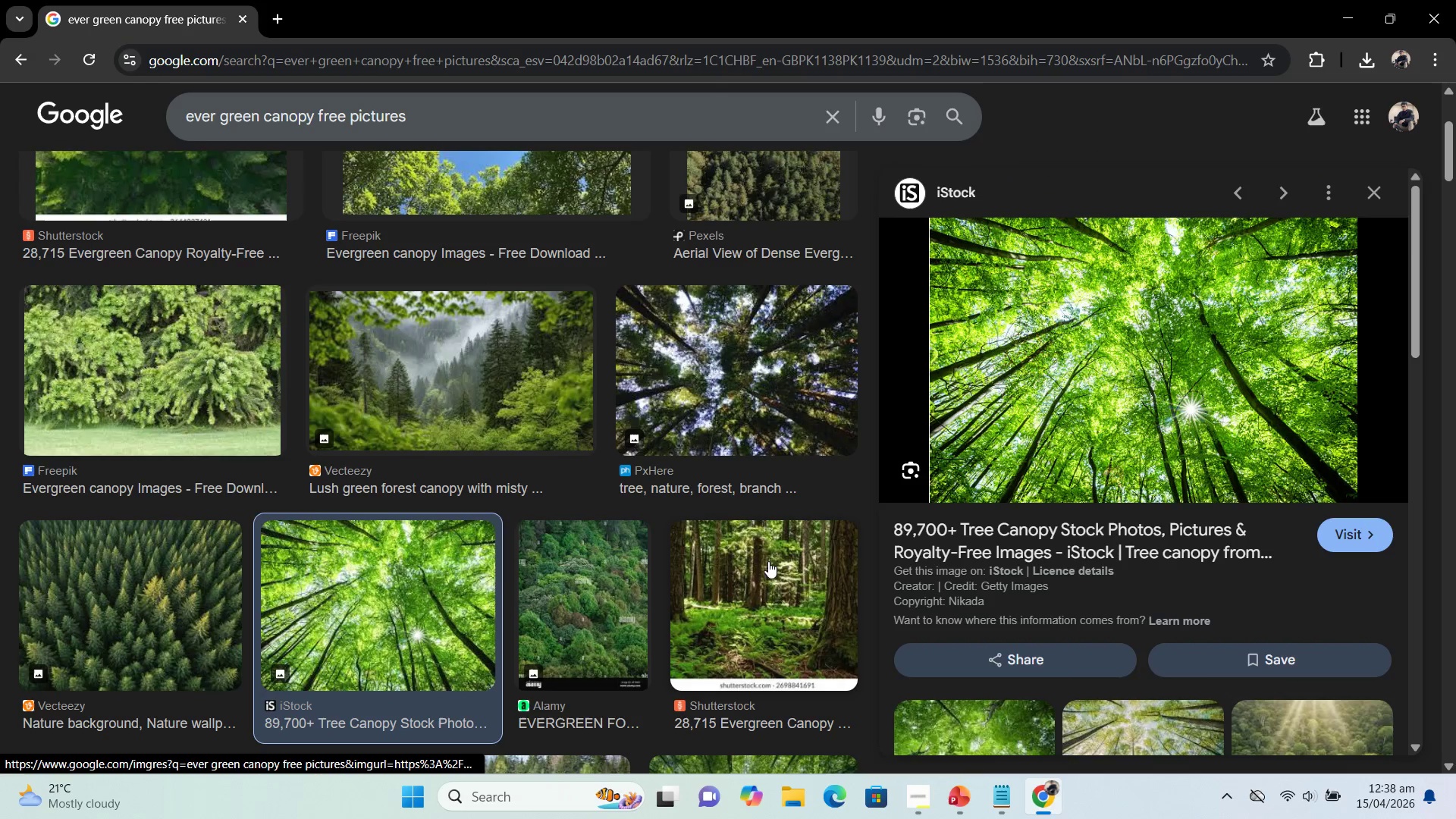 
wait(5.39)
 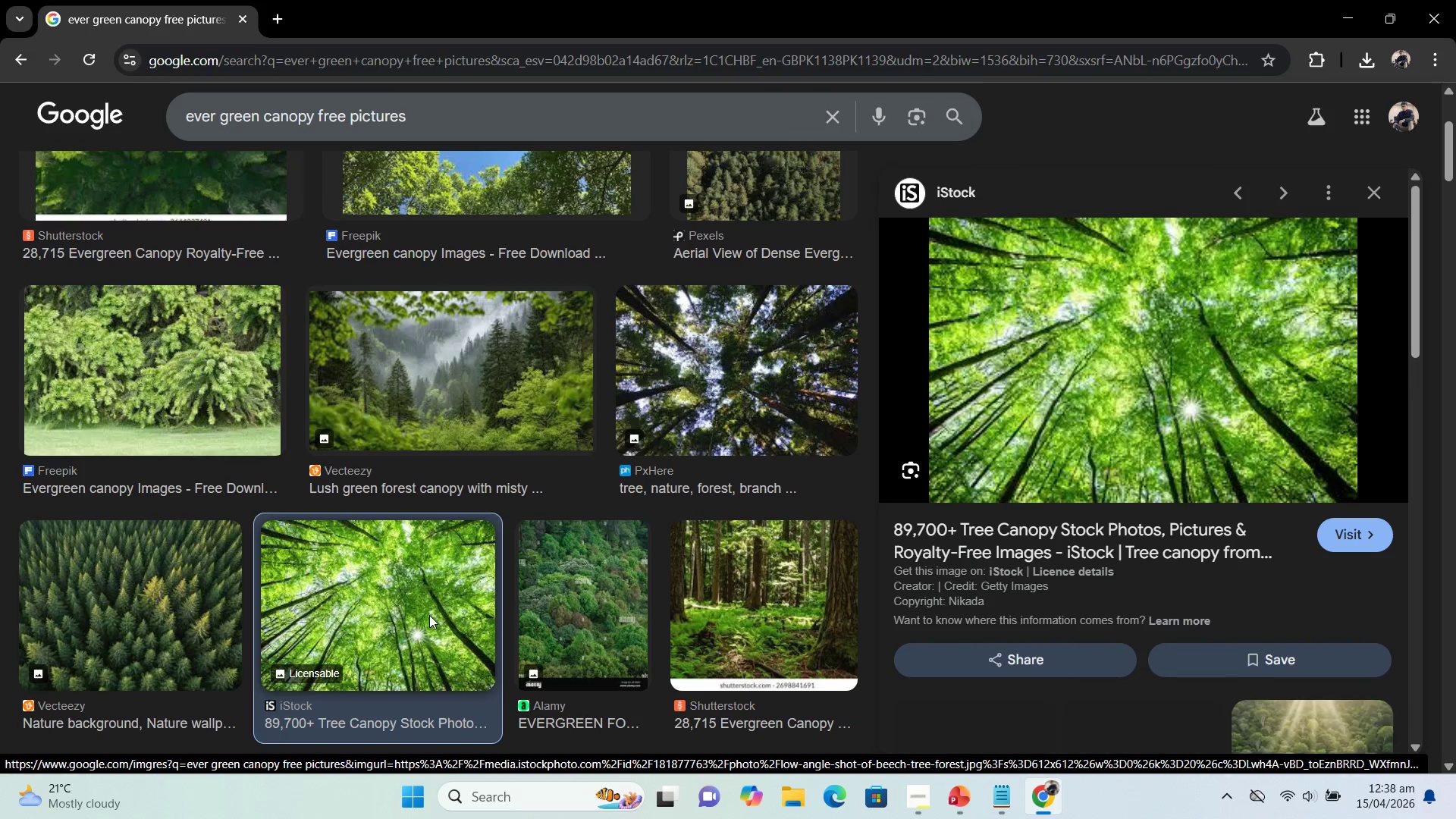 
left_click([1374, 193])
 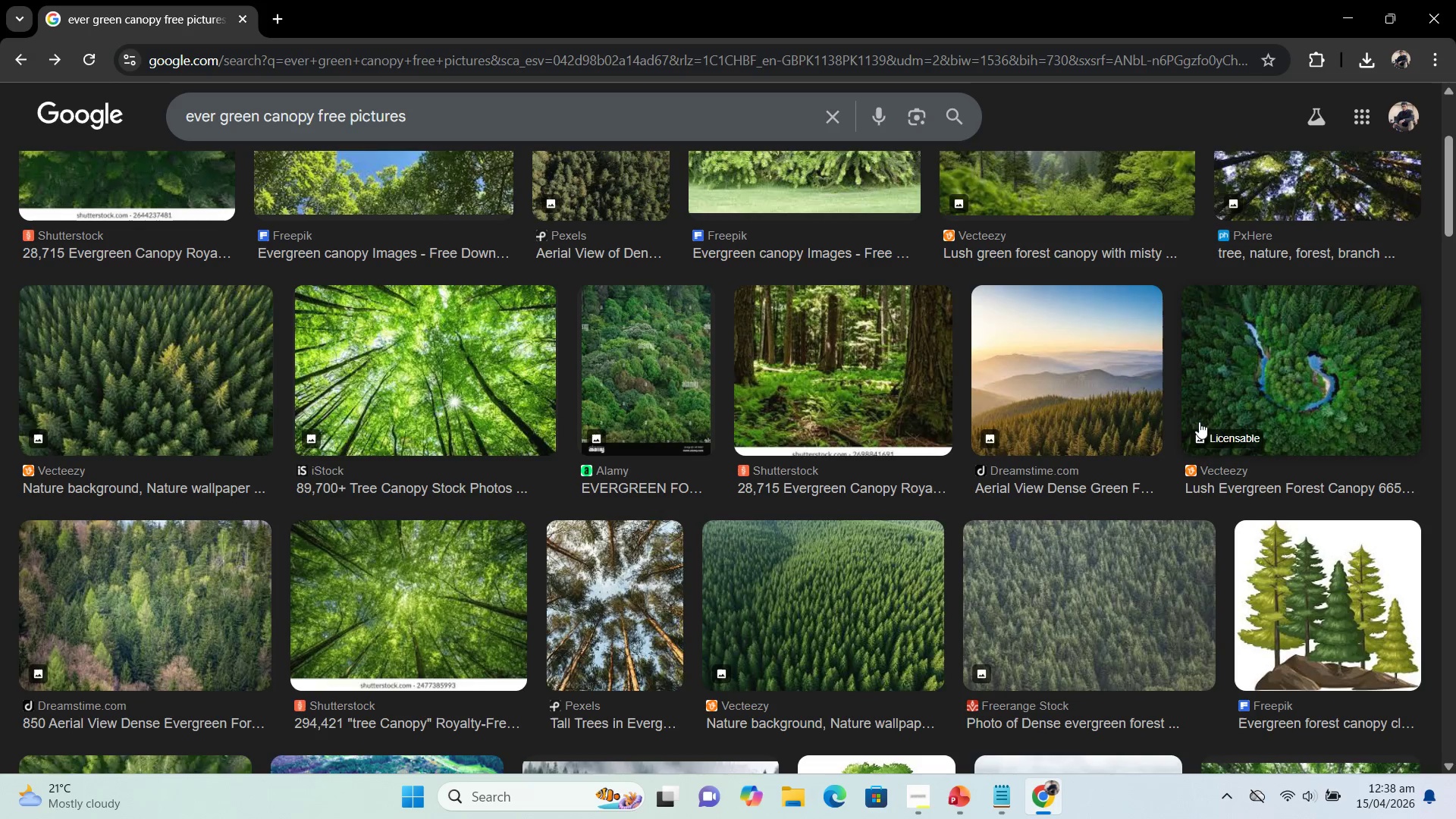 
scroll: coordinate [1256, 462], scroll_direction: up, amount: 2.0
 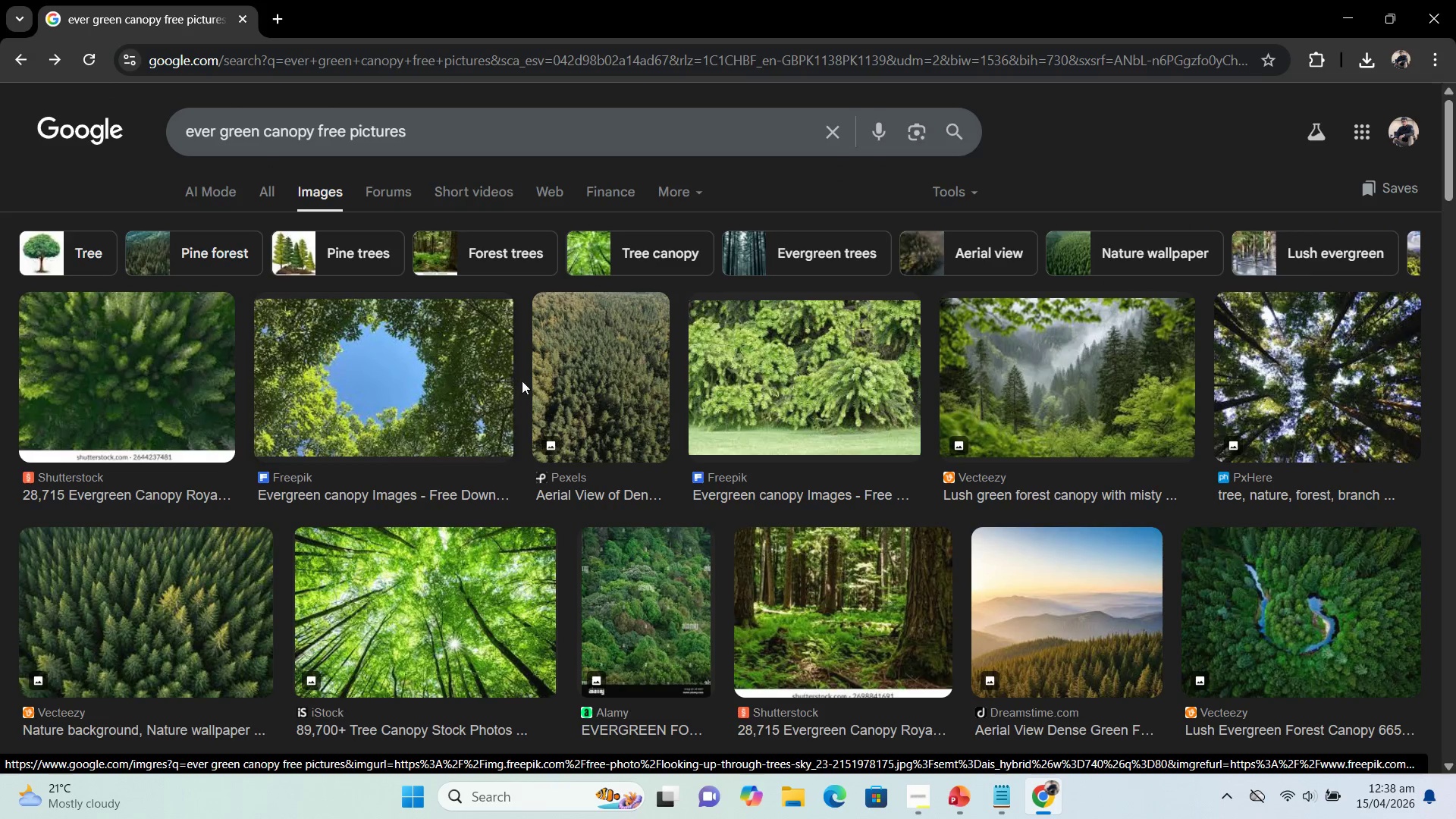 
scroll: coordinate [548, 443], scroll_direction: down, amount: 14.0
 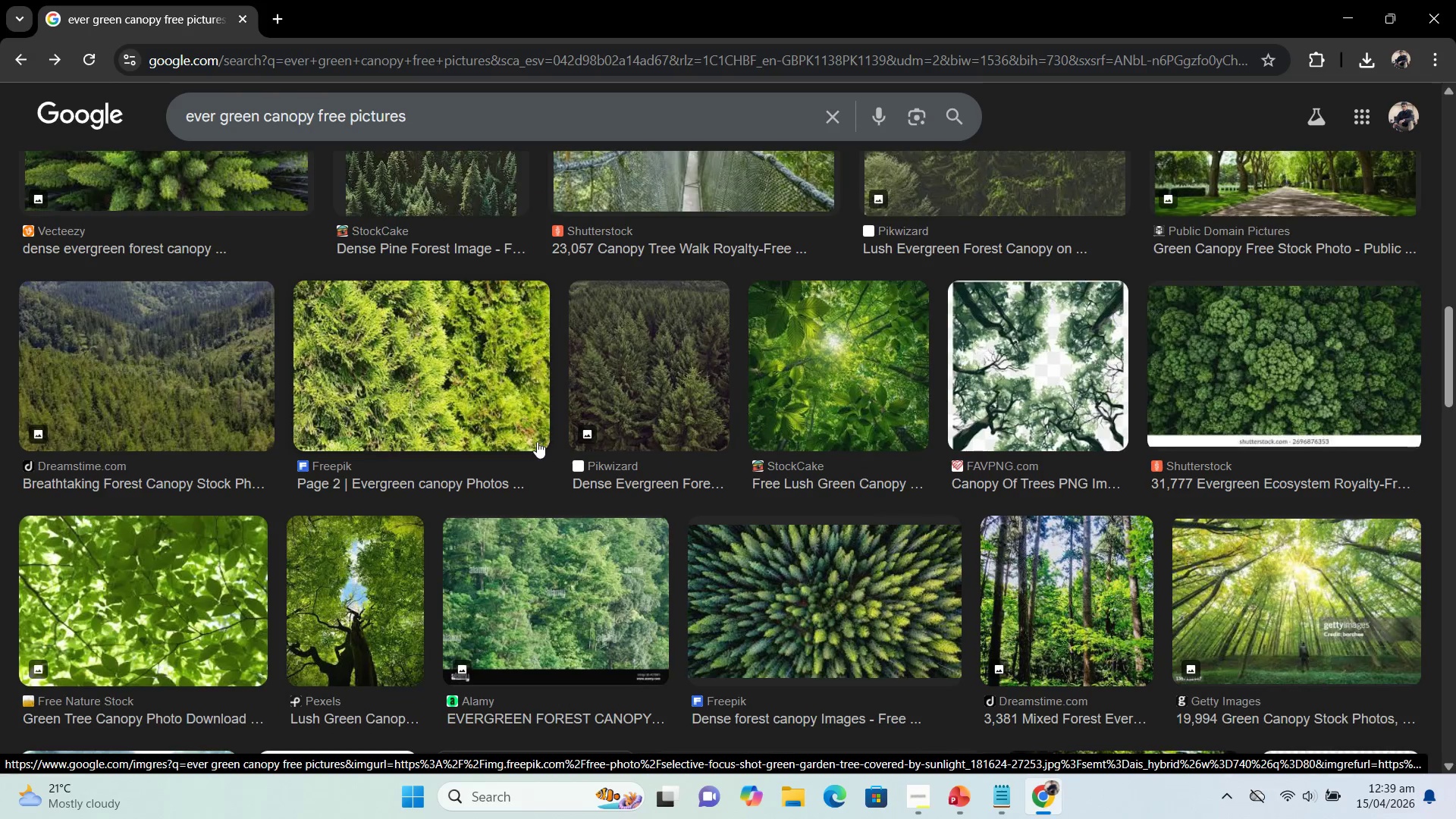 
scroll: coordinate [475, 431], scroll_direction: up, amount: 3.0
 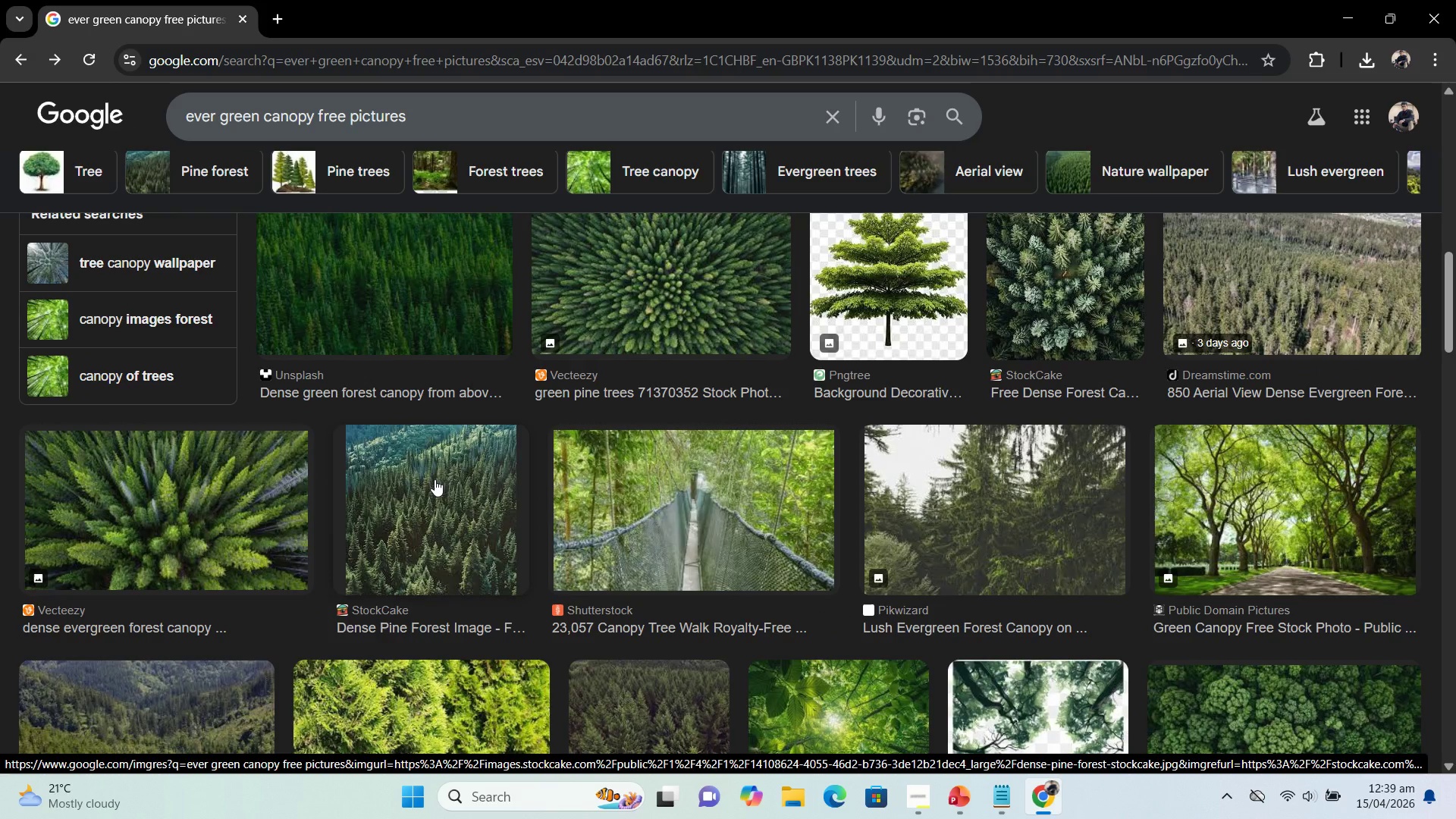 
left_click([435, 479])
 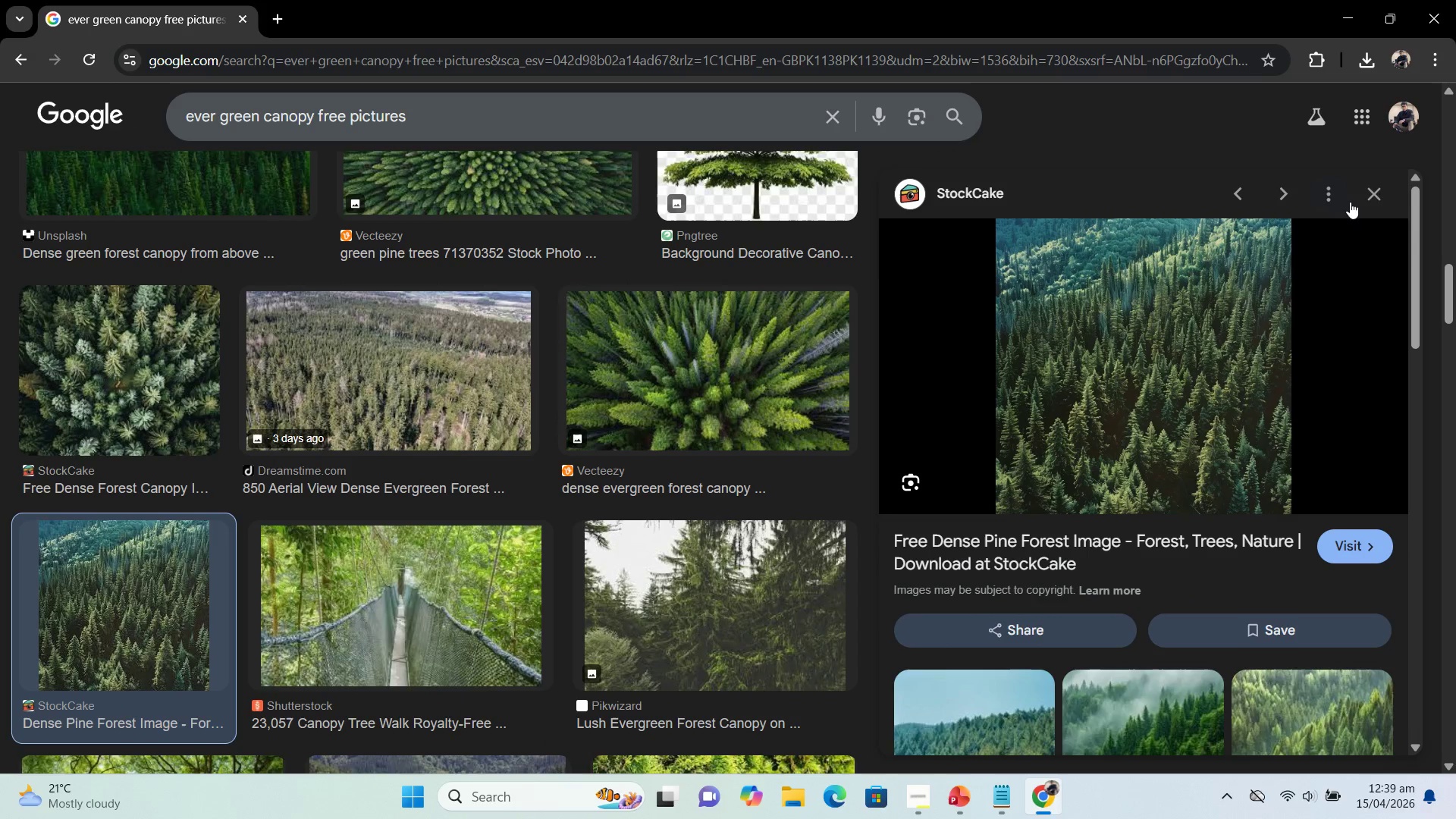 
wait(5.06)
 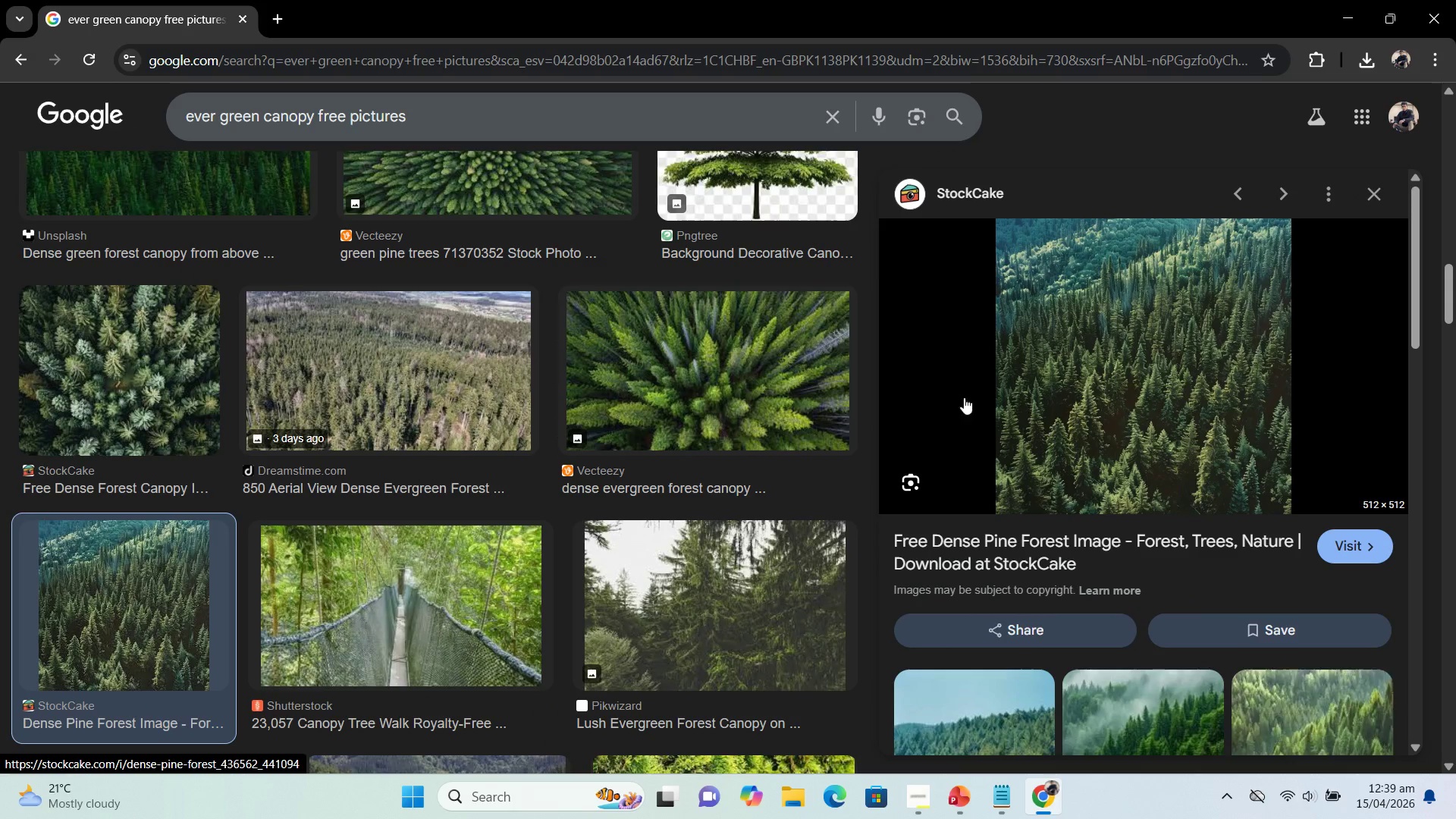 
left_click([512, 115])
 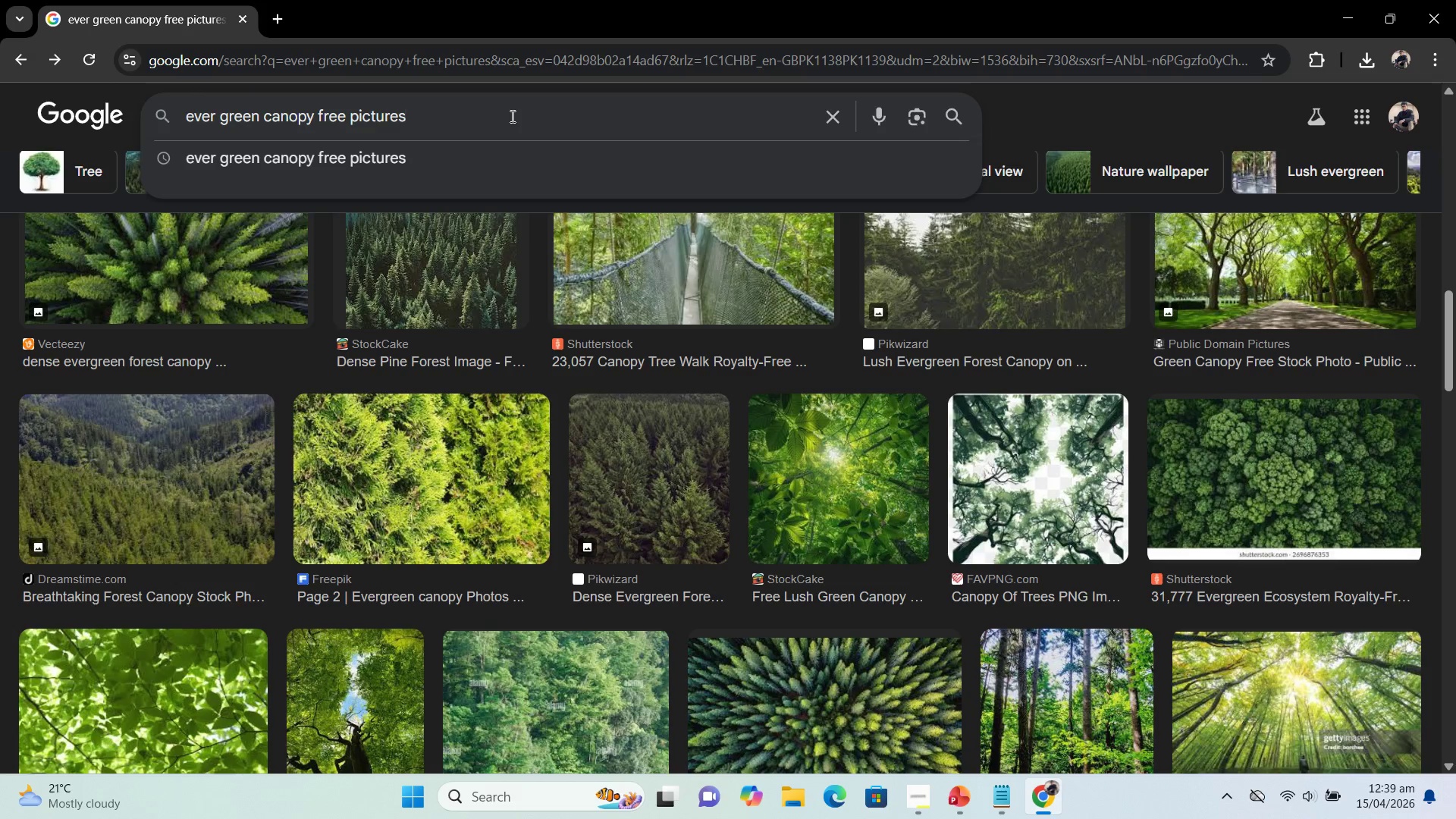 
type( no copy right)
 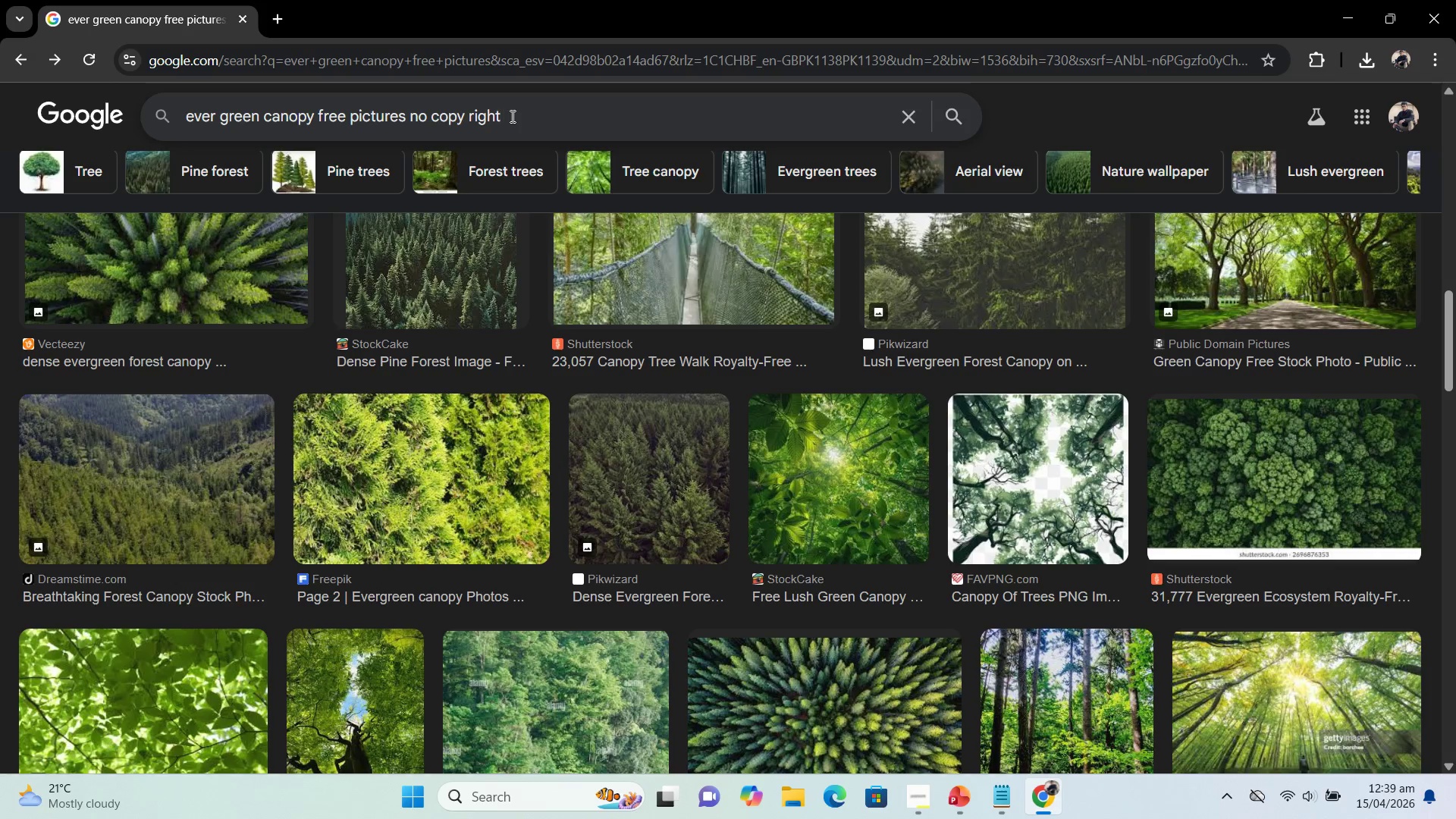 
key(Enter)
 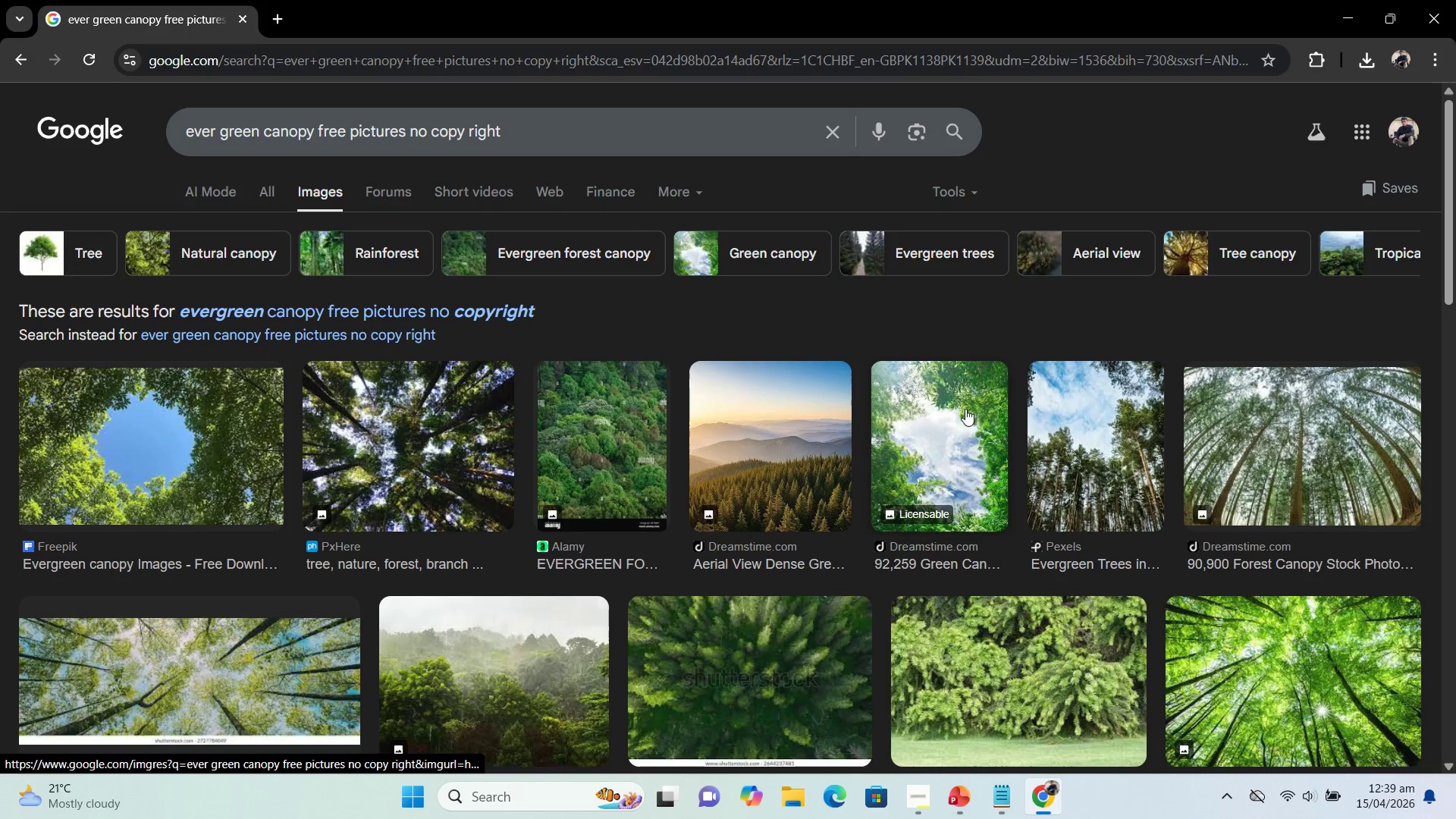 
scroll: coordinate [1018, 642], scroll_direction: none, amount: 0.0
 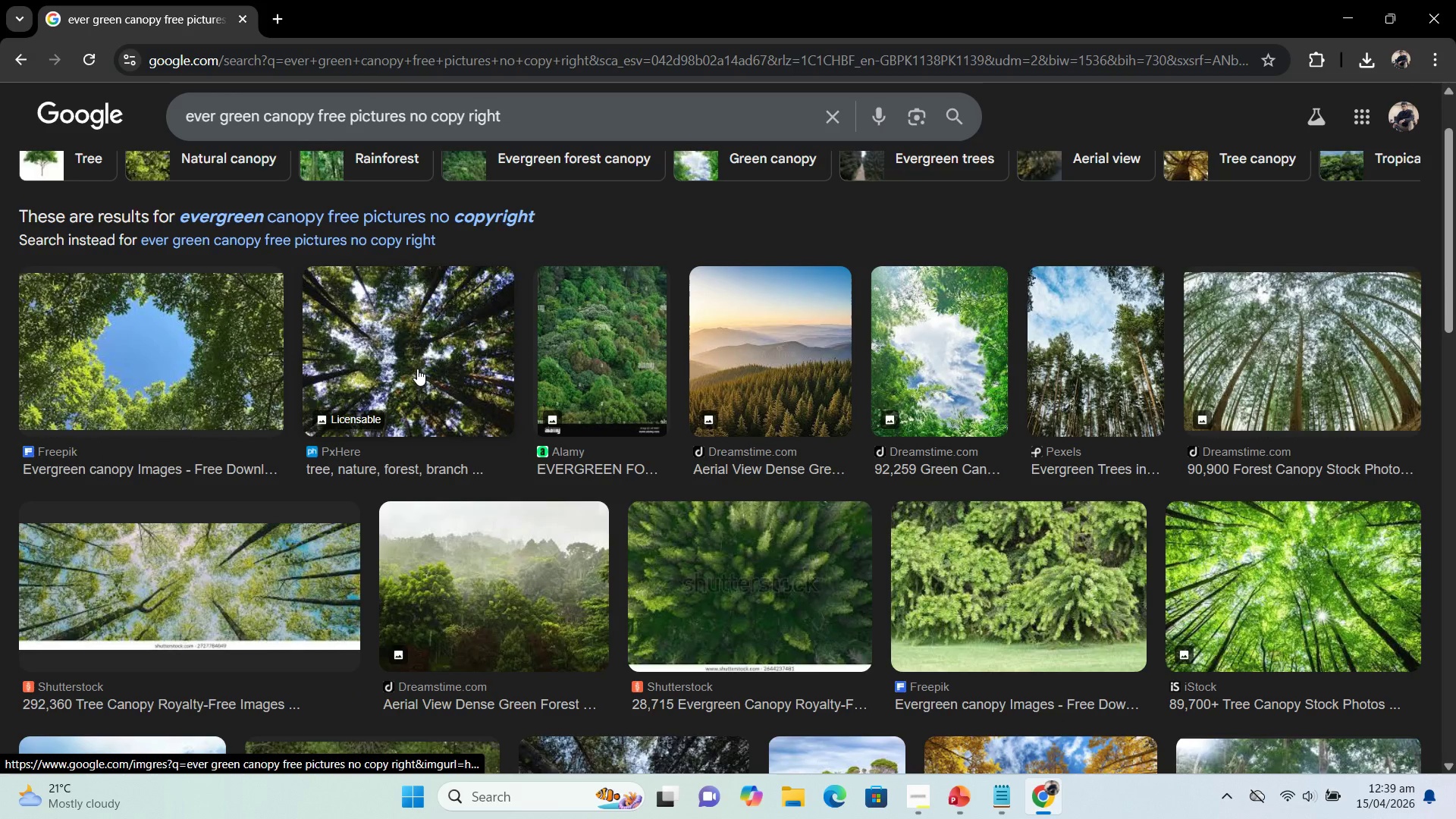 
left_click([132, 366])
 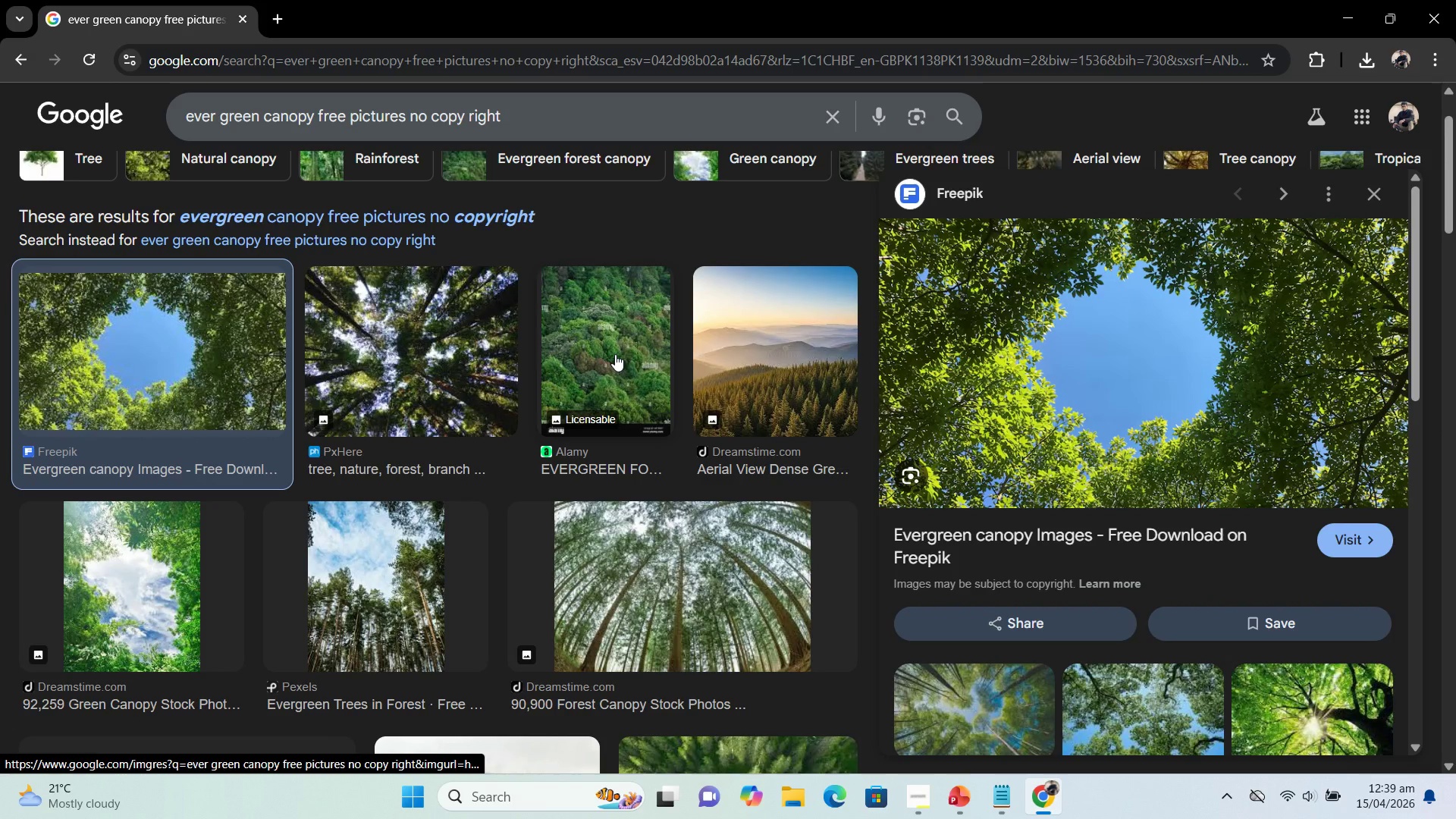 
wait(5.27)
 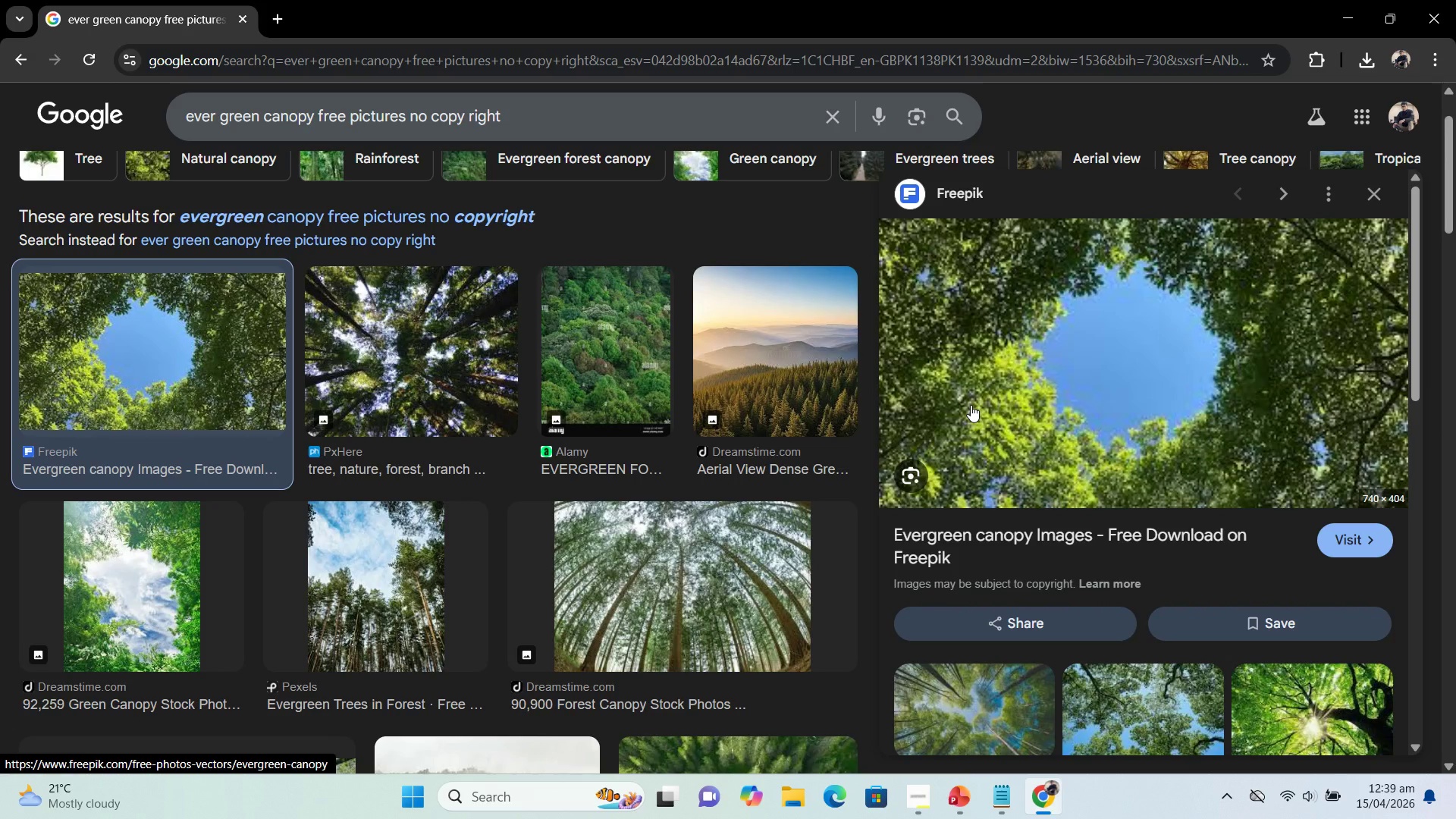 
left_click([755, 365])
 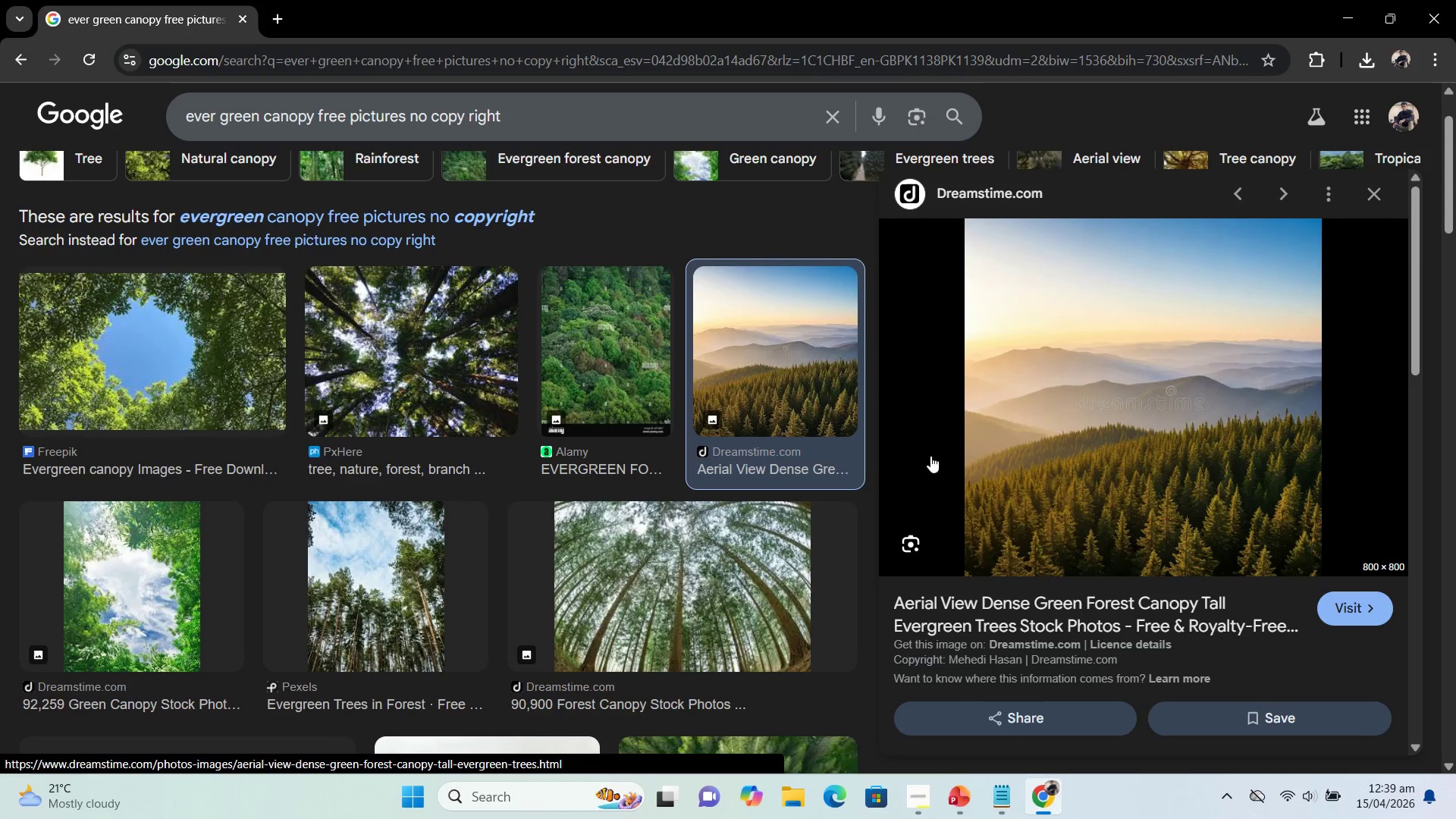 
wait(5.05)
 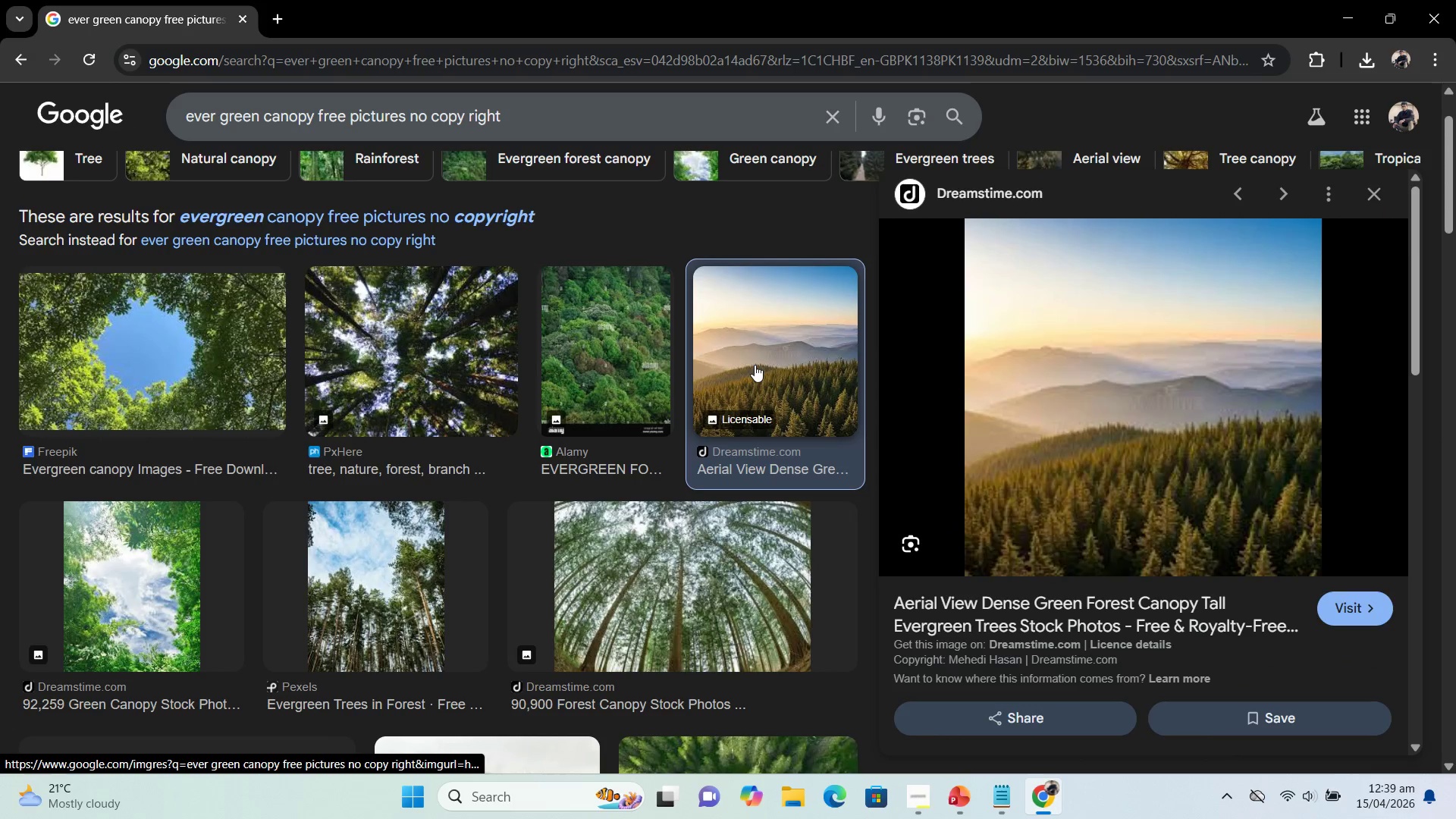 
right_click([1134, 408])
 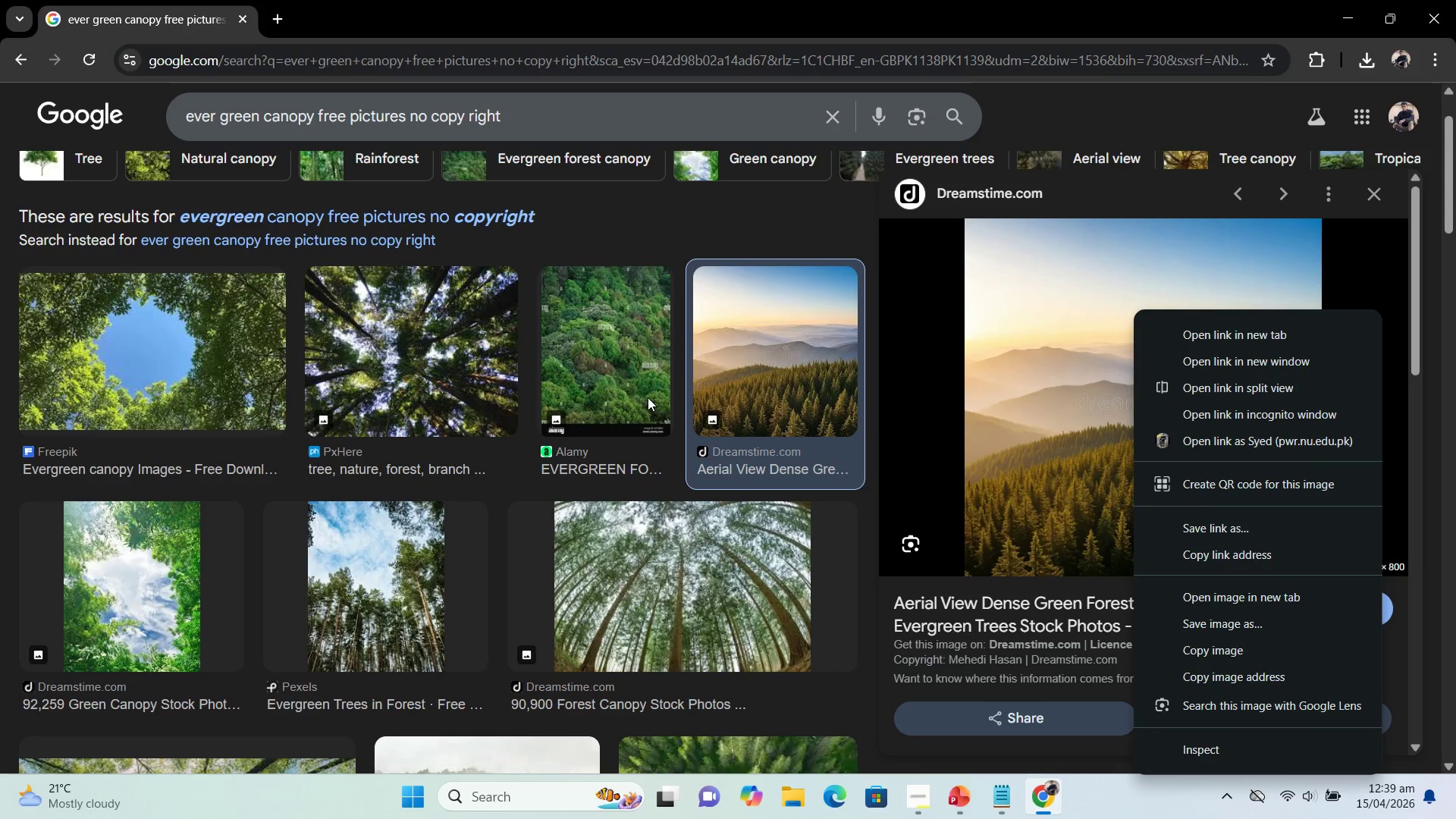 
left_click([635, 370])
 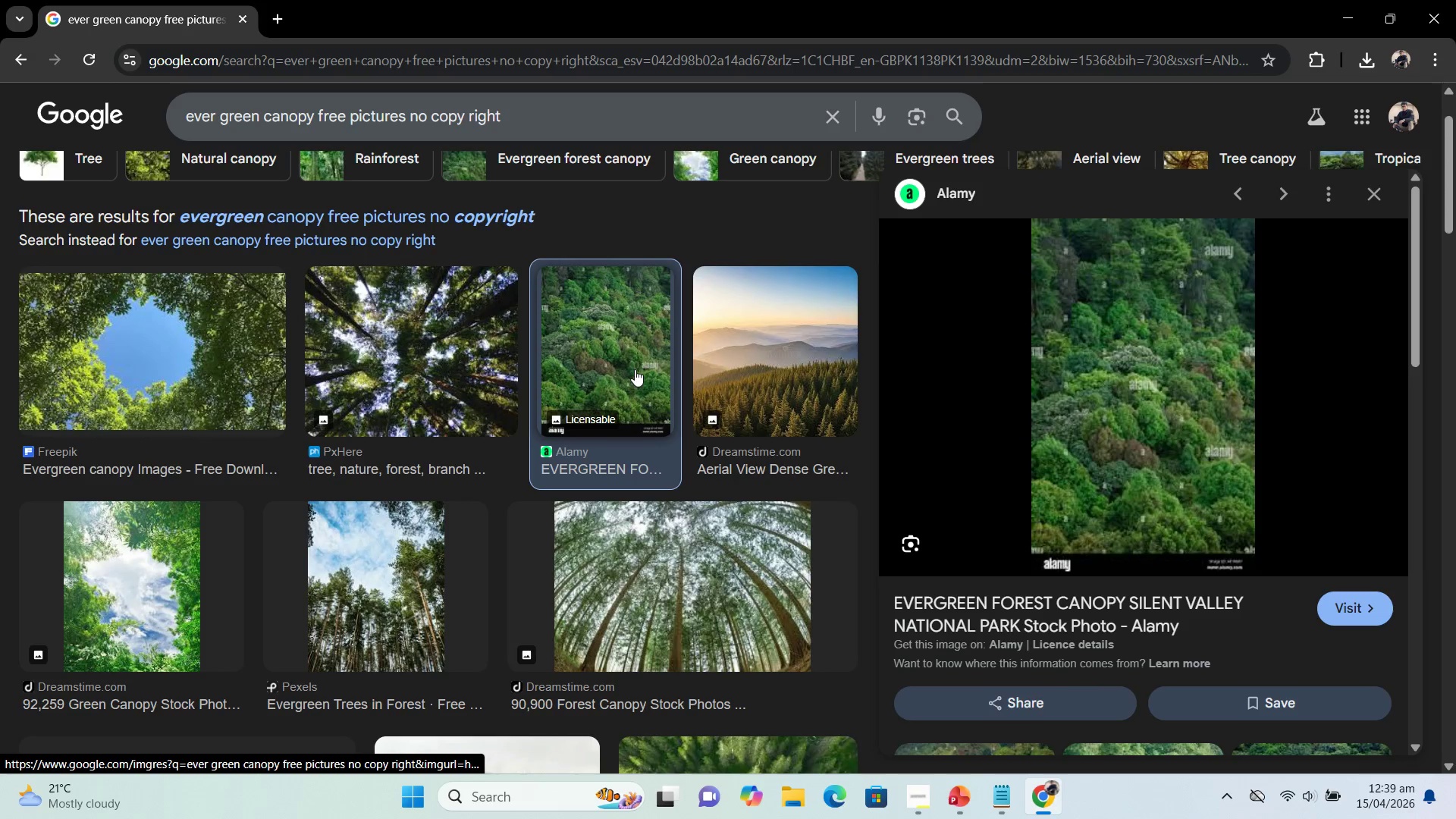 
left_click([410, 336])
 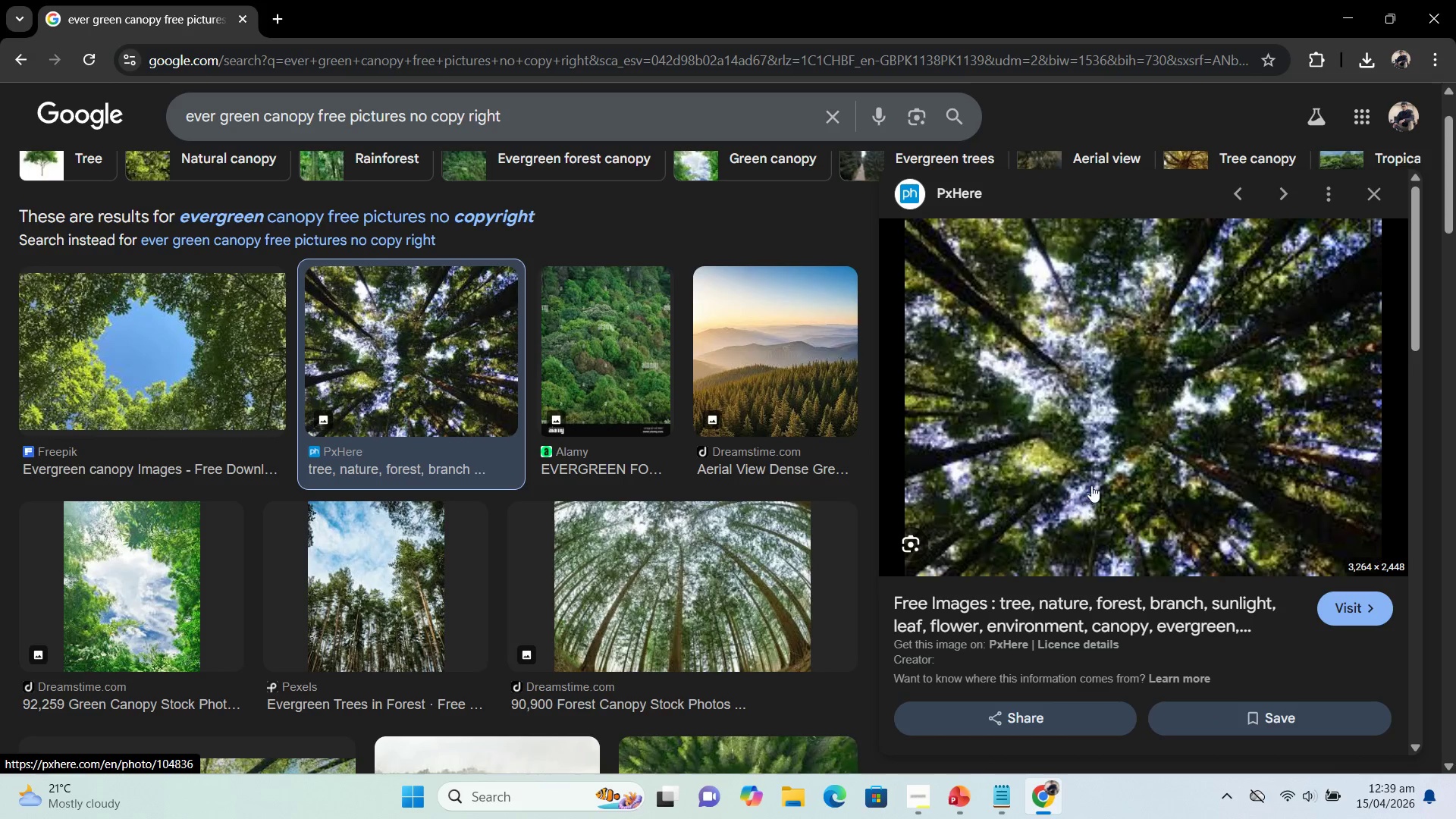 
scroll: coordinate [1108, 443], scroll_direction: none, amount: 0.0
 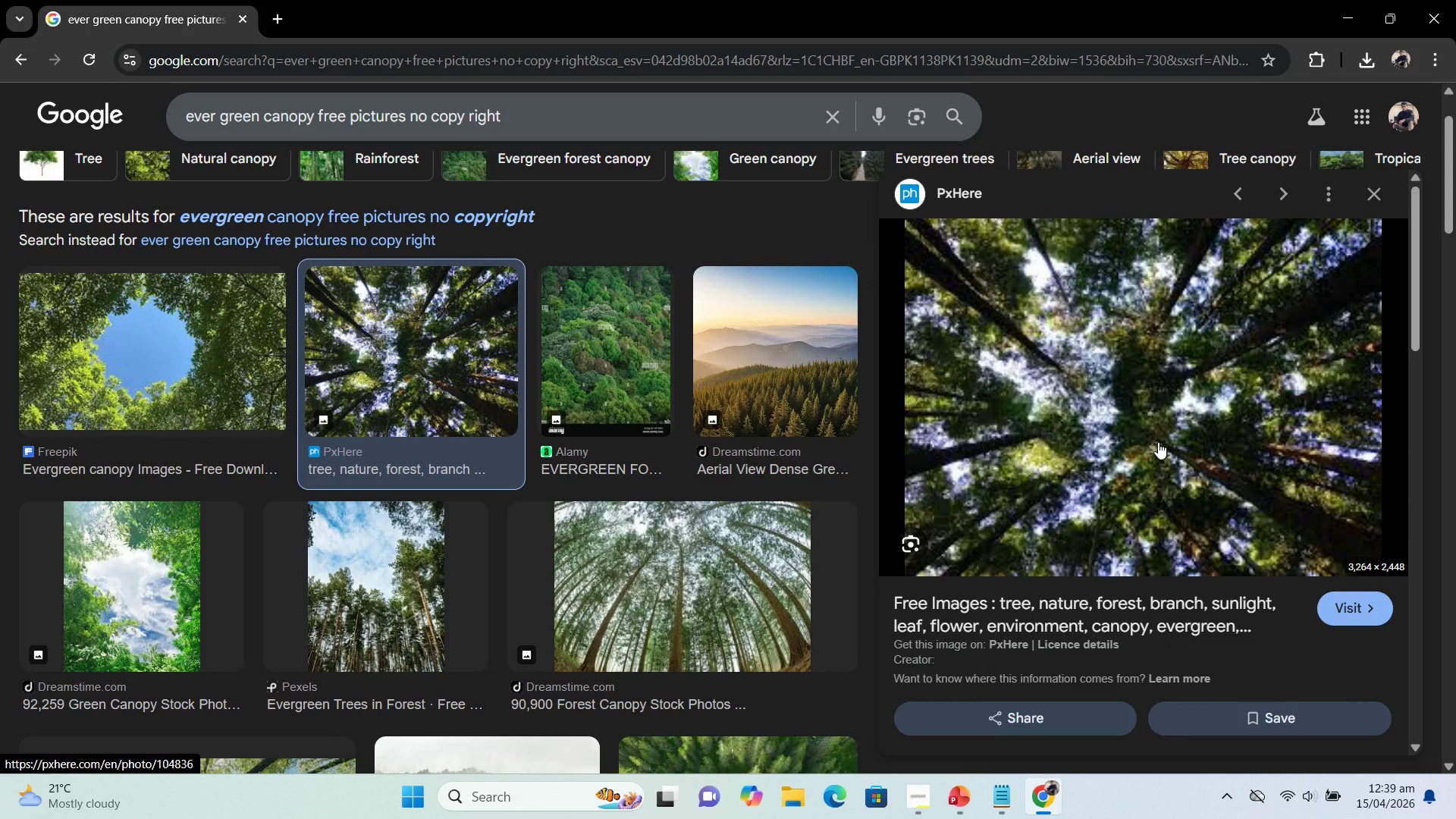 
right_click([1158, 442])
 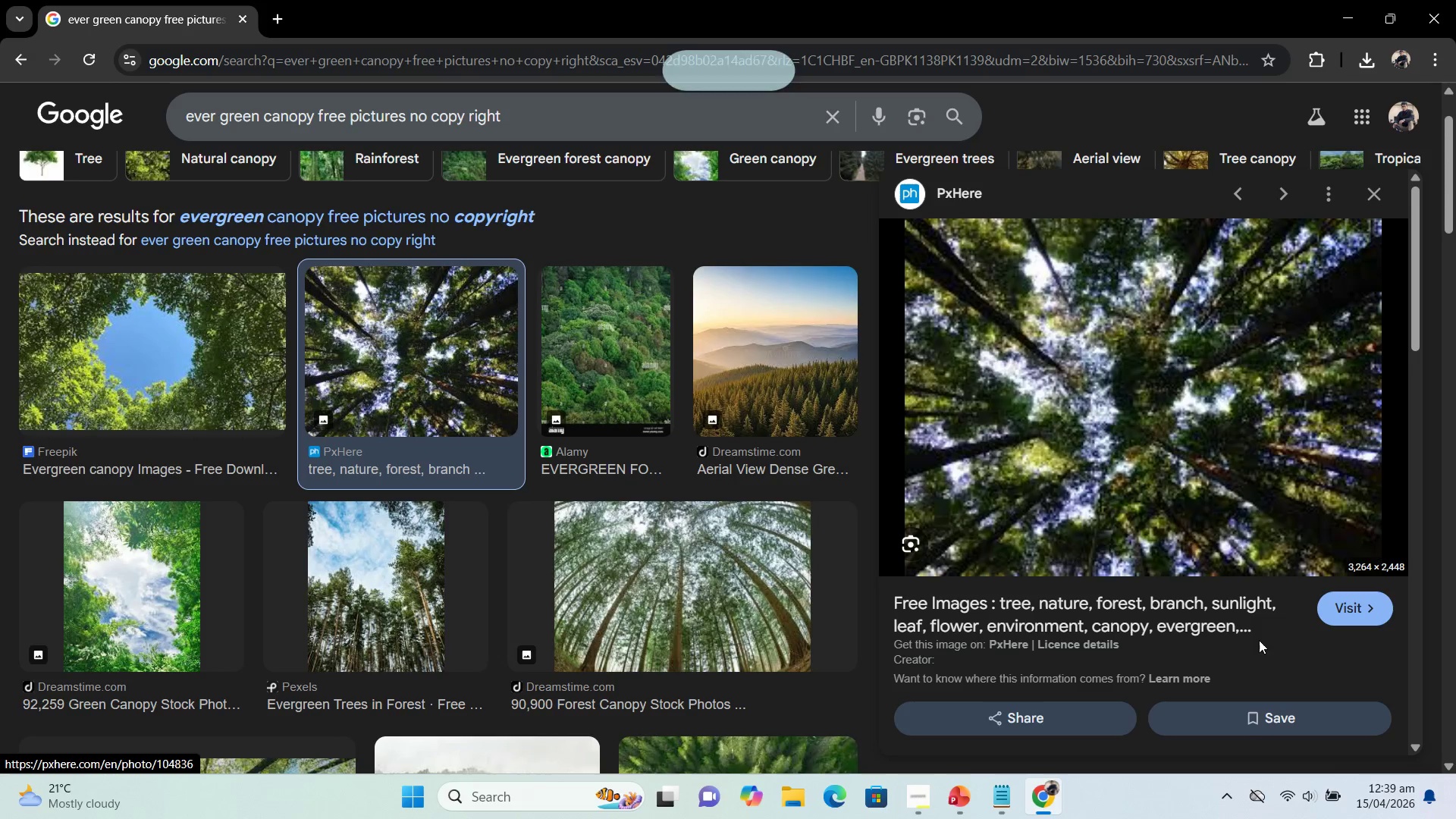 
wait(5.88)
 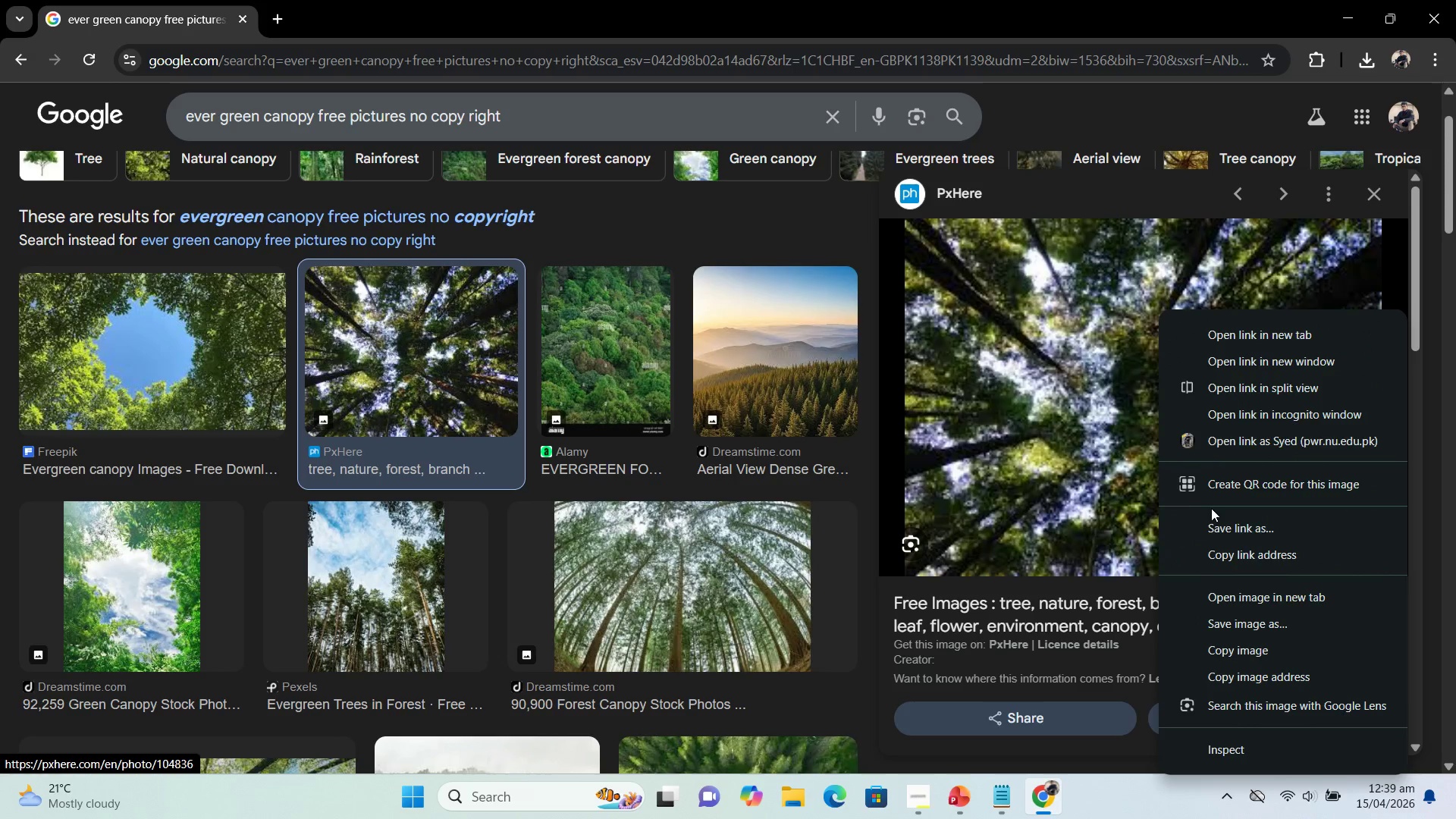 
left_click([956, 799])
 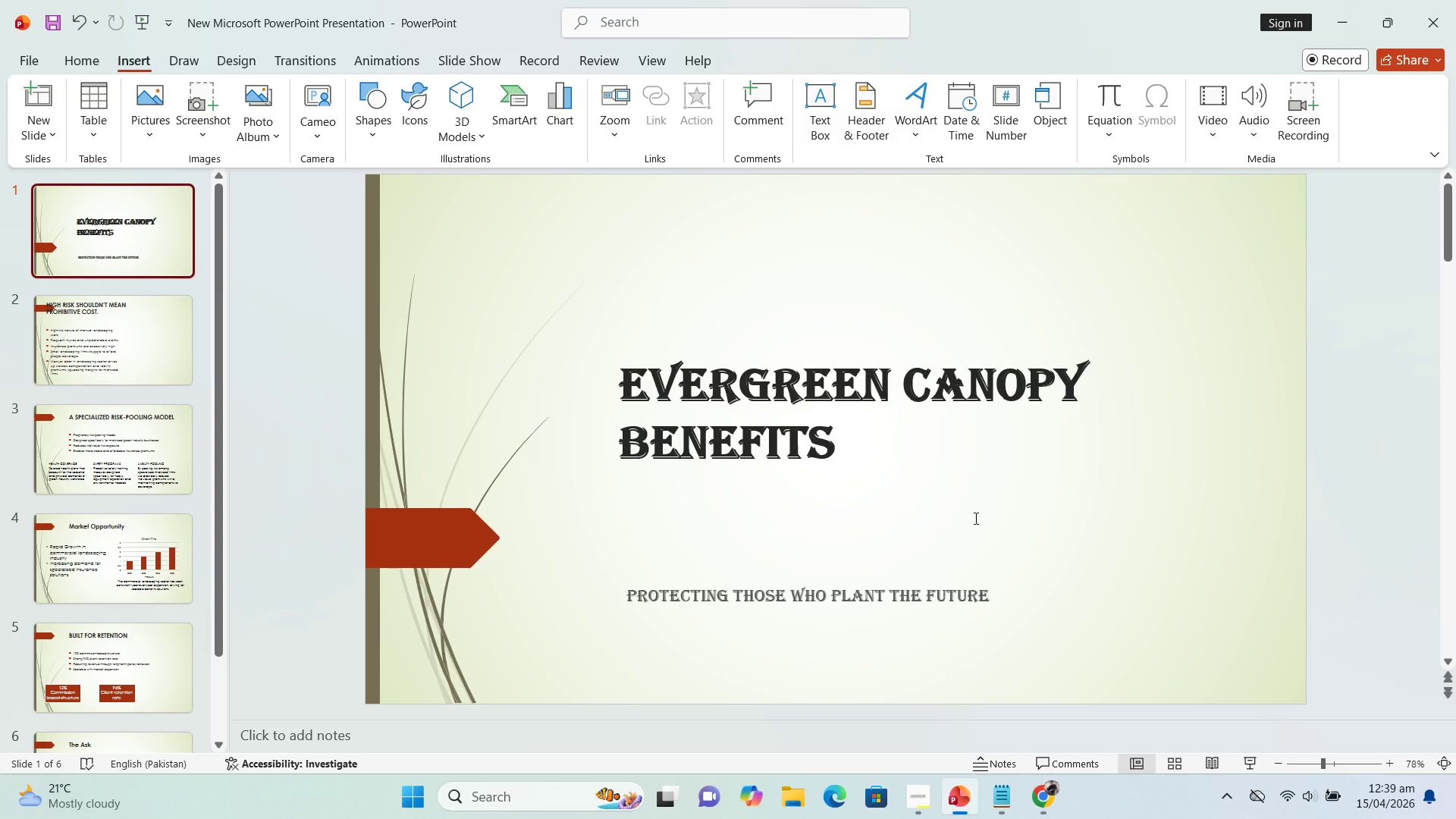 
left_click([974, 518])
 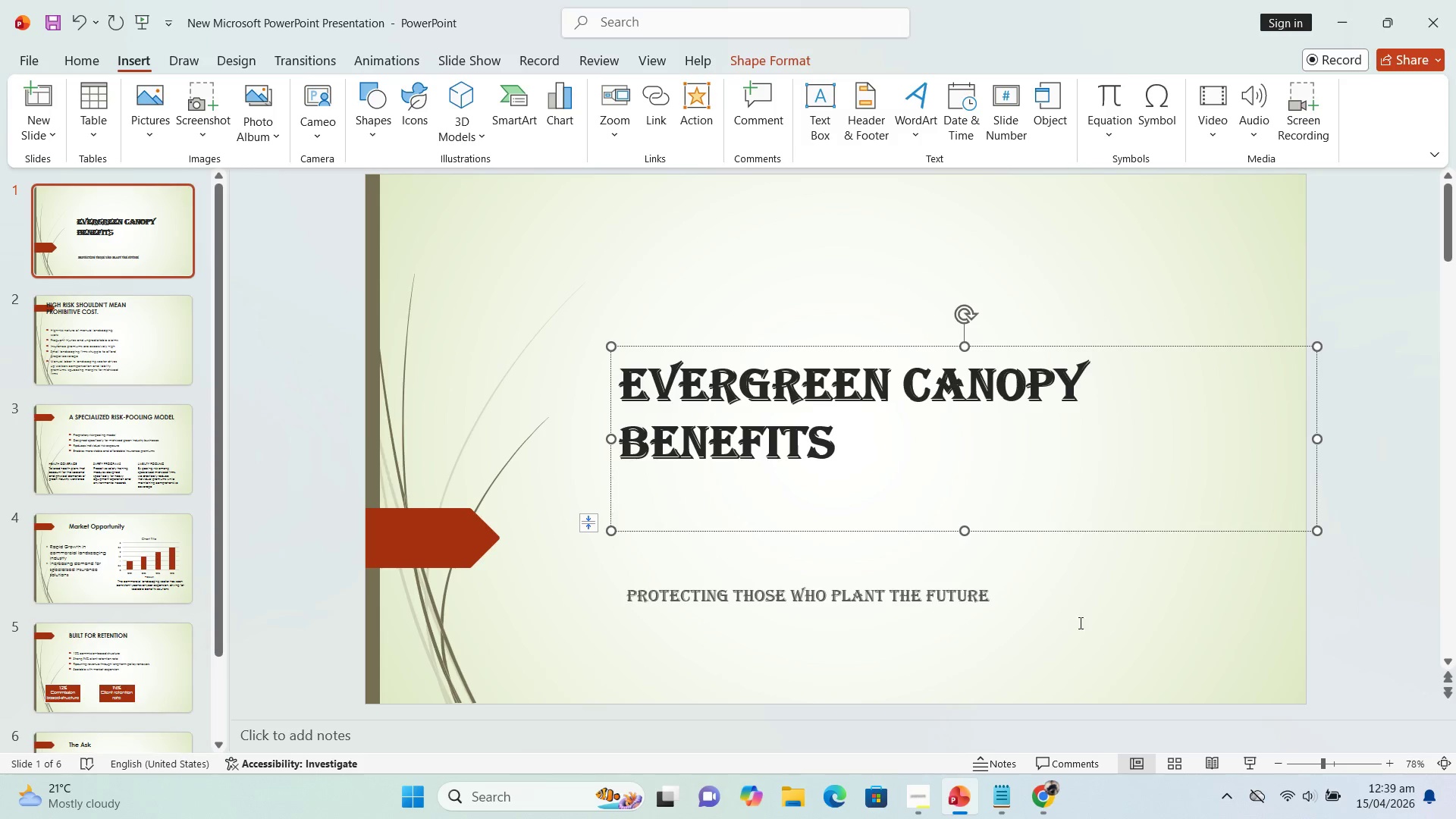 
left_click([1084, 625])
 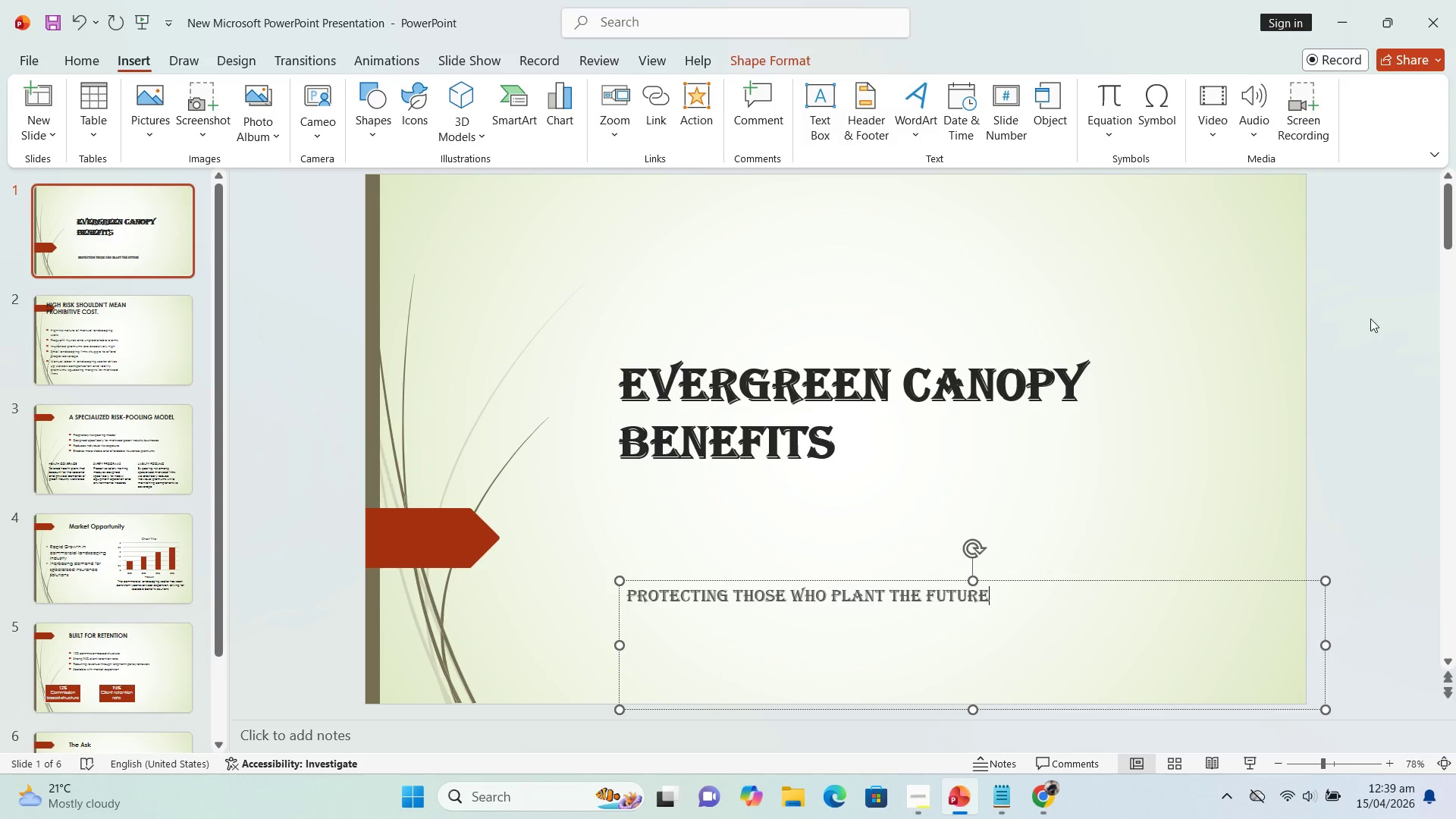 
left_click([1370, 298])
 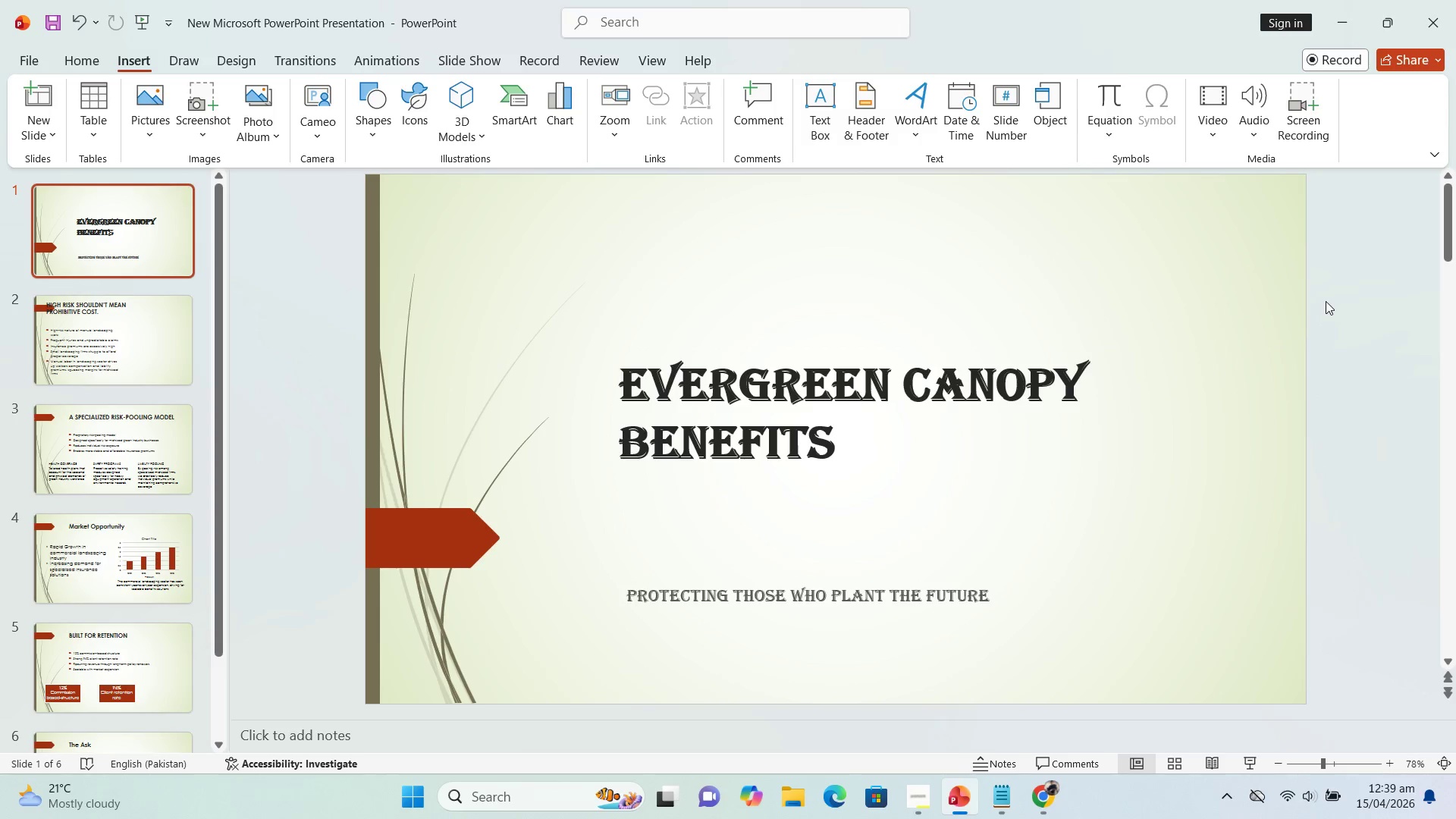 
key(Control+V)
 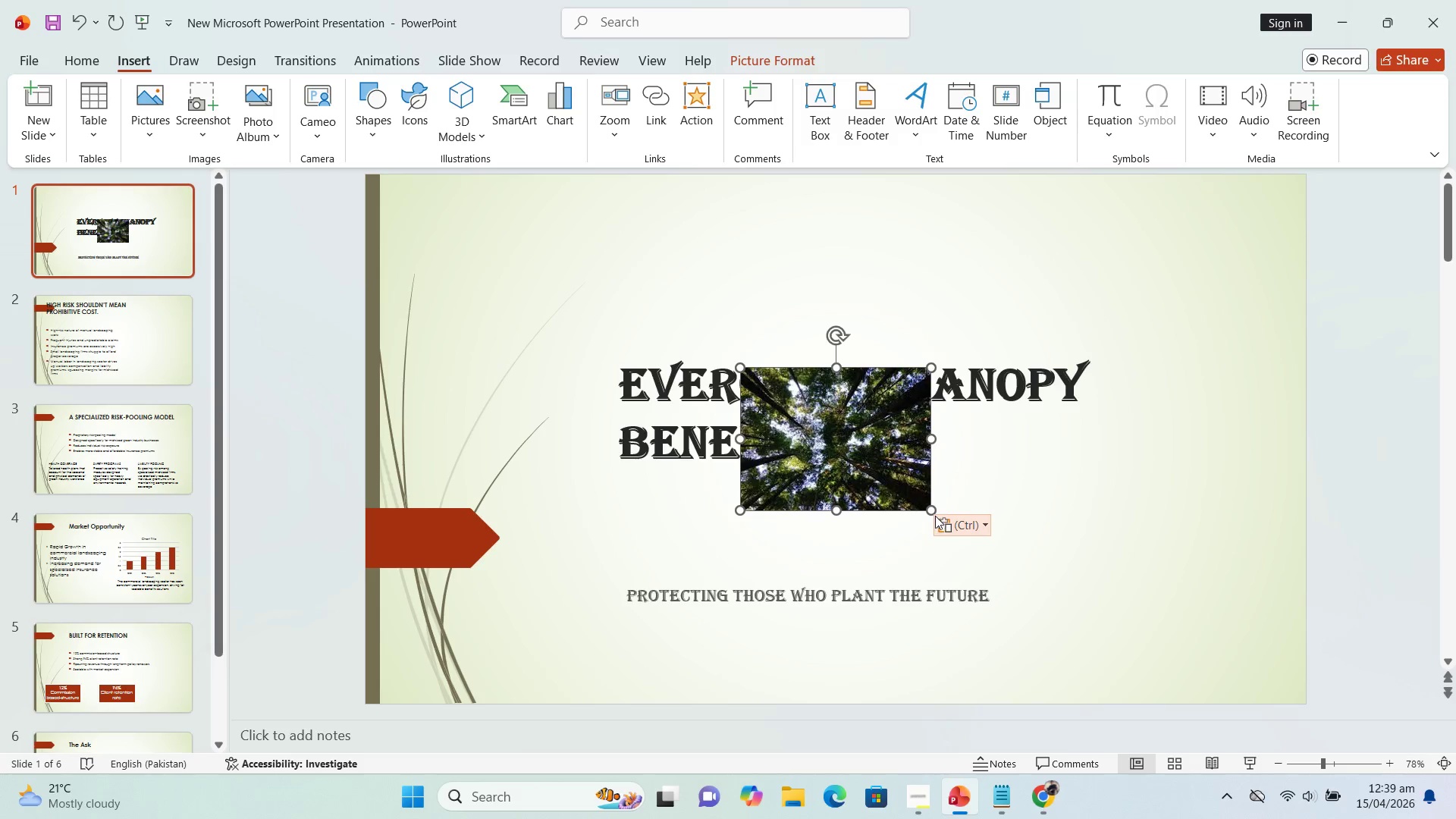 
left_click_drag(start_coordinate=[933, 510], to_coordinate=[1194, 629])
 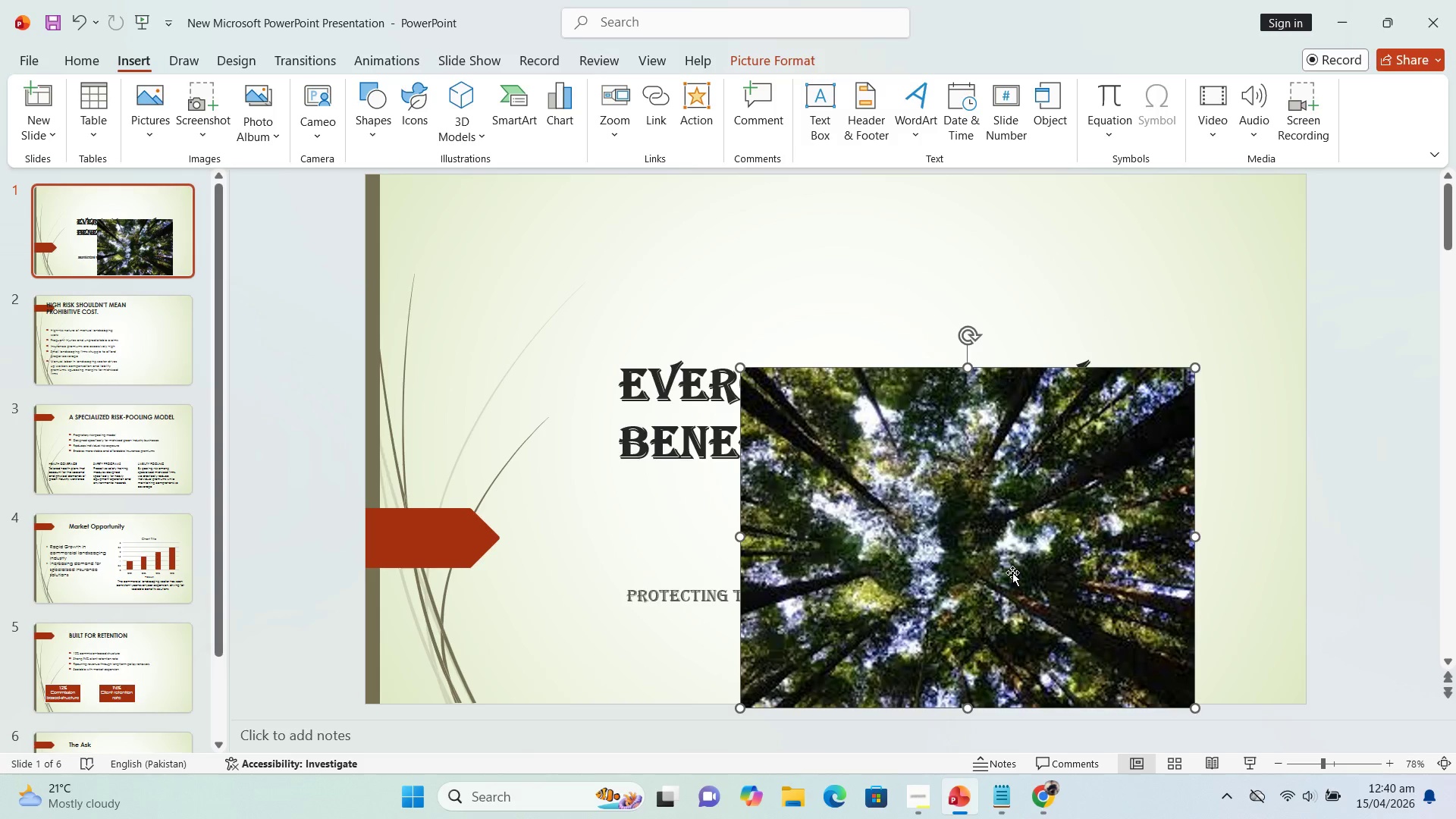 
key(Delete)
 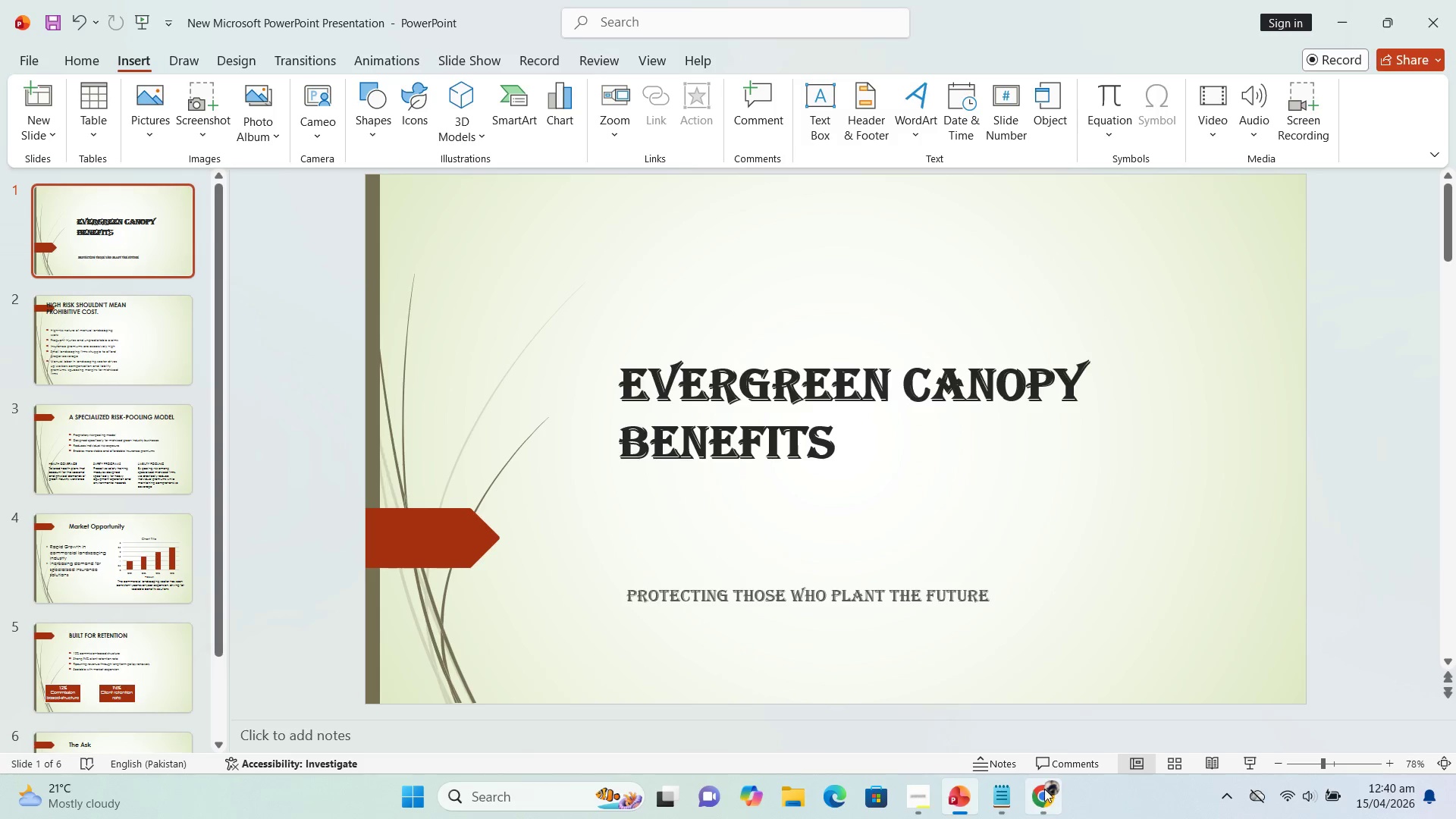 
left_click([1043, 789])
 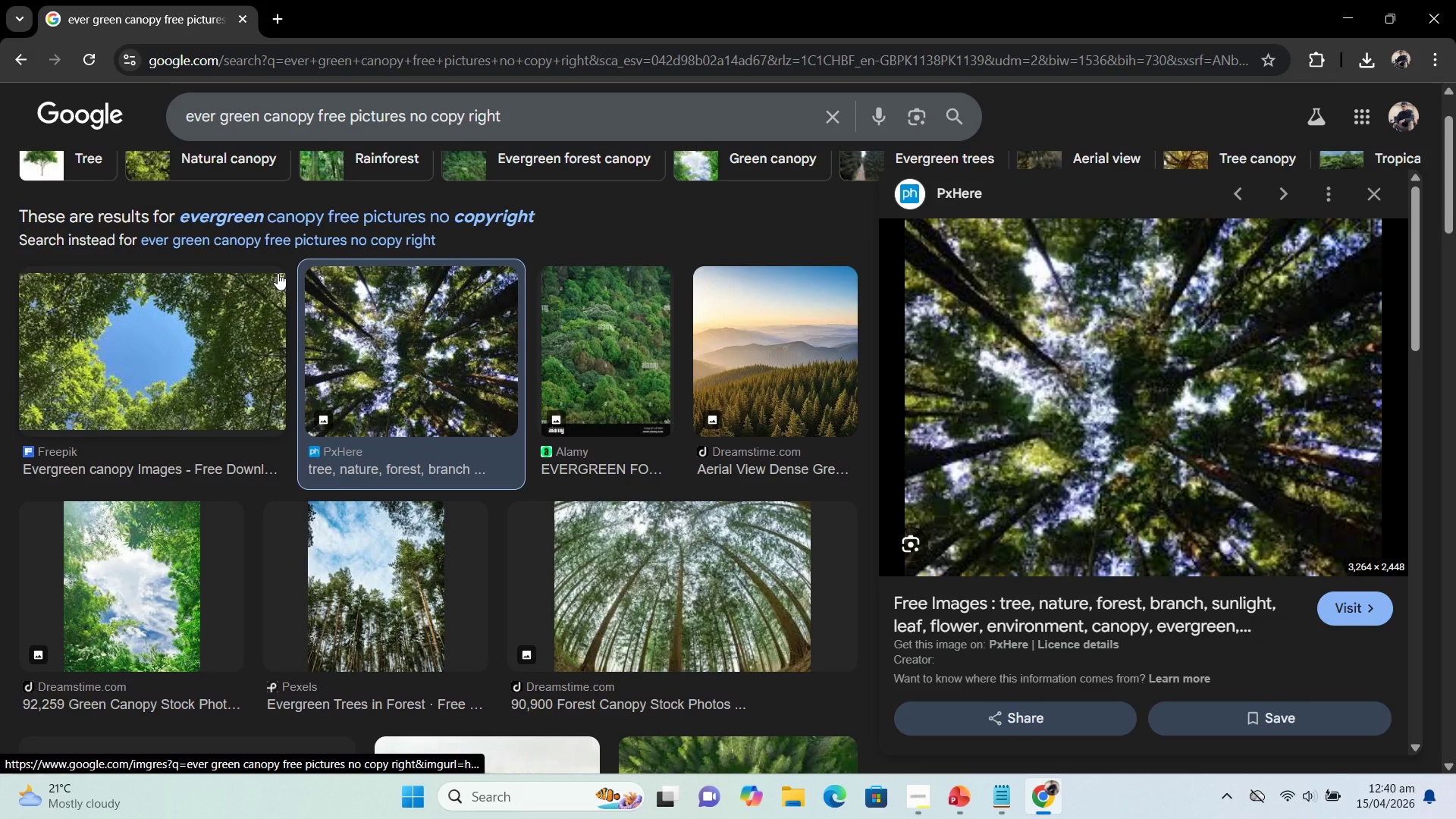 
left_click([207, 153])
 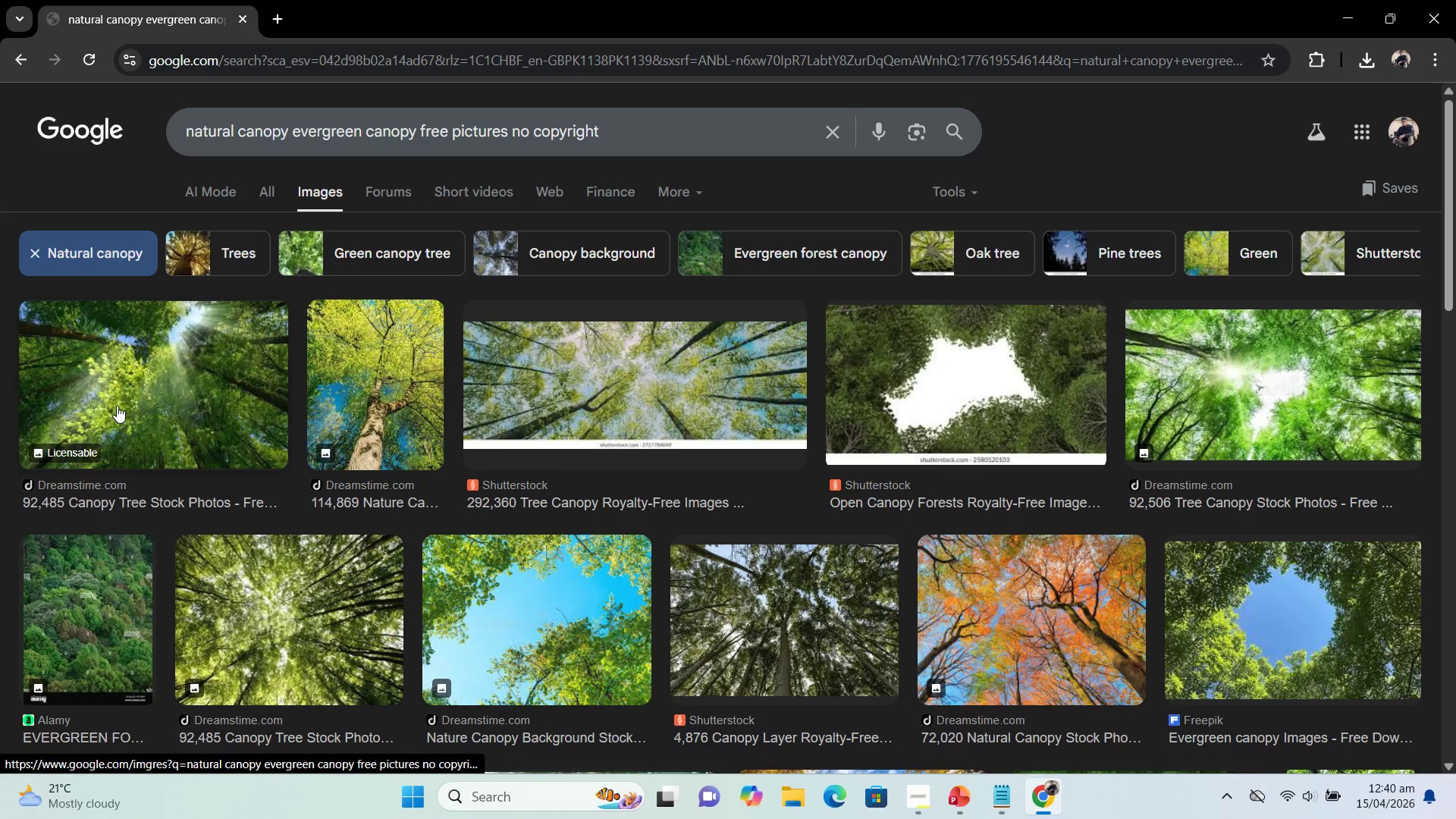 
scroll: coordinate [384, 538], scroll_direction: down, amount: 3.0
 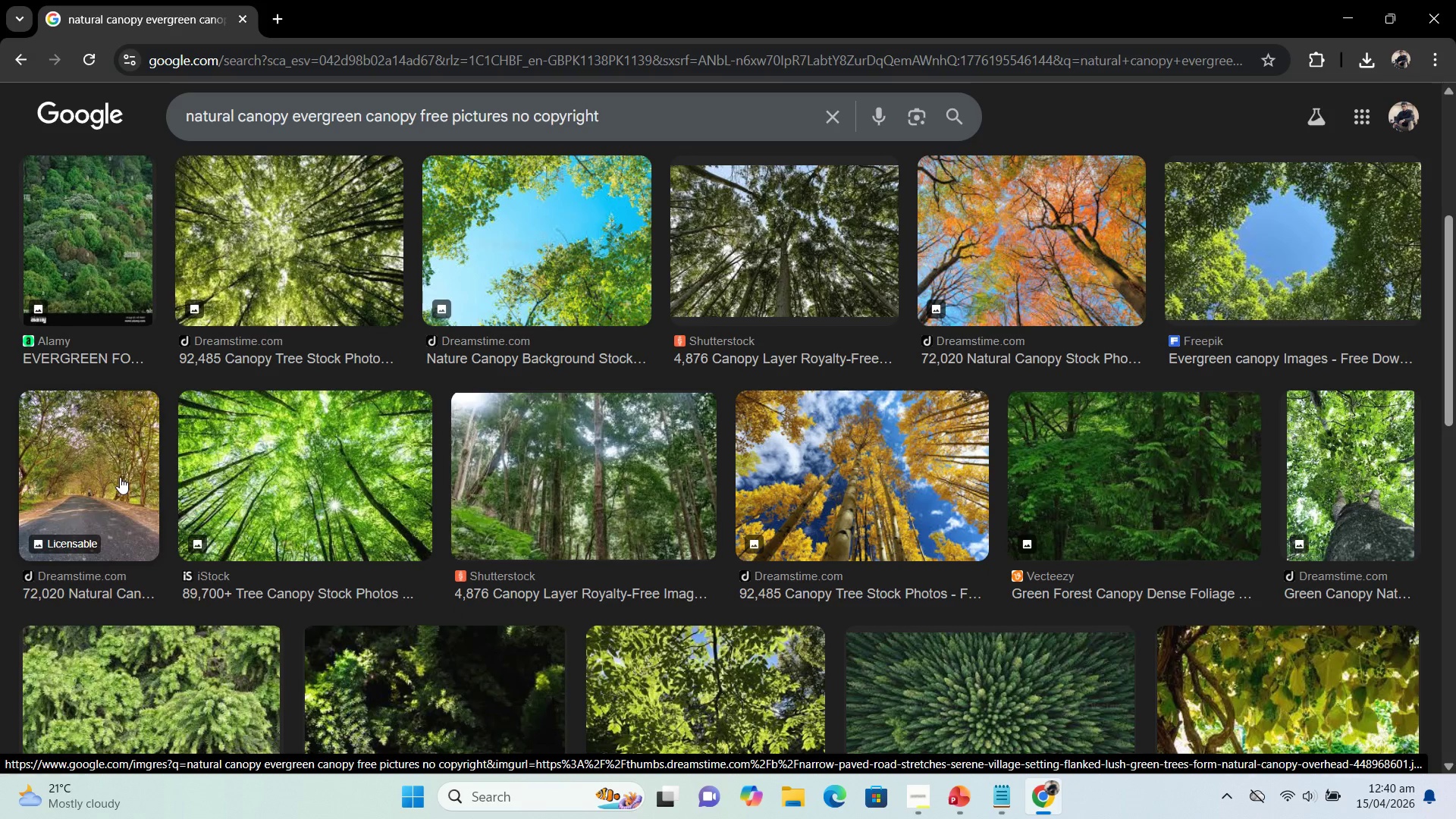 
left_click([95, 477])
 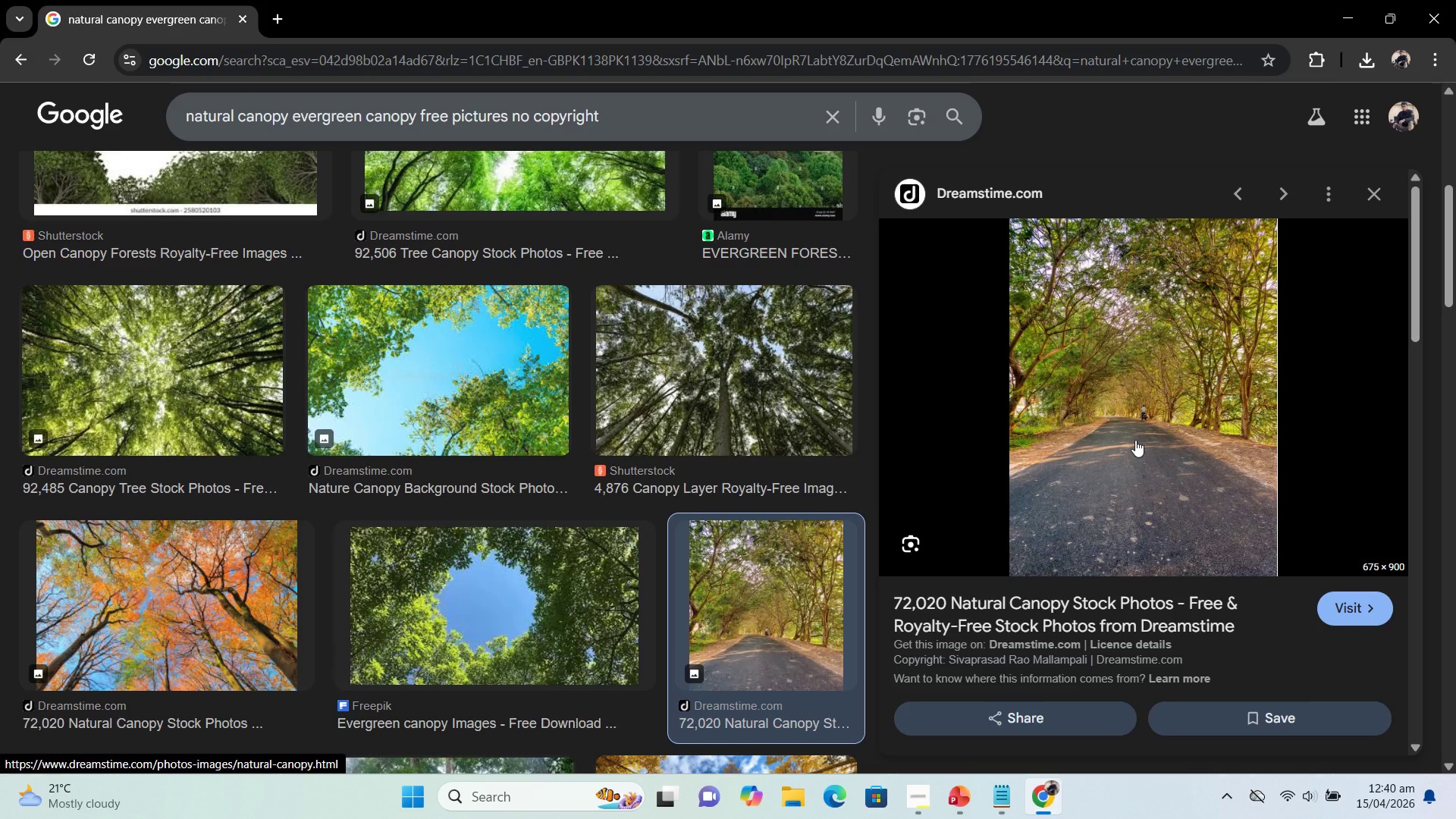 
wait(12.28)
 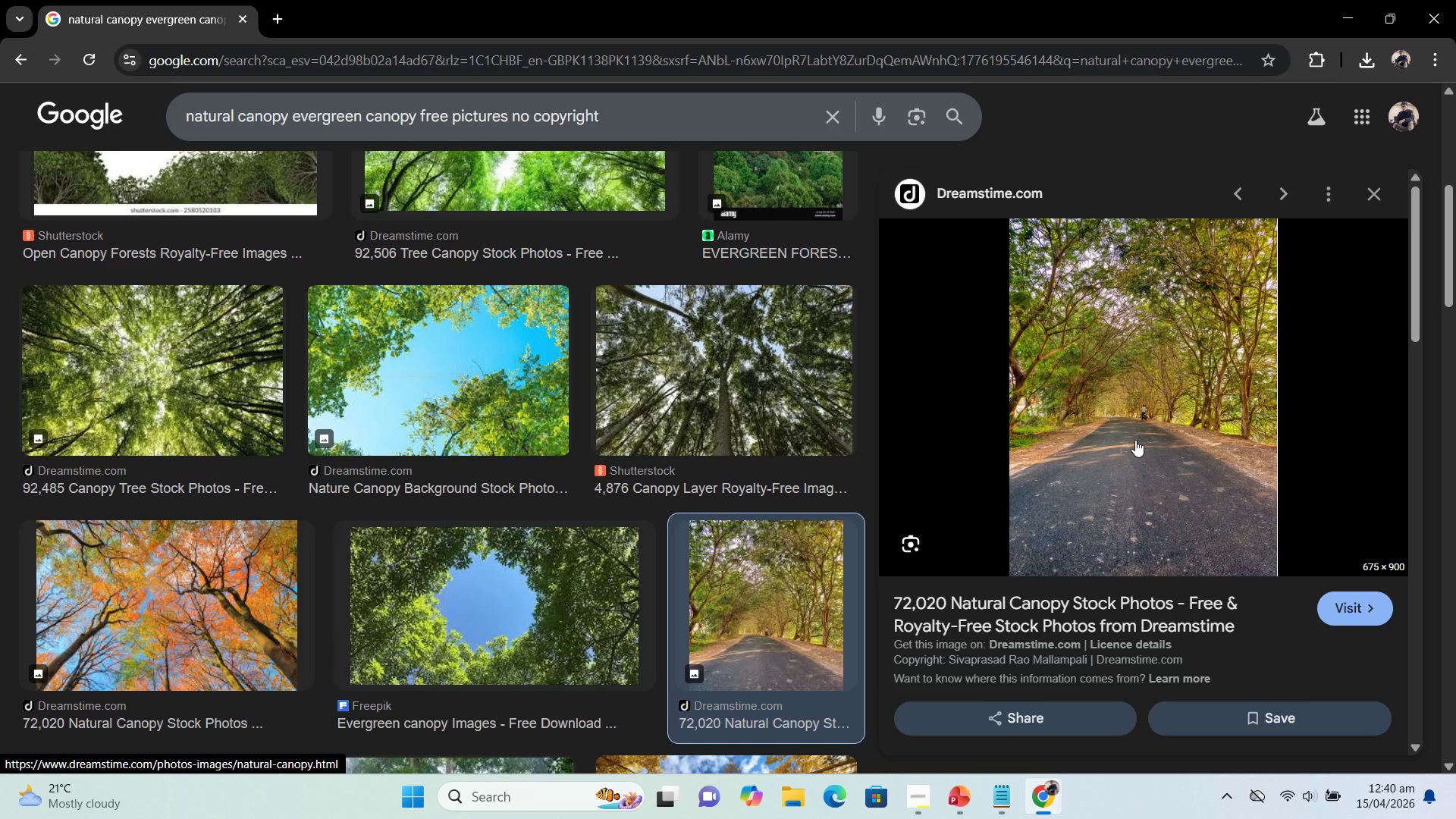 
scroll: coordinate [739, 309], scroll_direction: up, amount: 2.0
 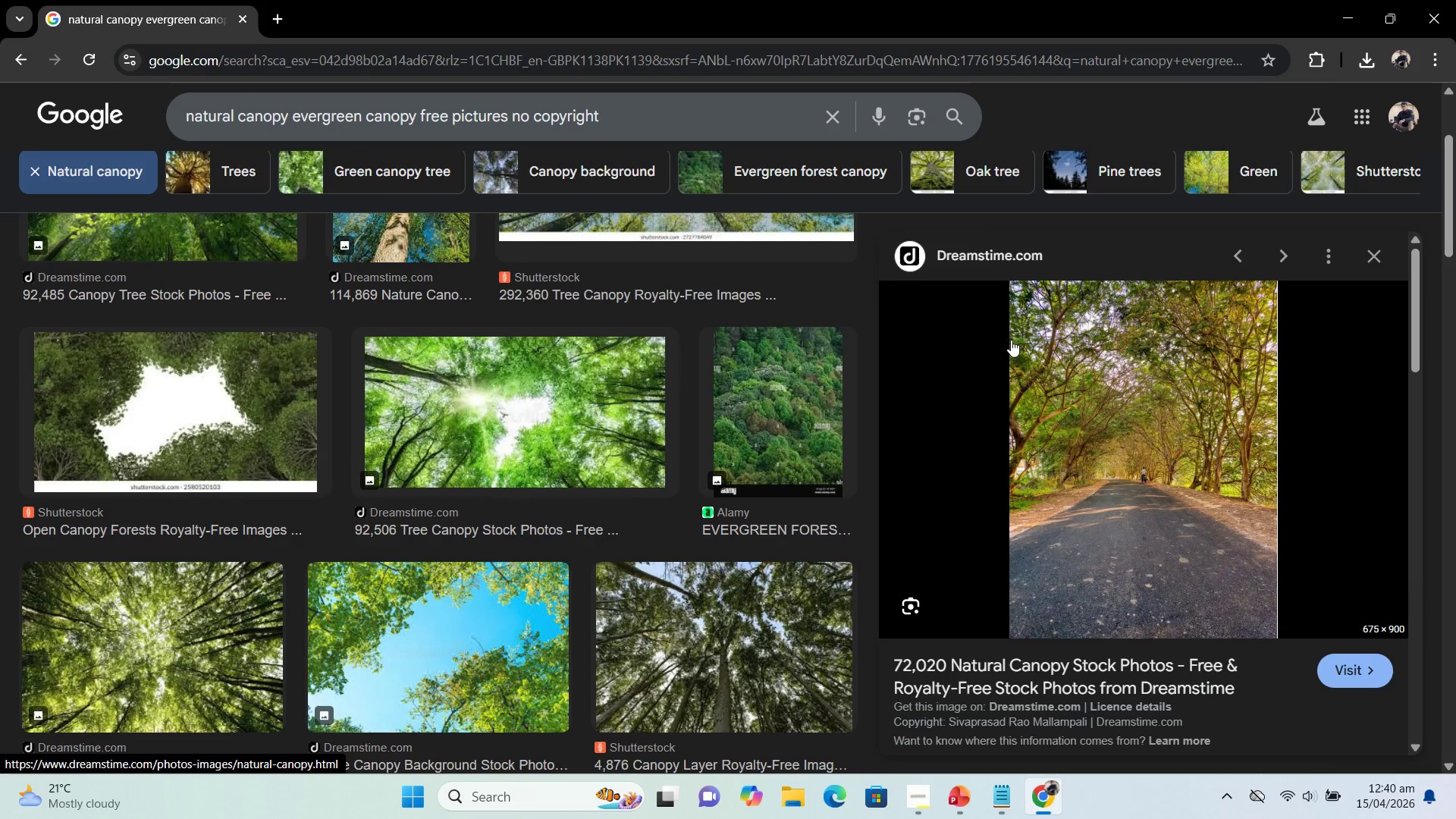 
scroll: coordinate [1004, 588], scroll_direction: down, amount: 7.0
 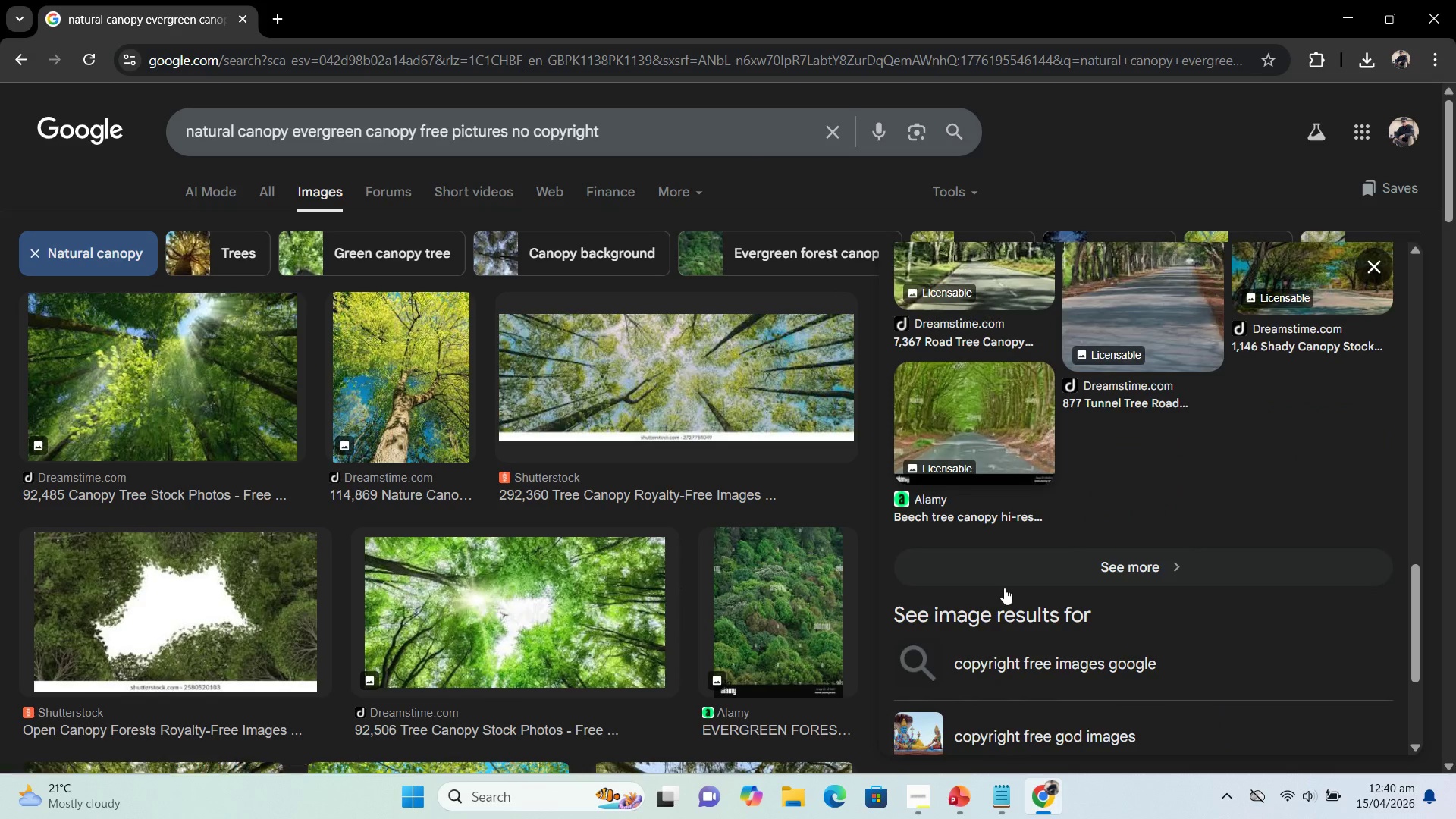 
scroll: coordinate [952, 494], scroll_direction: up, amount: 8.0
 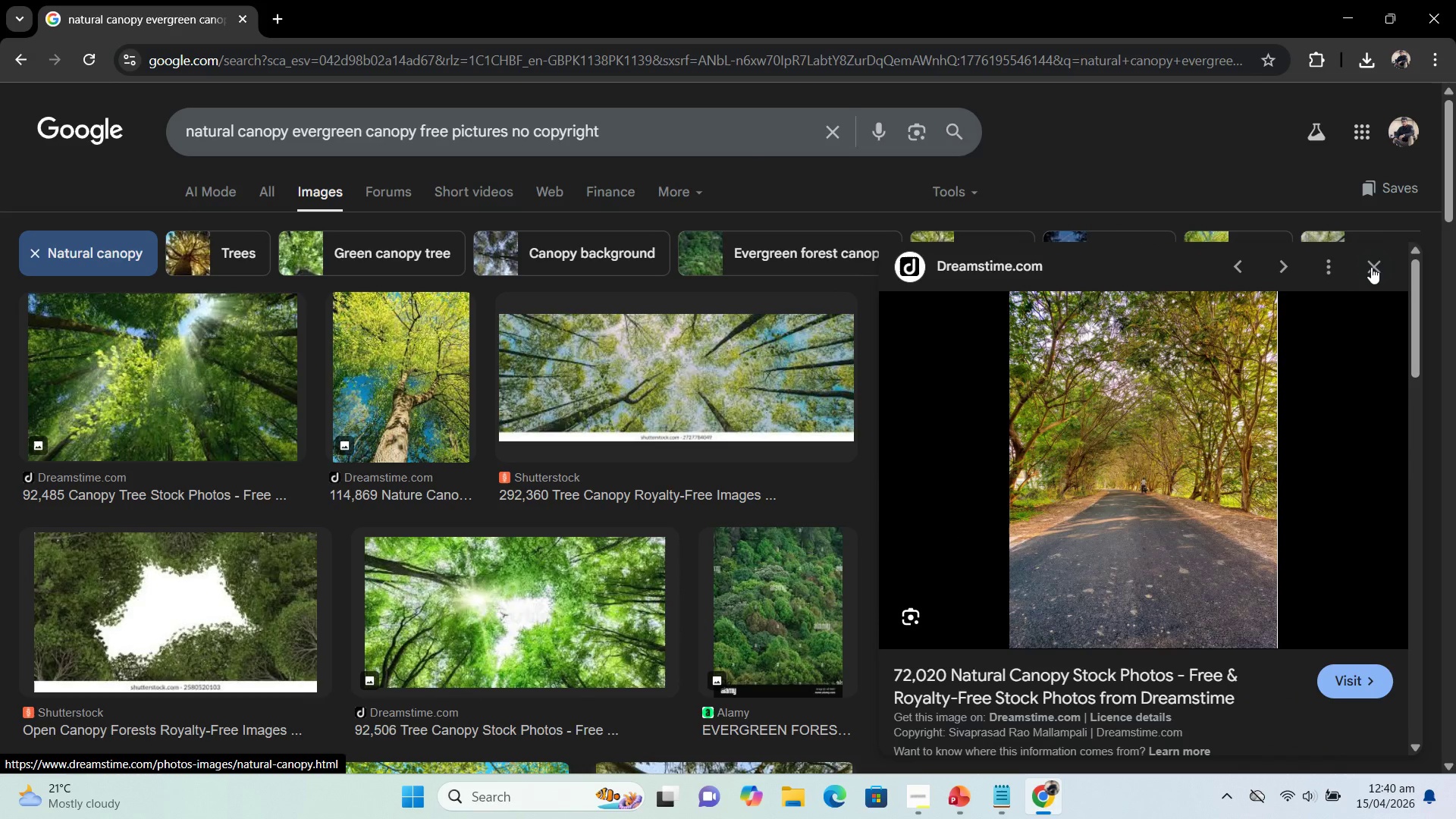 
left_click([1371, 267])
 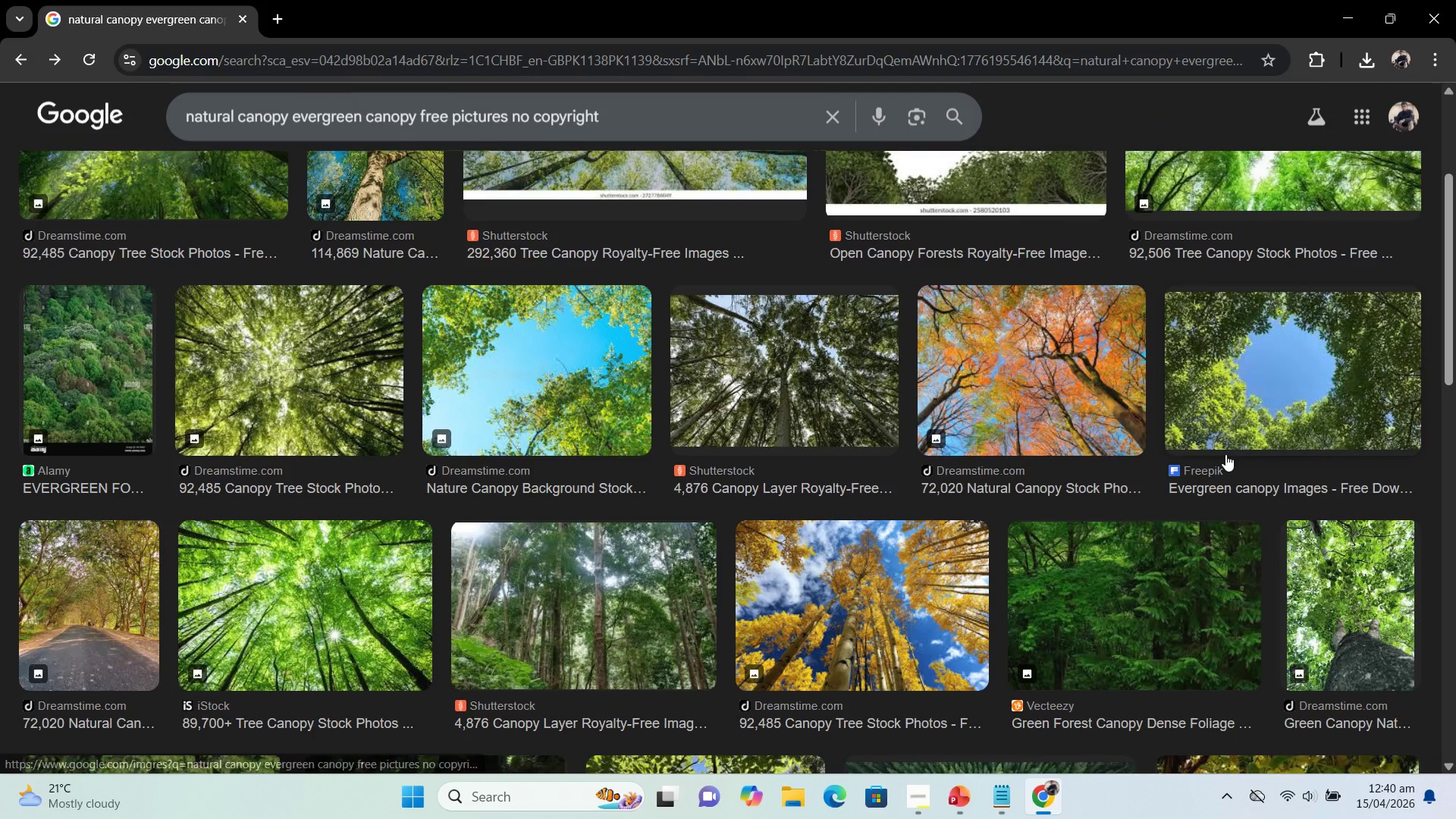 
scroll: coordinate [1216, 478], scroll_direction: none, amount: 0.0
 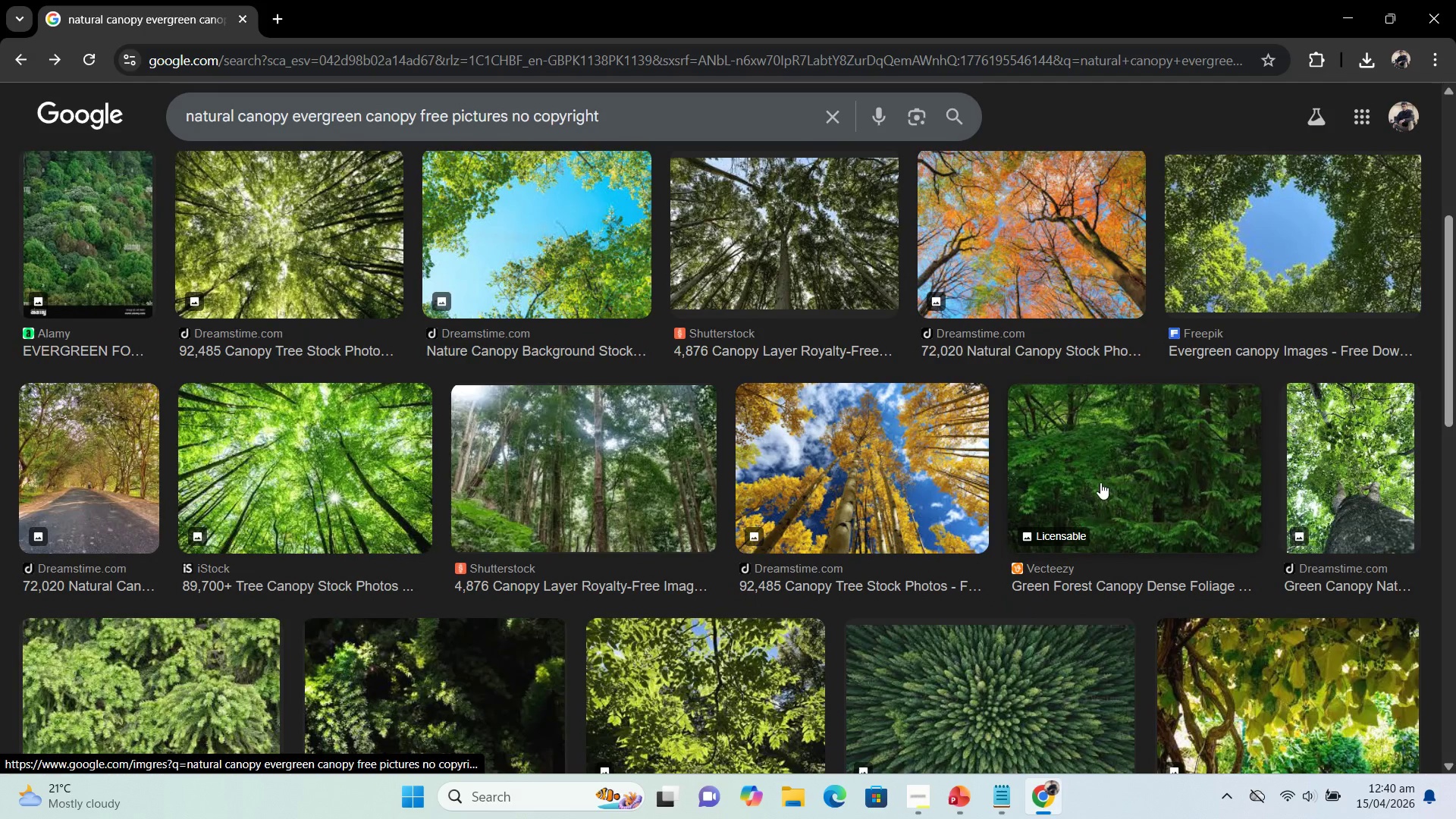 
scroll: coordinate [1103, 479], scroll_direction: up, amount: 6.0
 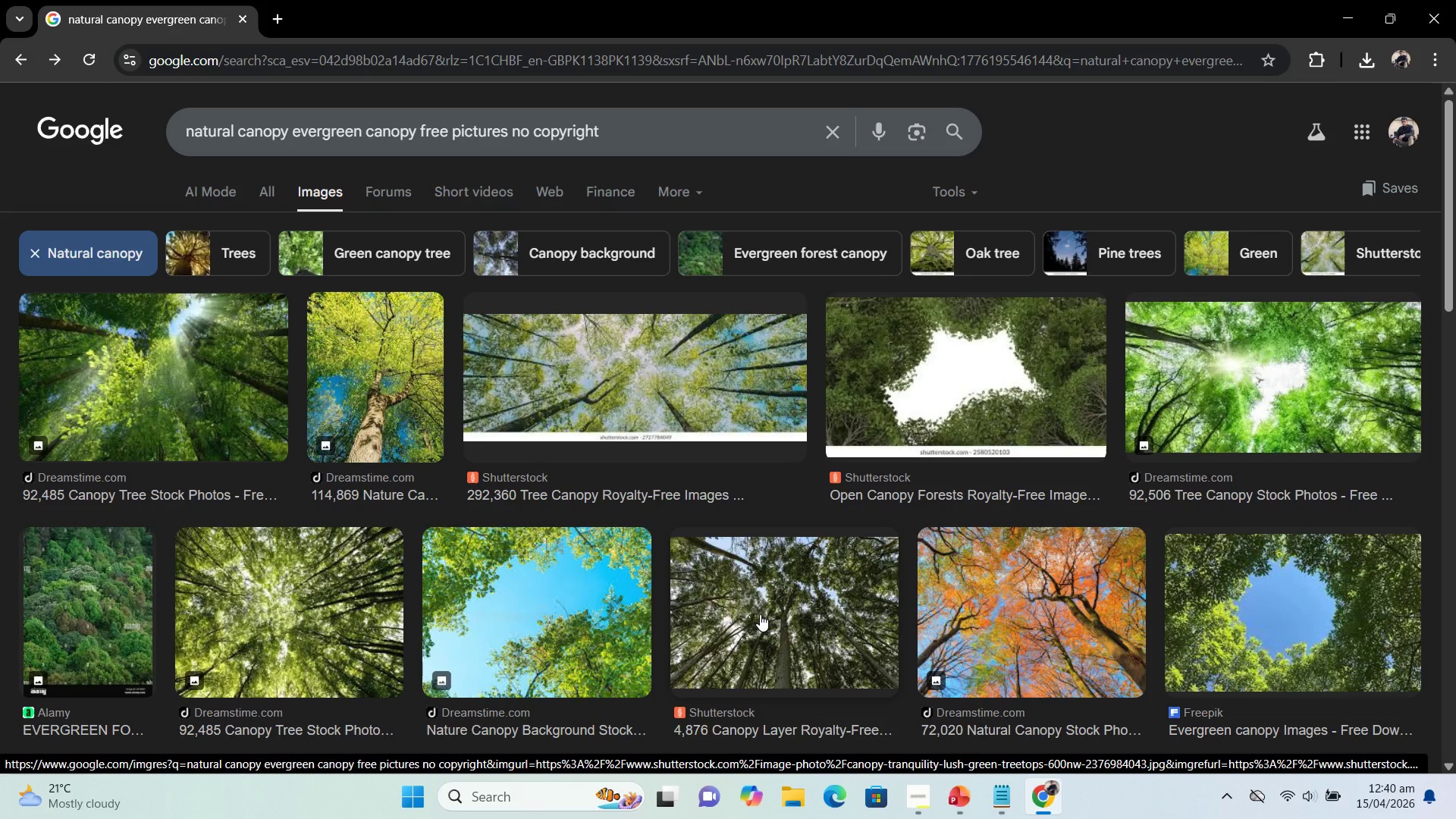 
wait(6.99)
 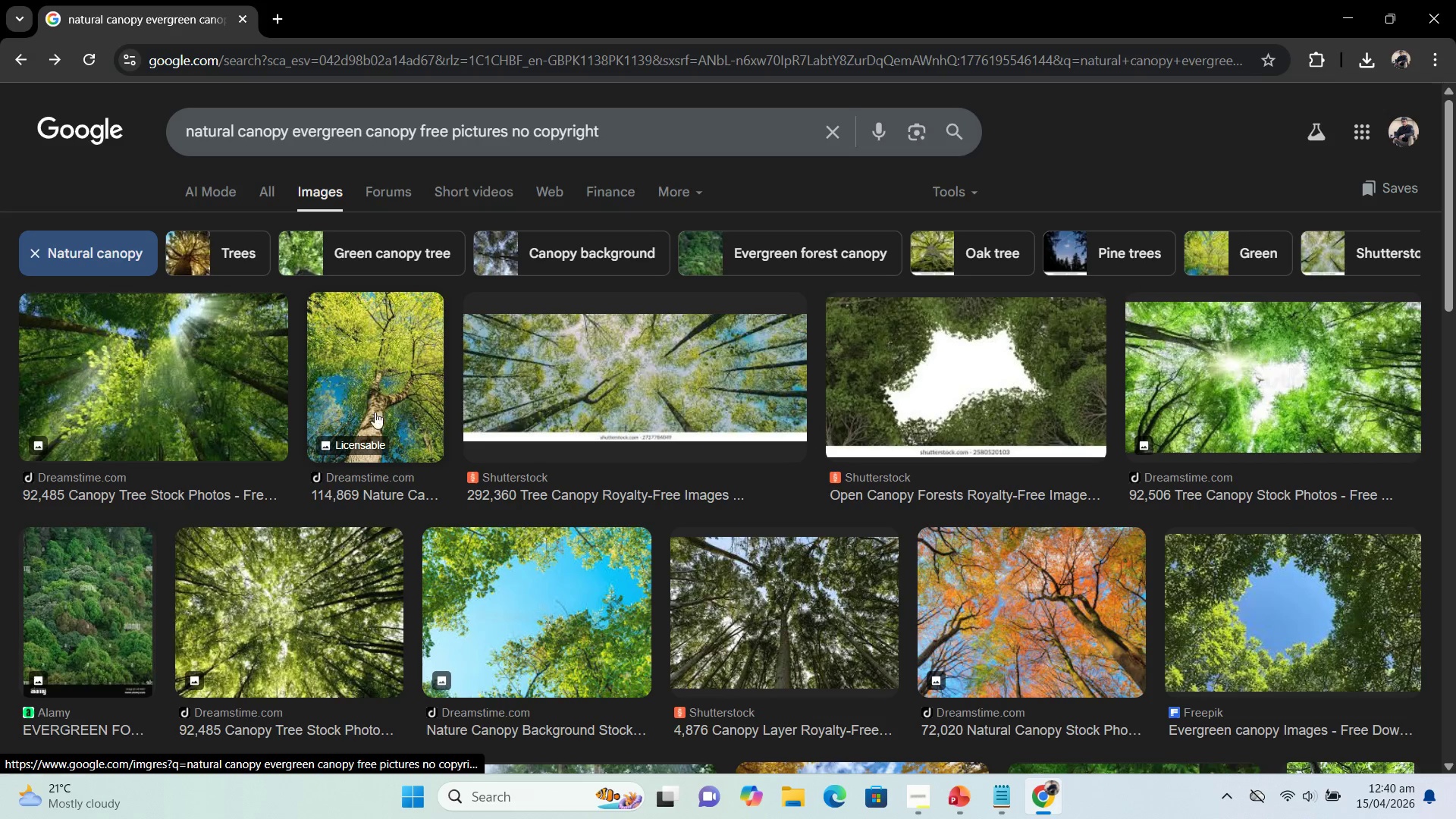 
left_click([760, 614])
 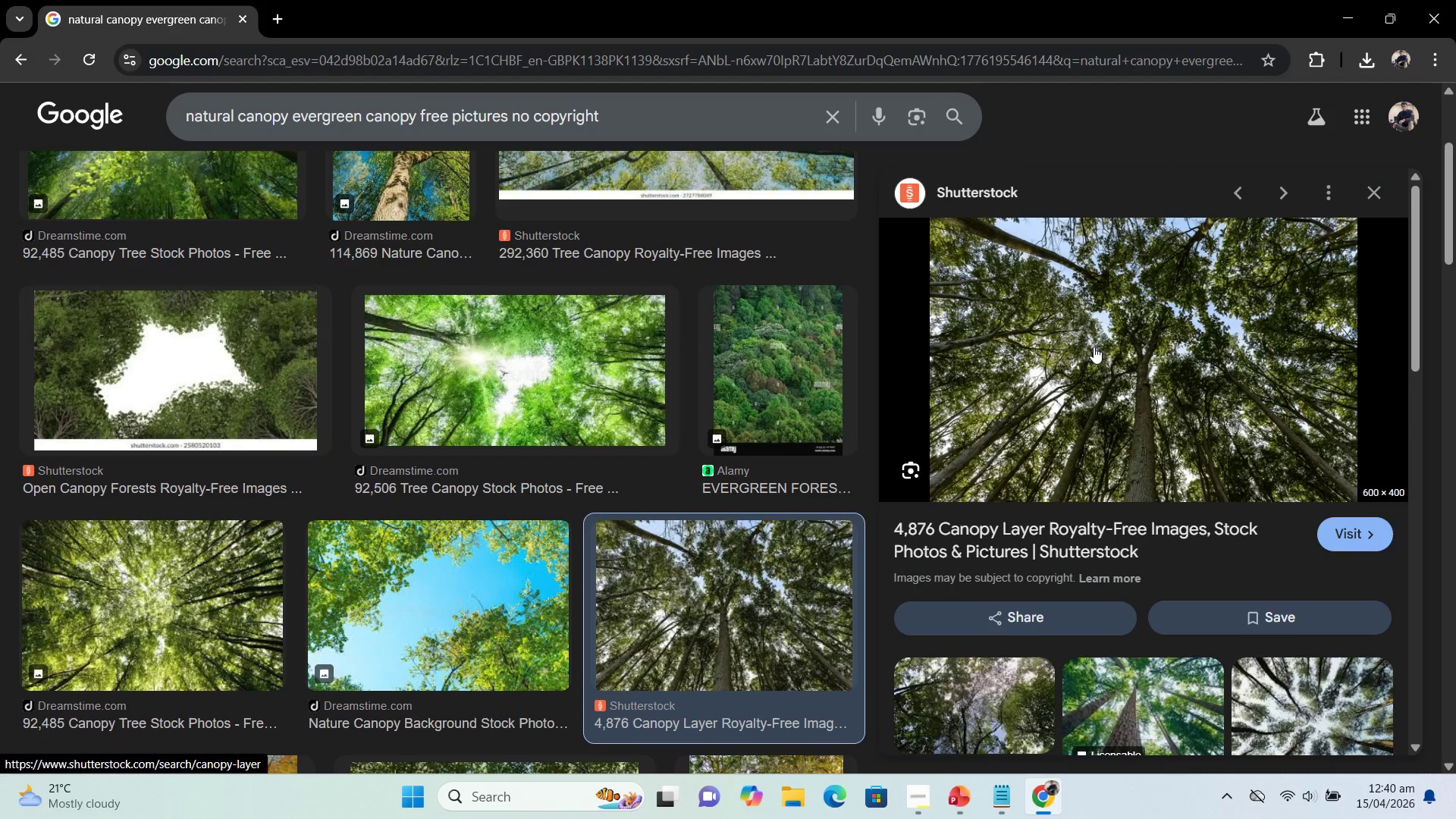 
right_click([1094, 347])
 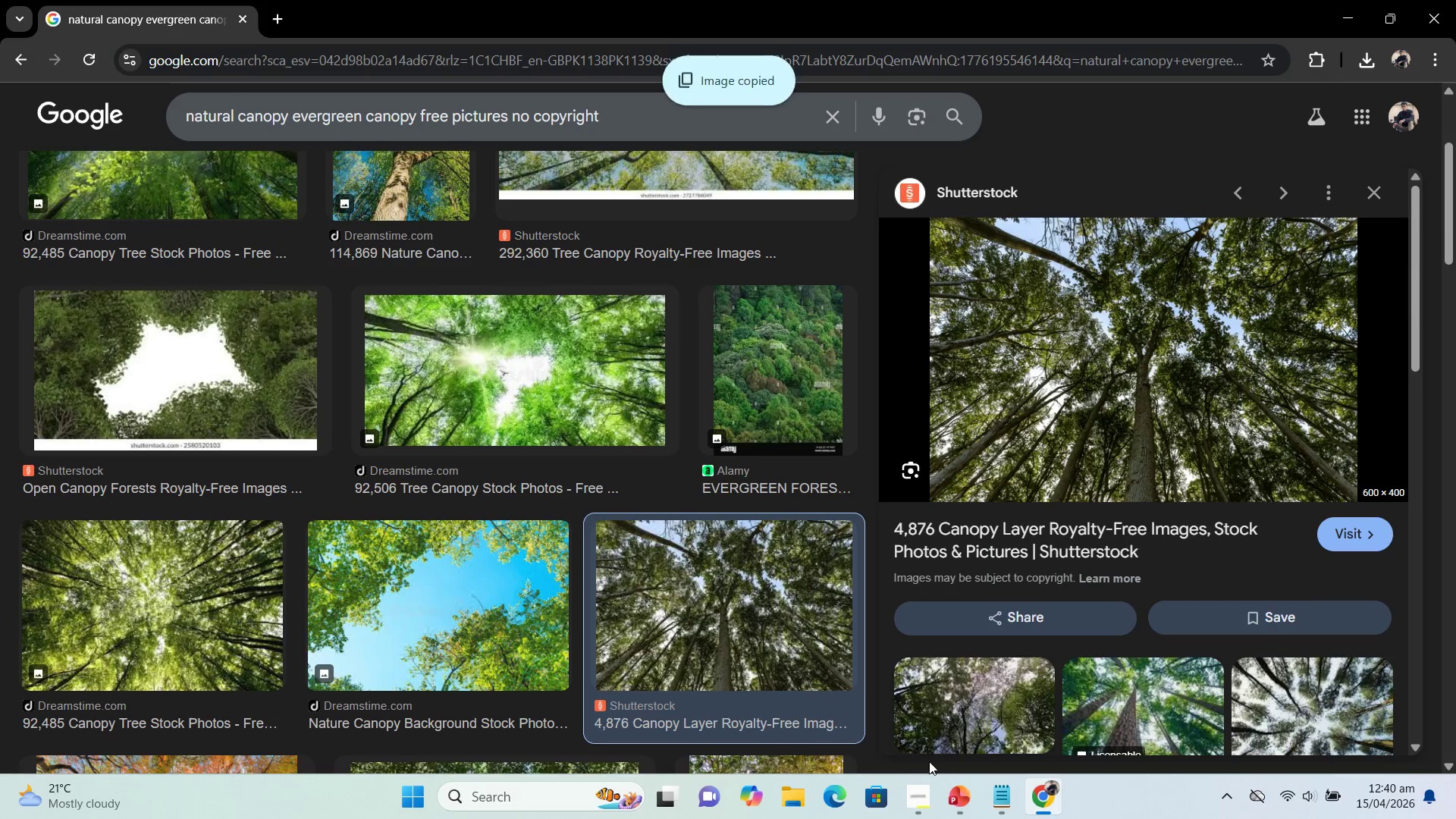 
left_click([956, 802])
 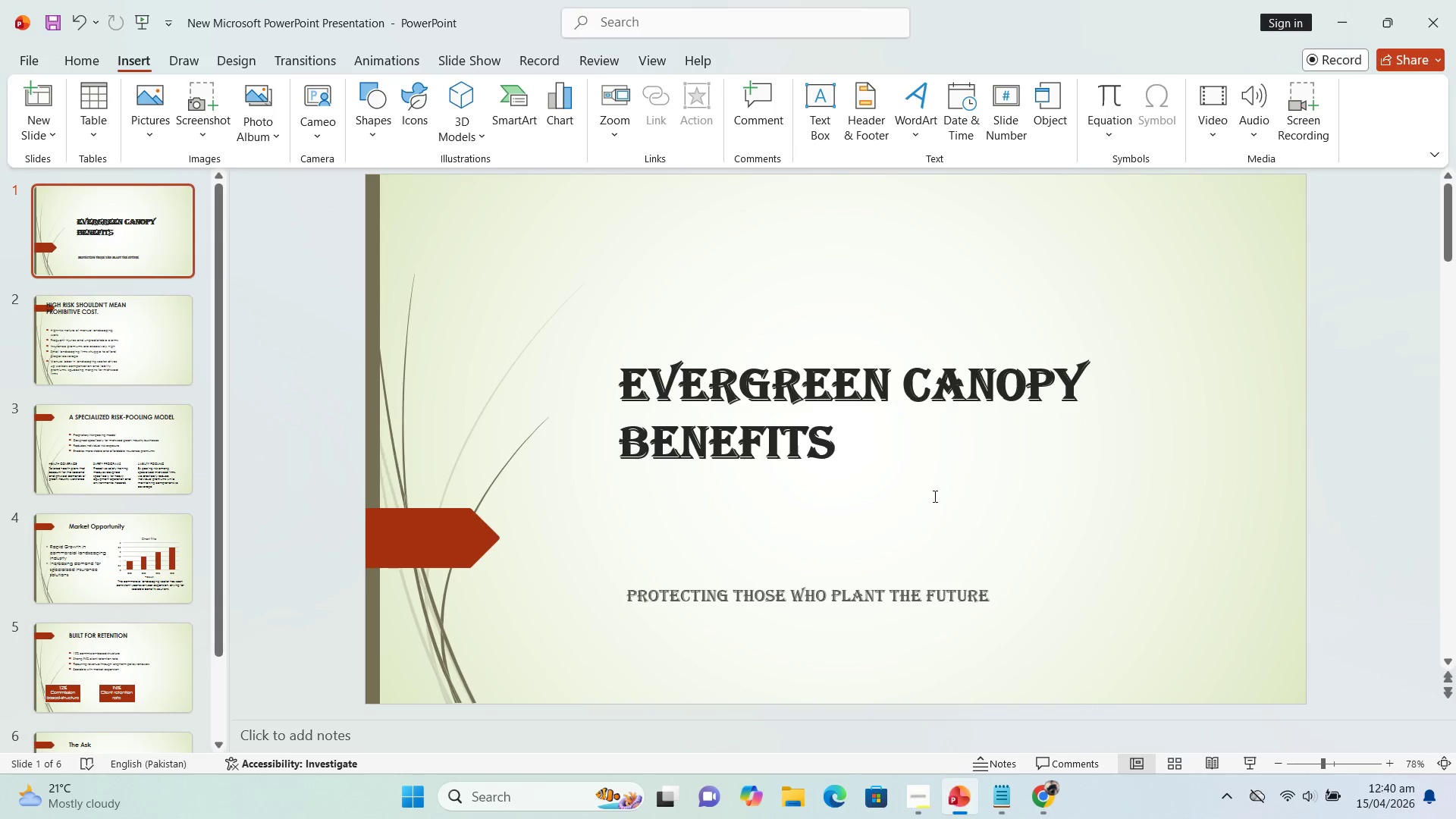 
left_click([934, 495])
 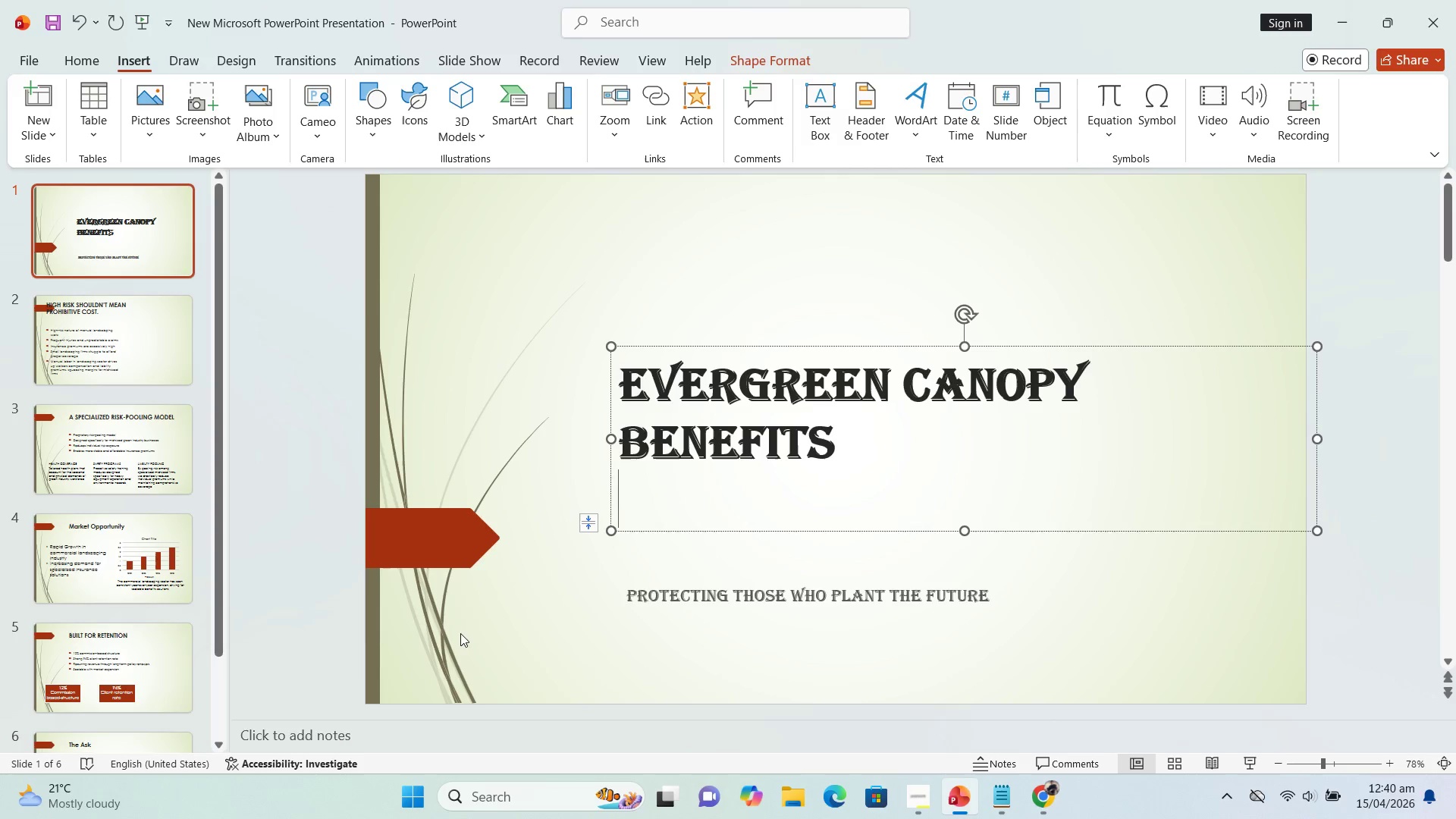 
left_click([457, 629])
 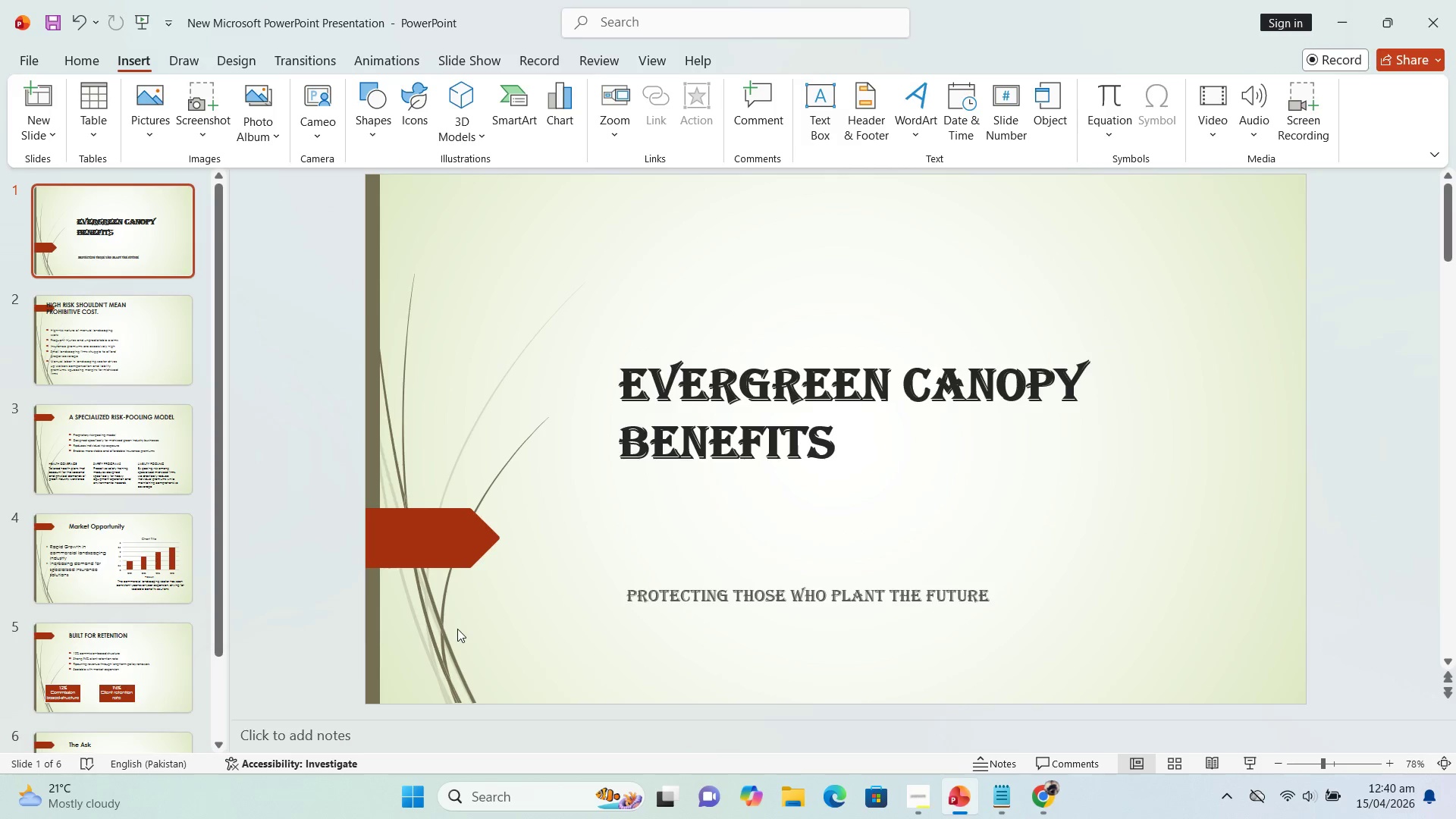 
key(Control+V)
 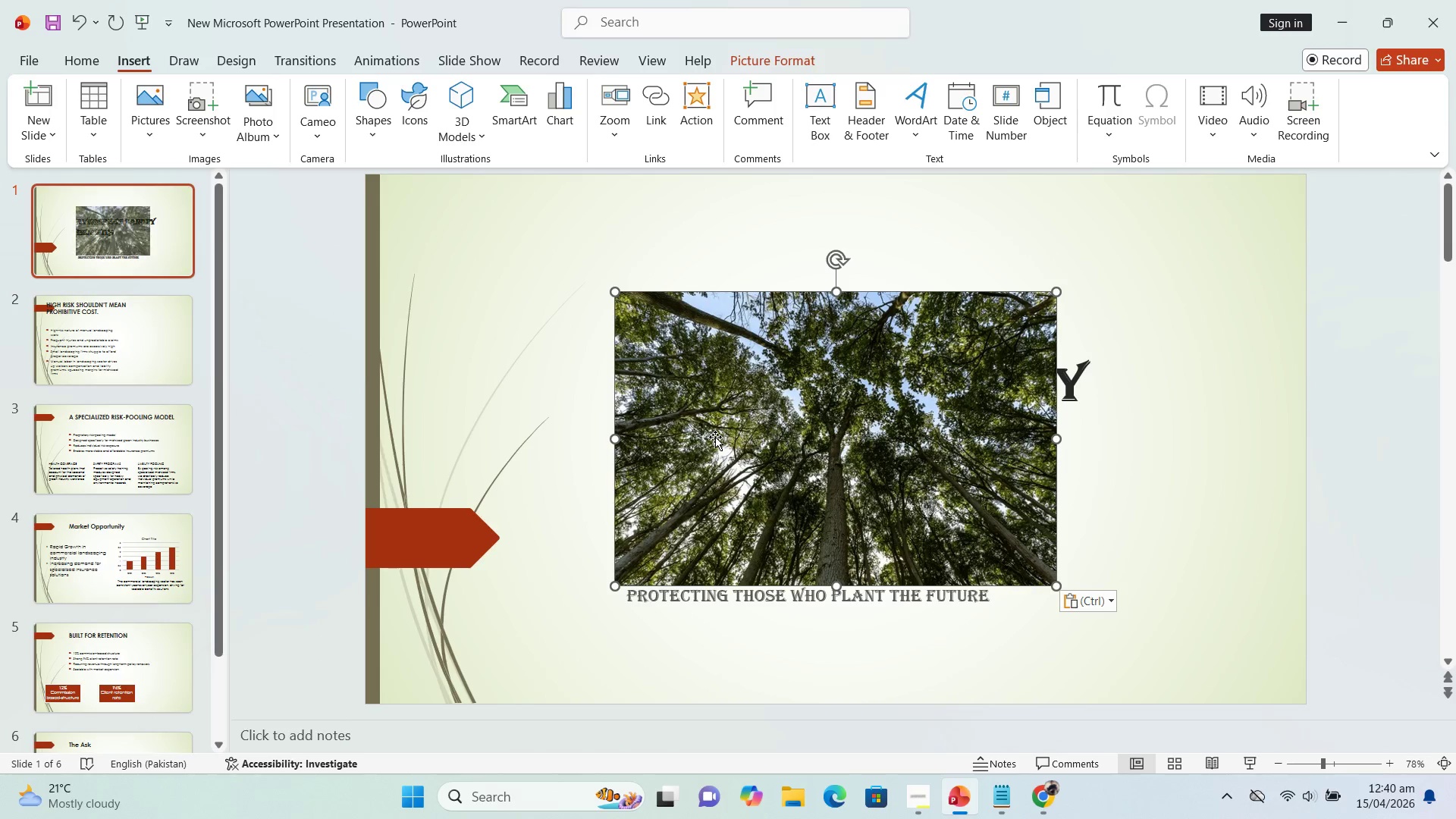 
left_click_drag(start_coordinate=[825, 453], to_coordinate=[1157, 556])
 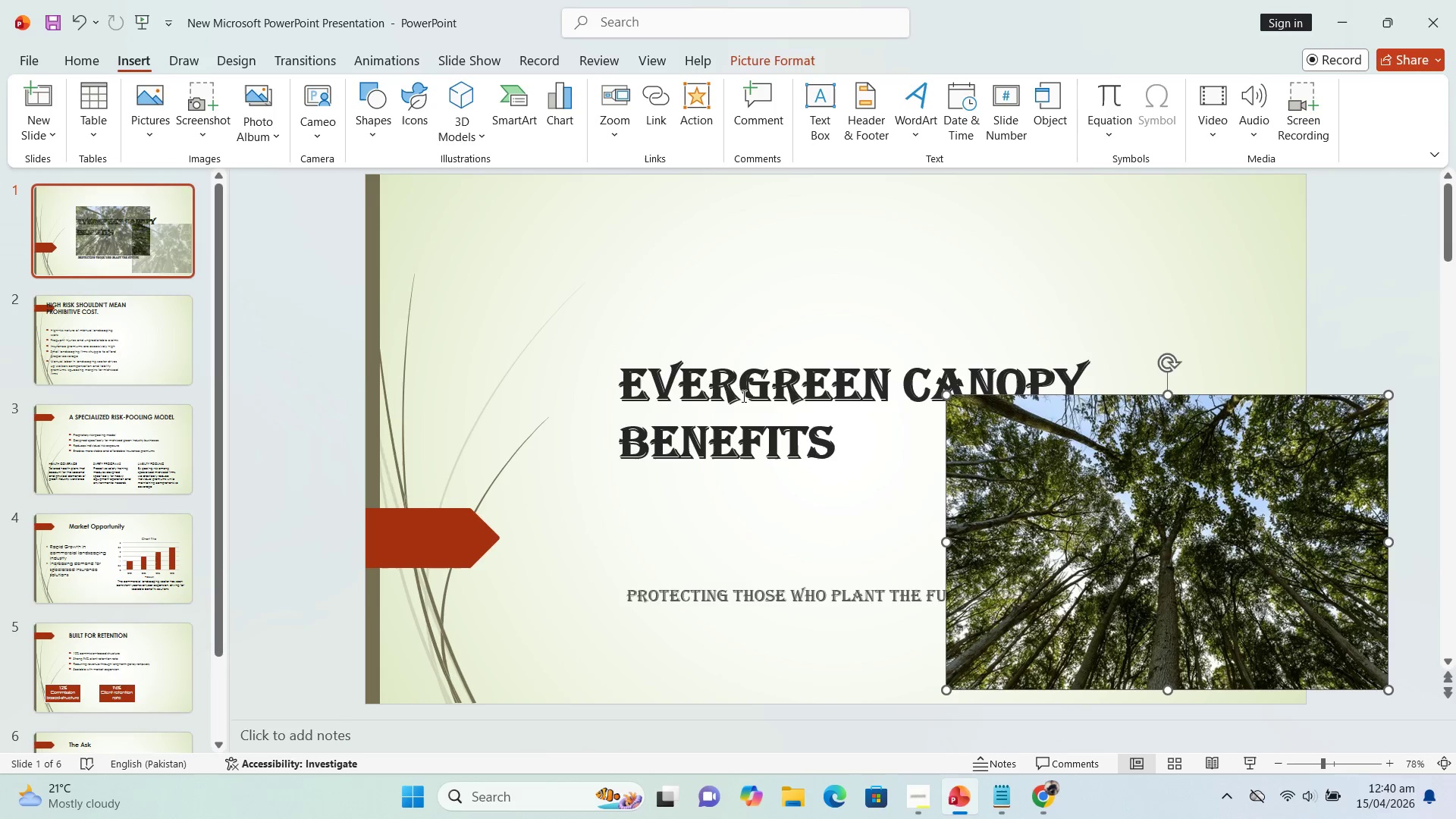 
left_click([742, 395])
 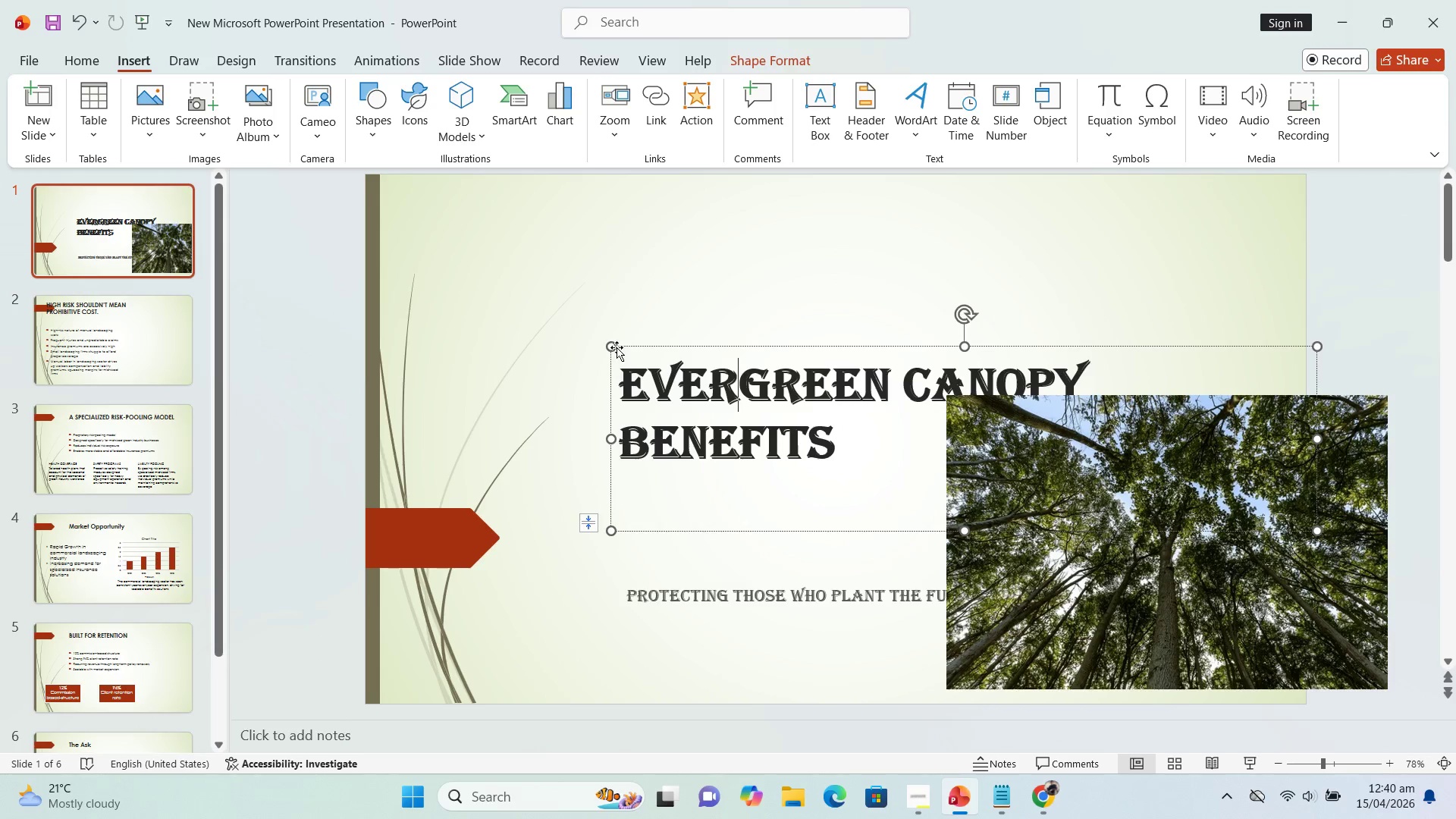 
left_click_drag(start_coordinate=[625, 347], to_coordinate=[511, 460])
 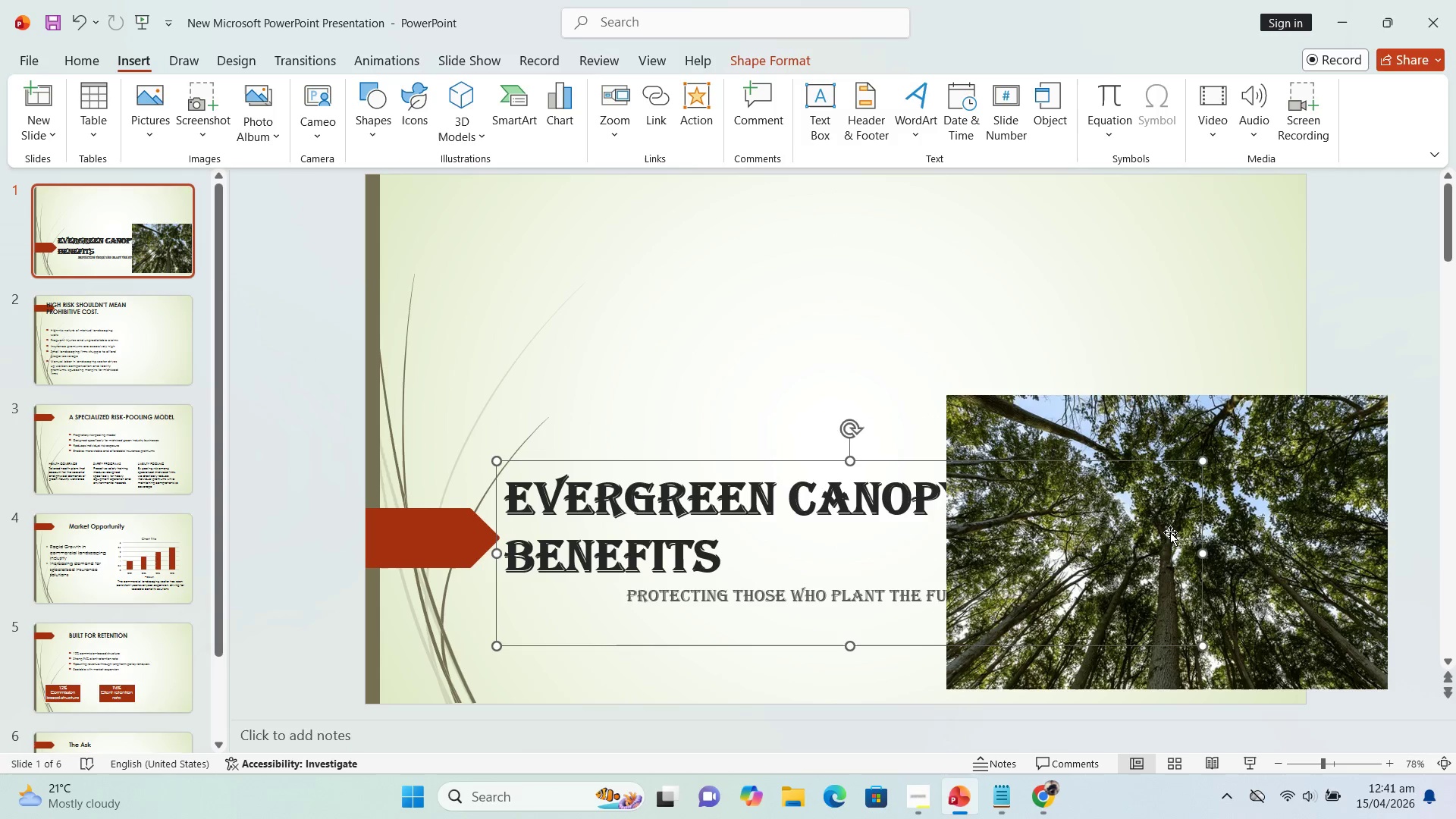 
left_click_drag(start_coordinate=[1172, 533], to_coordinate=[1090, 315])
 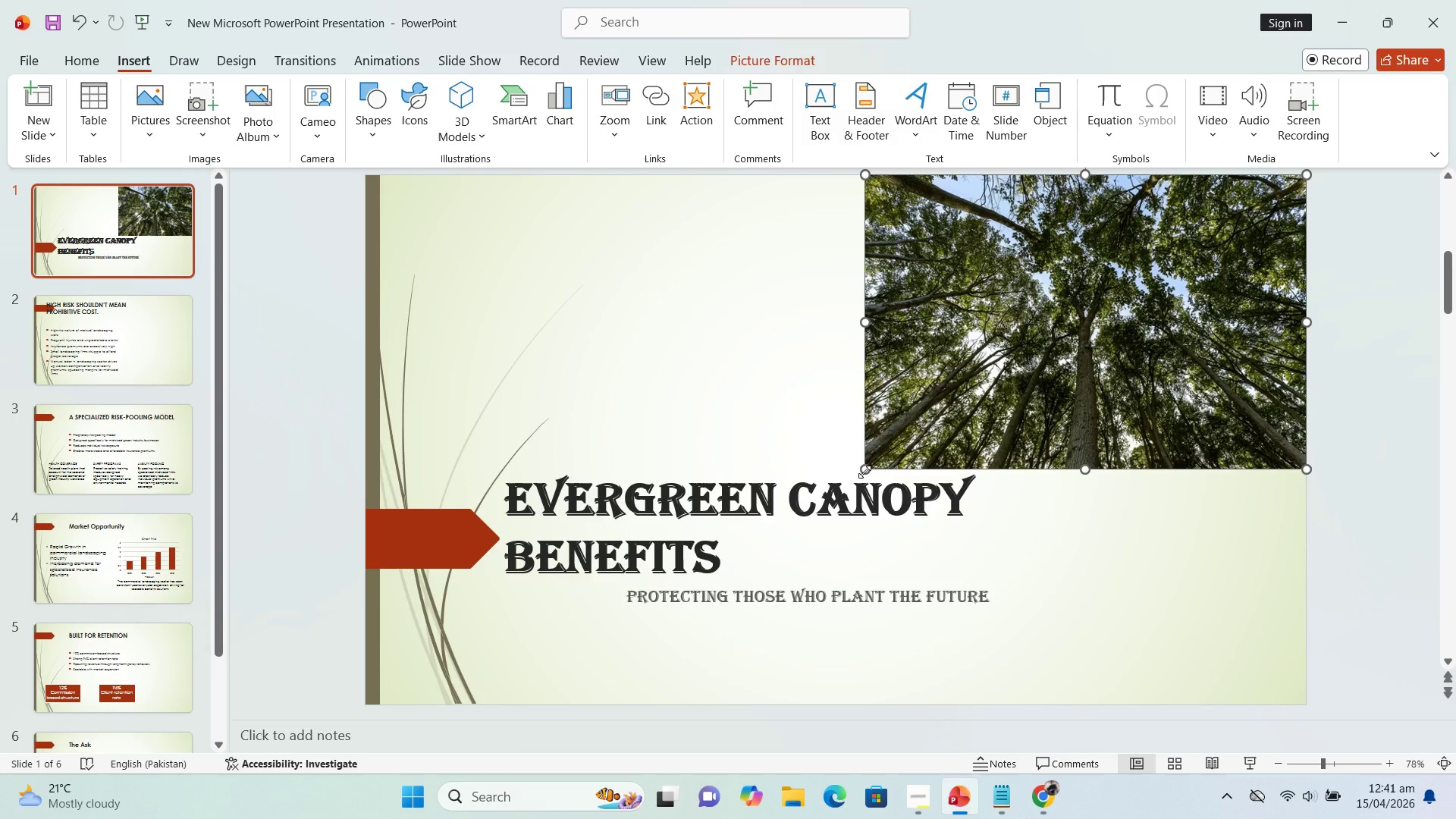 
left_click_drag(start_coordinate=[864, 472], to_coordinate=[830, 508])
 